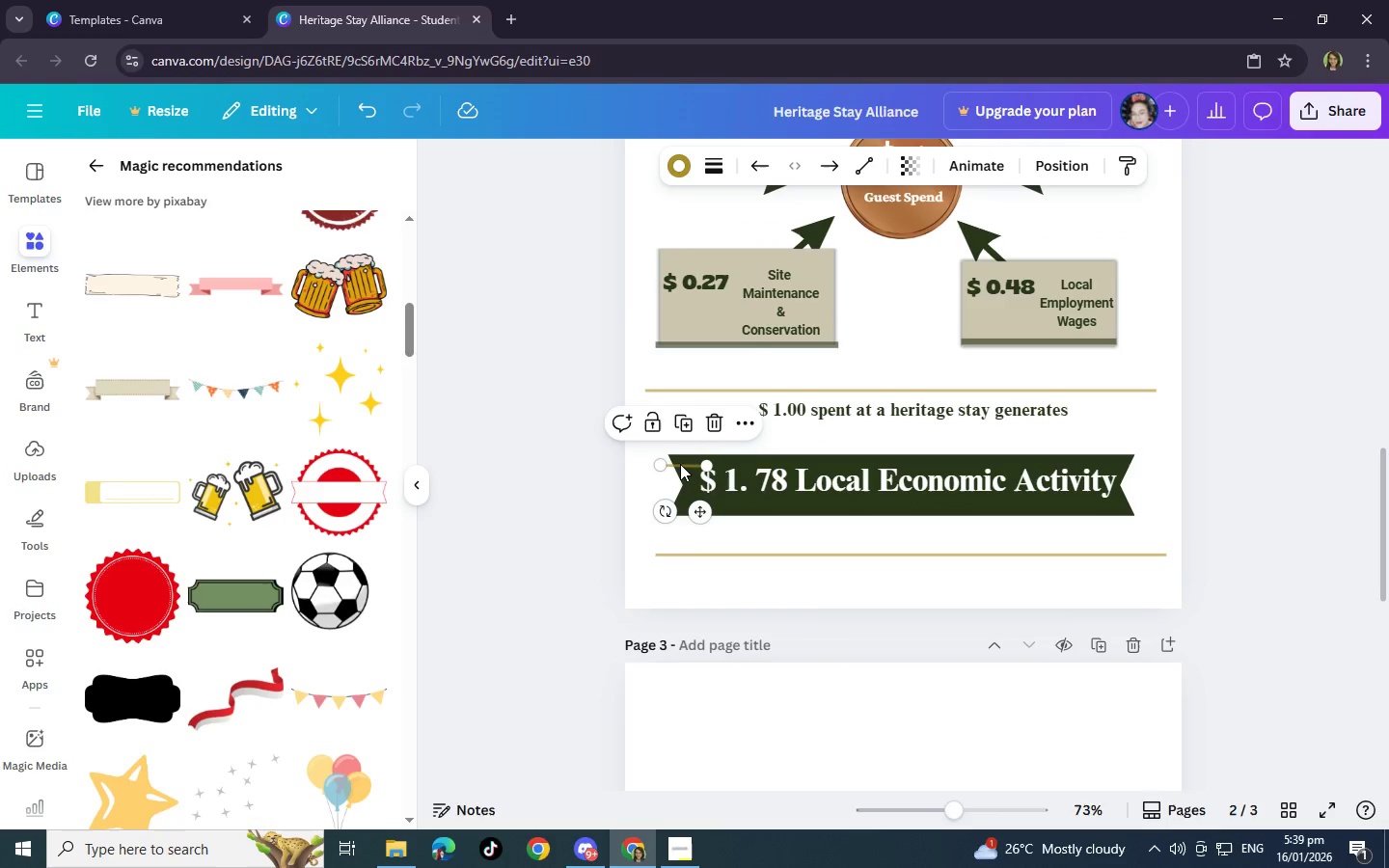 
left_click([678, 464])
 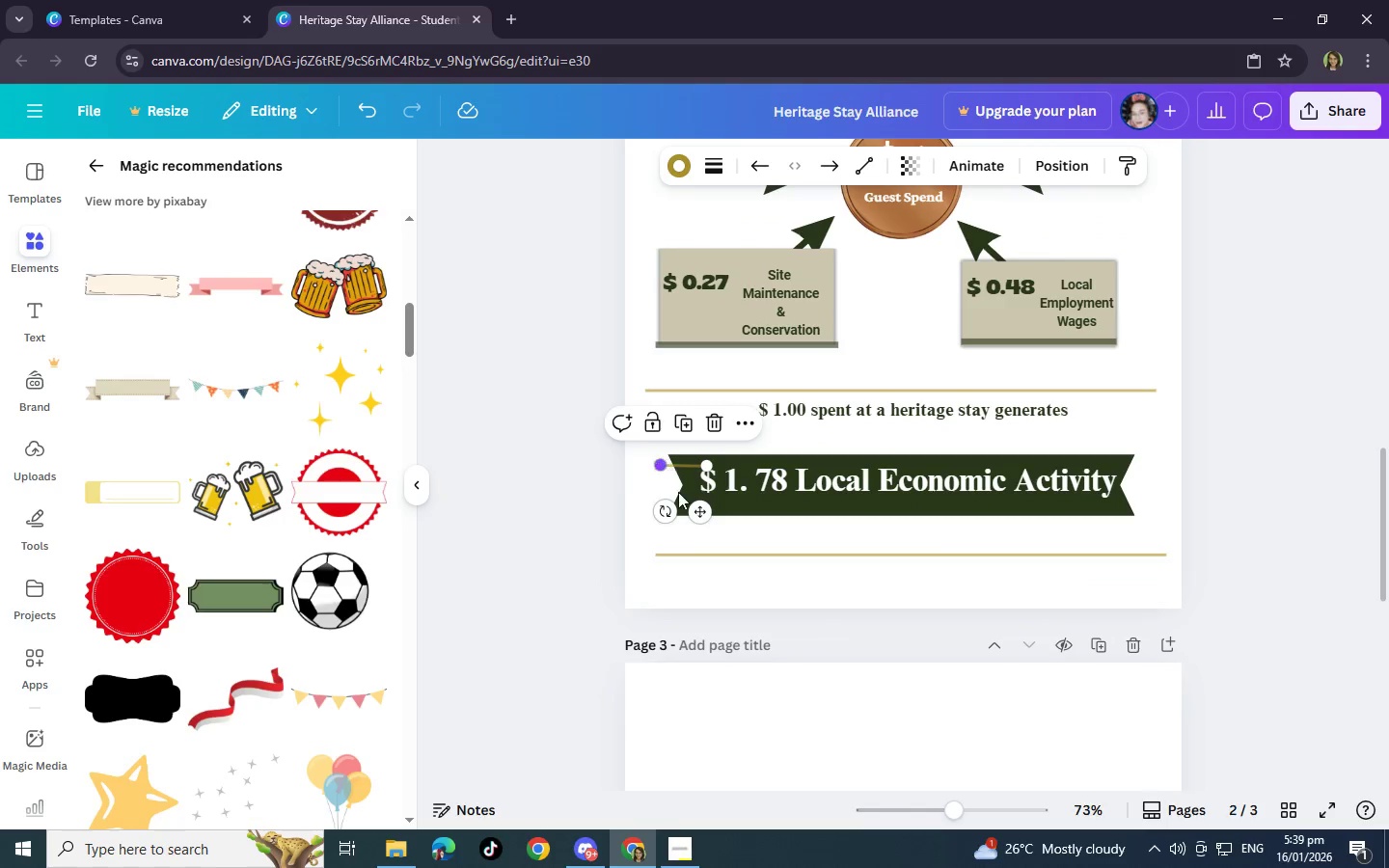 
left_click_drag(start_coordinate=[699, 515], to_coordinate=[705, 520])
 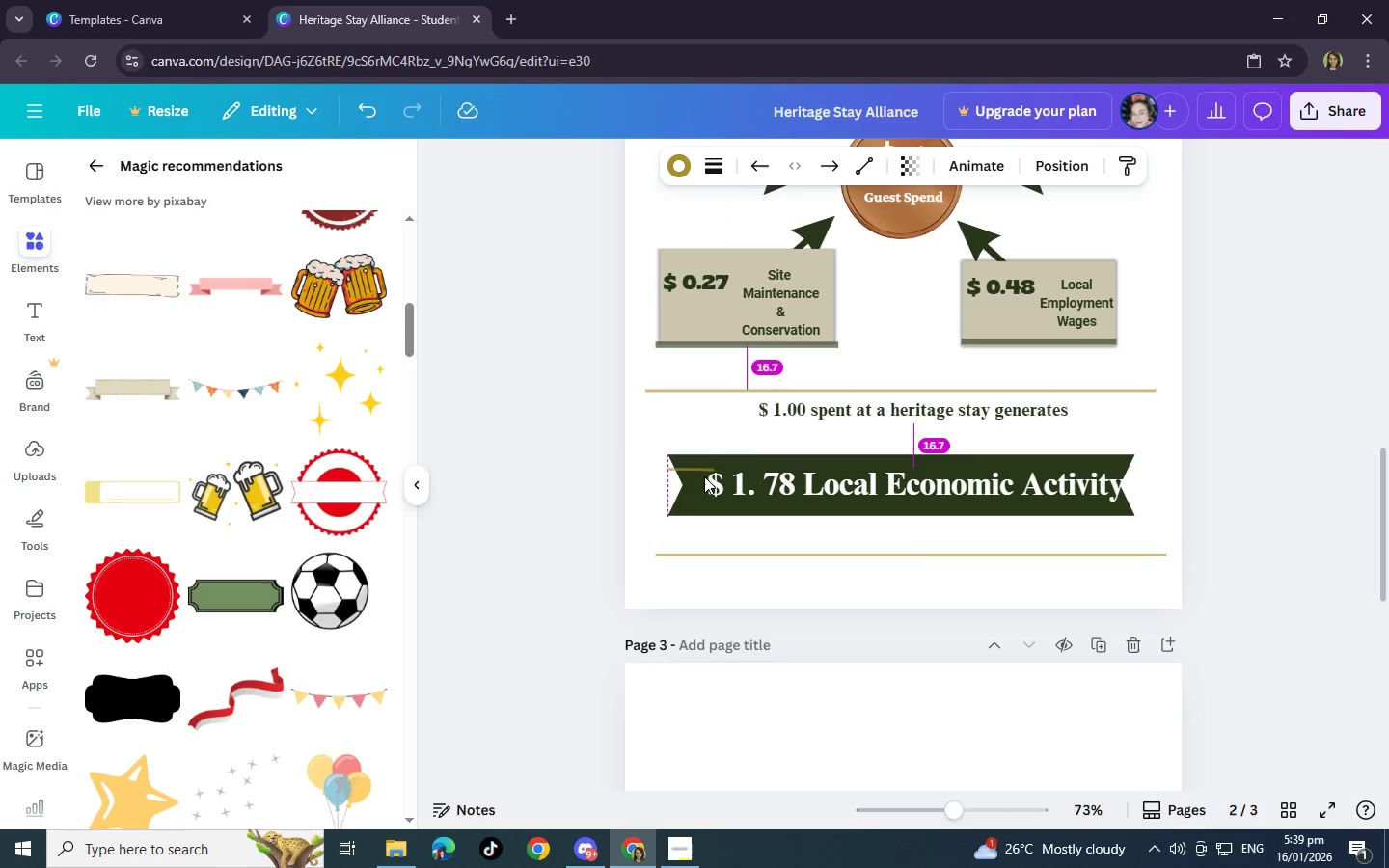 
left_click([704, 476])
 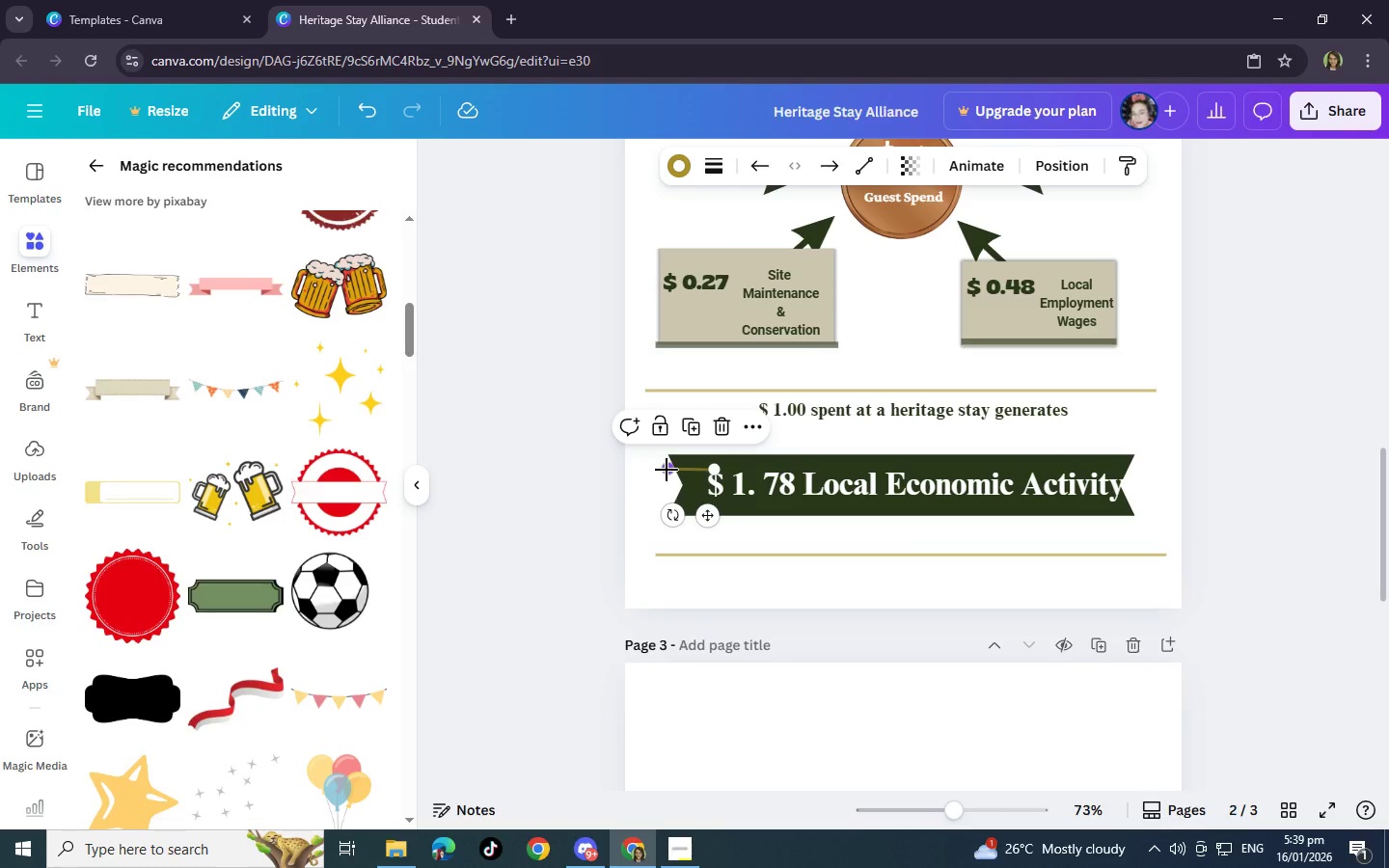 
left_click_drag(start_coordinate=[797, 485], to_coordinate=[803, 520])
 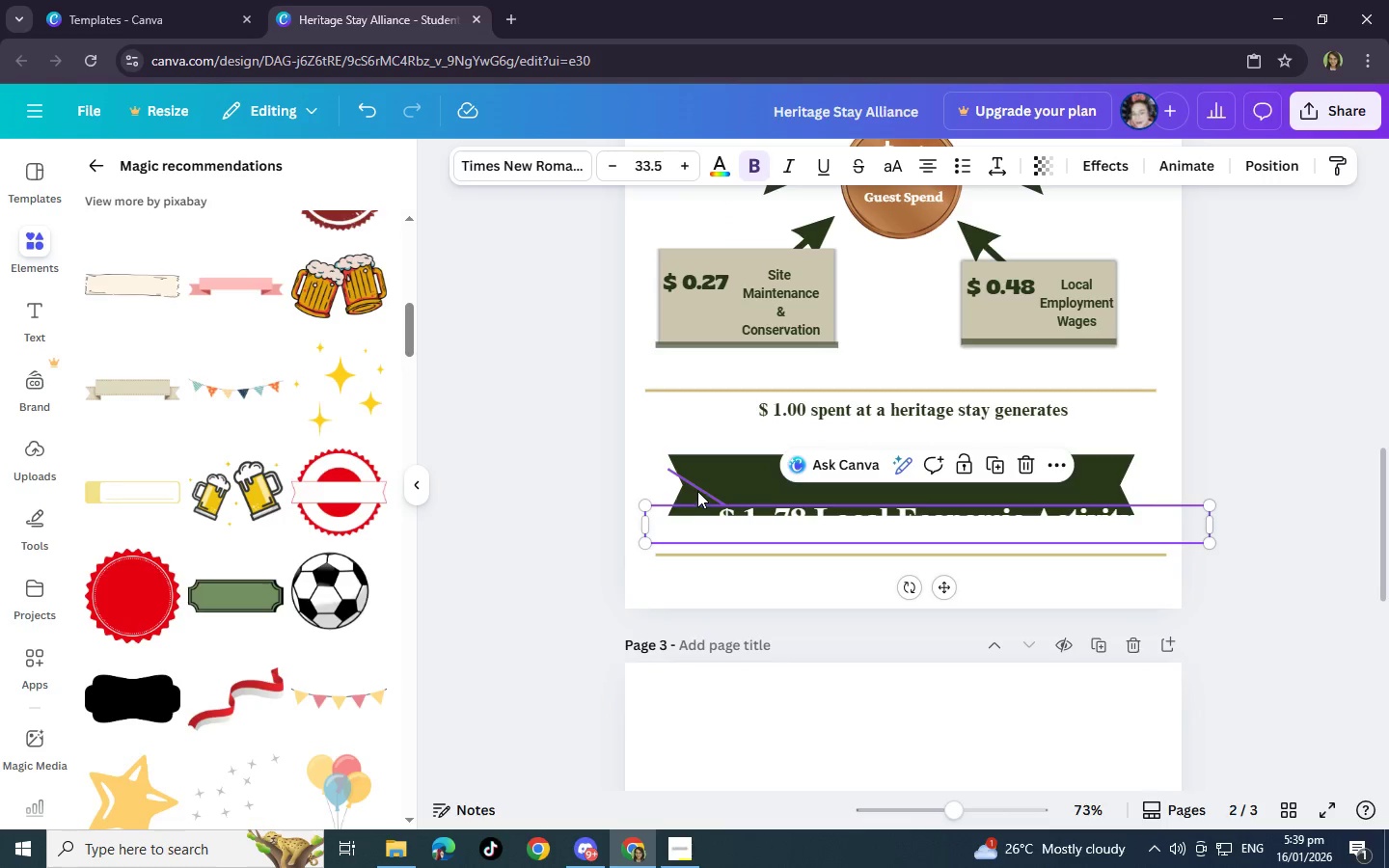 
left_click([697, 487])
 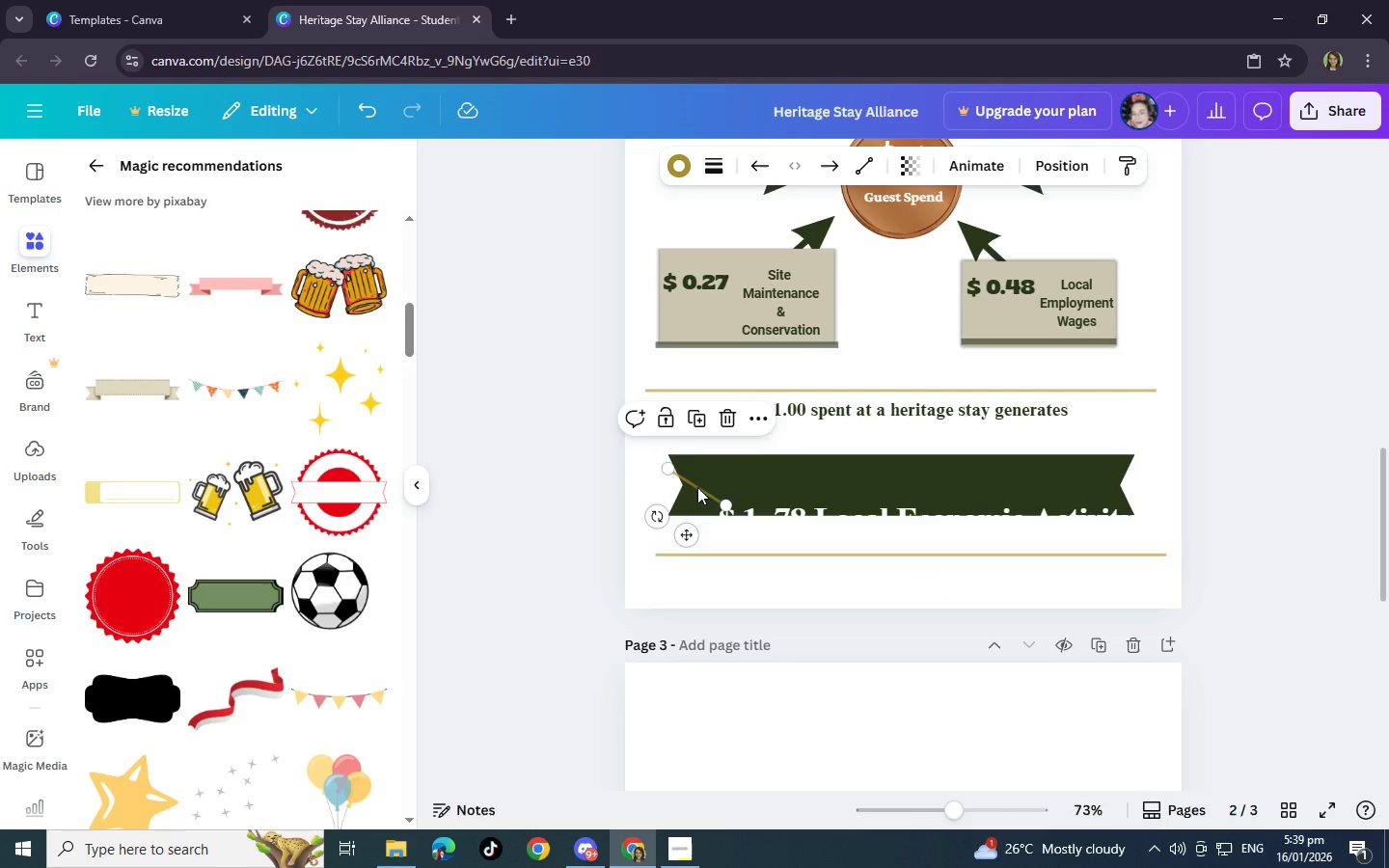 
left_click_drag(start_coordinate=[697, 487], to_coordinate=[682, 474])
 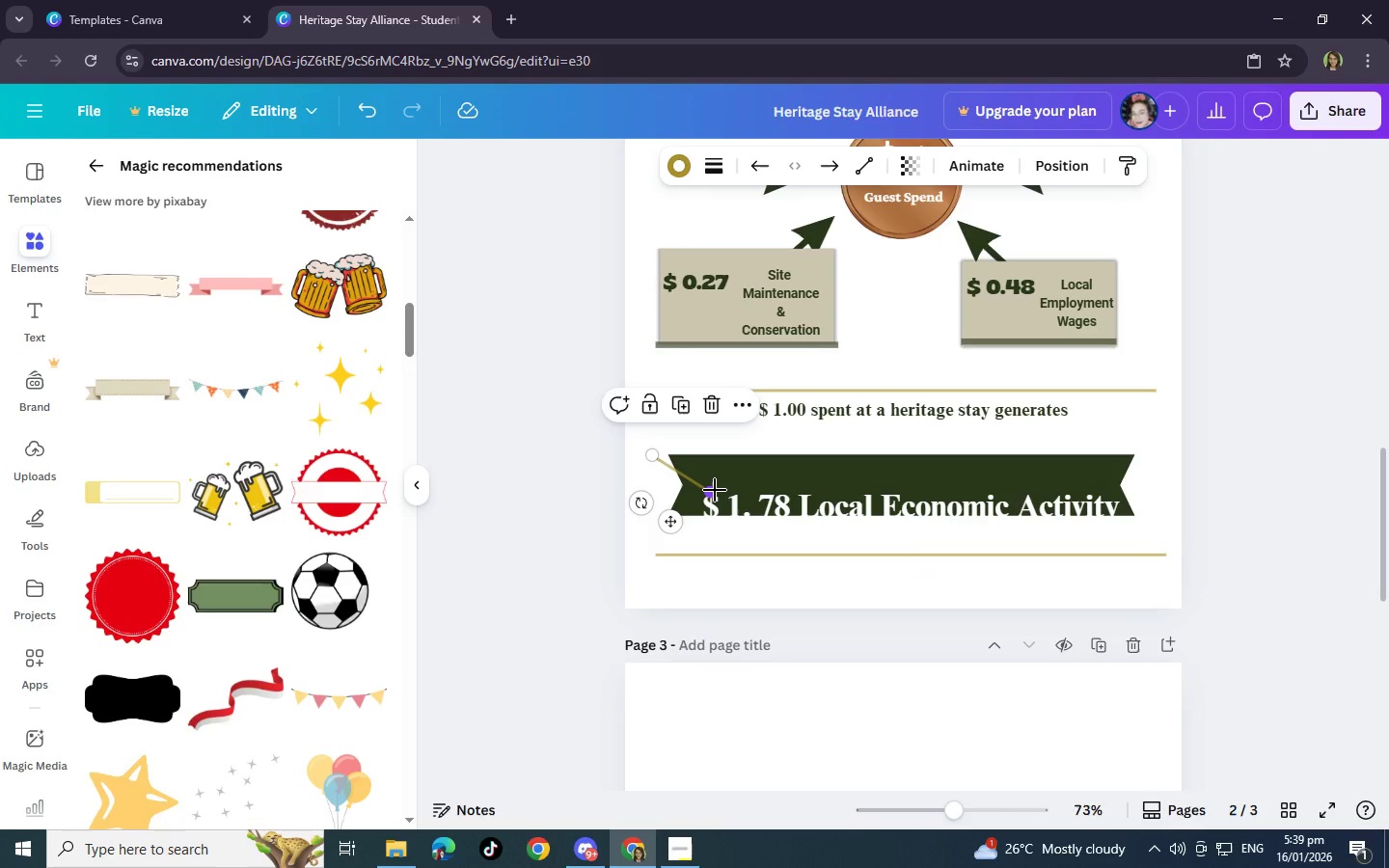 
double_click([715, 490])
 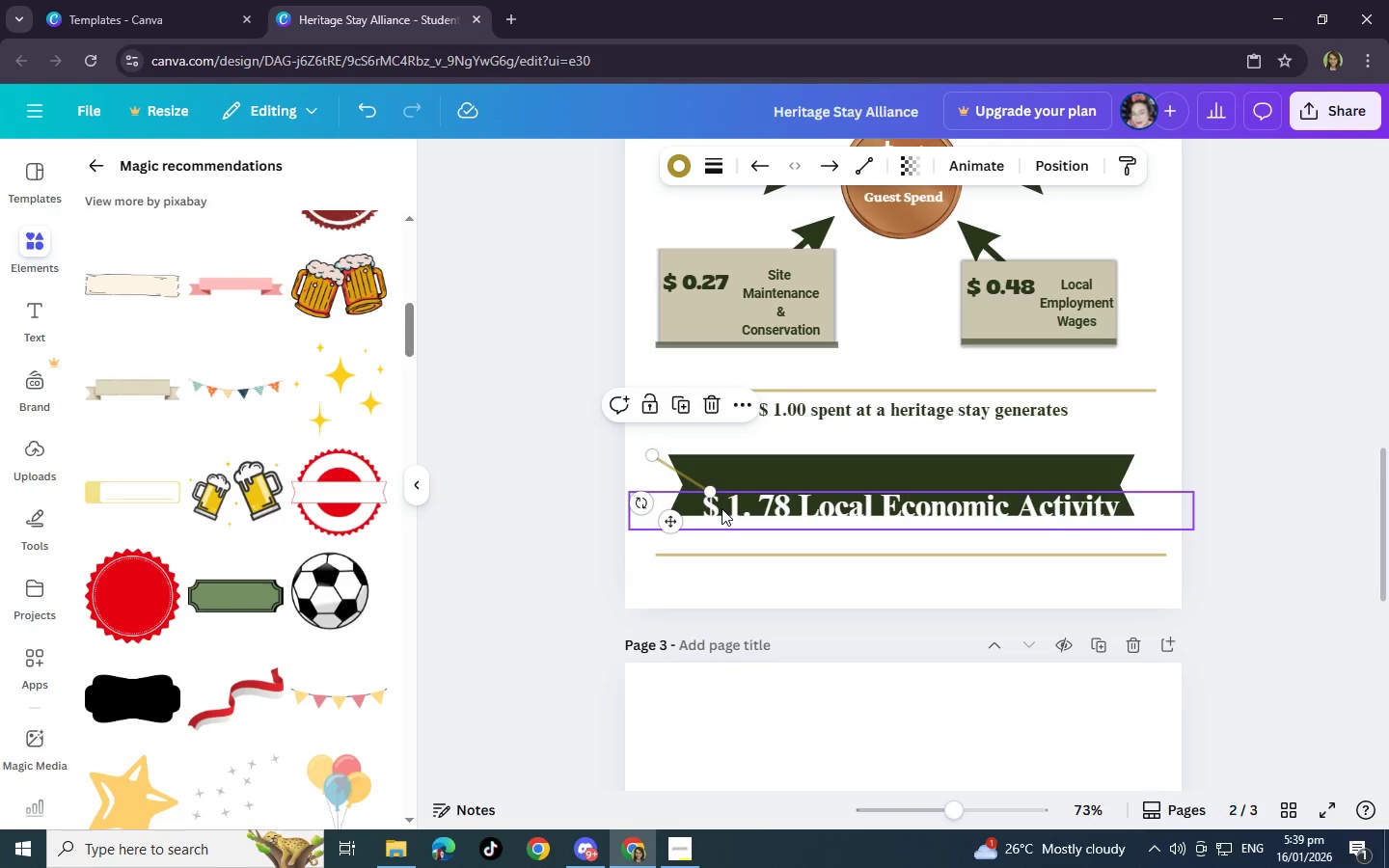 
left_click_drag(start_coordinate=[722, 508], to_coordinate=[1045, 449])
 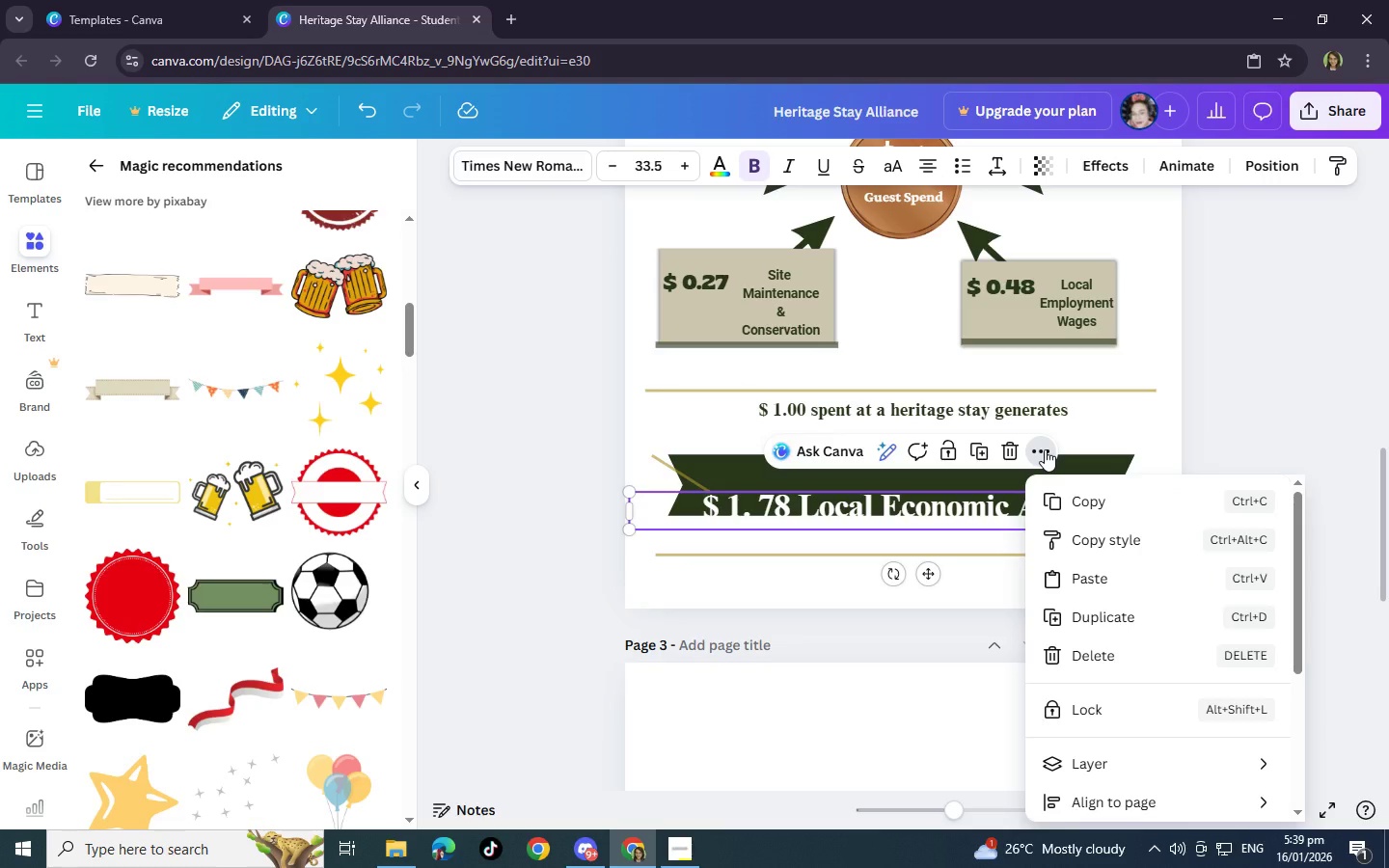 
left_click([1045, 449])
 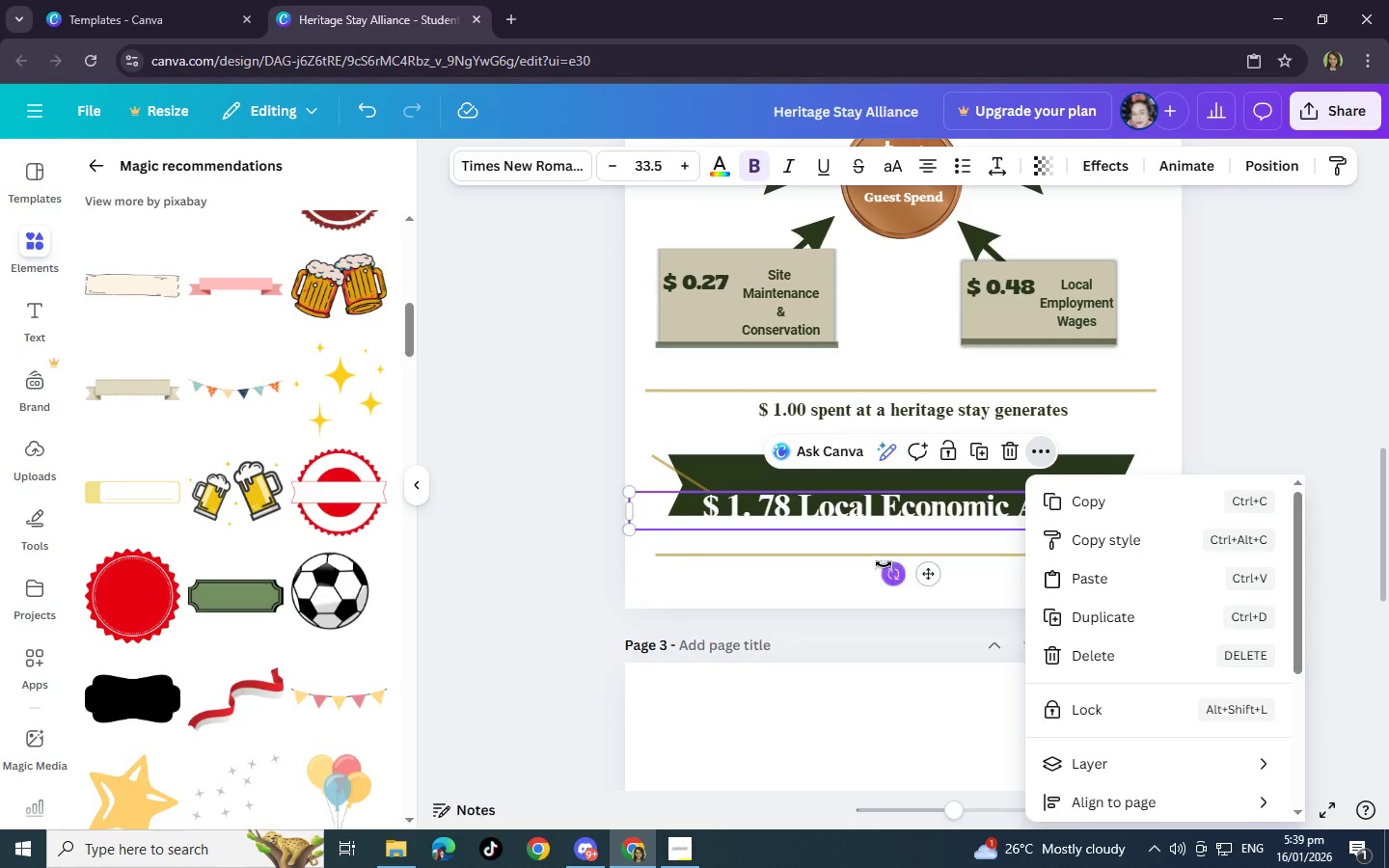 
left_click([701, 495])
 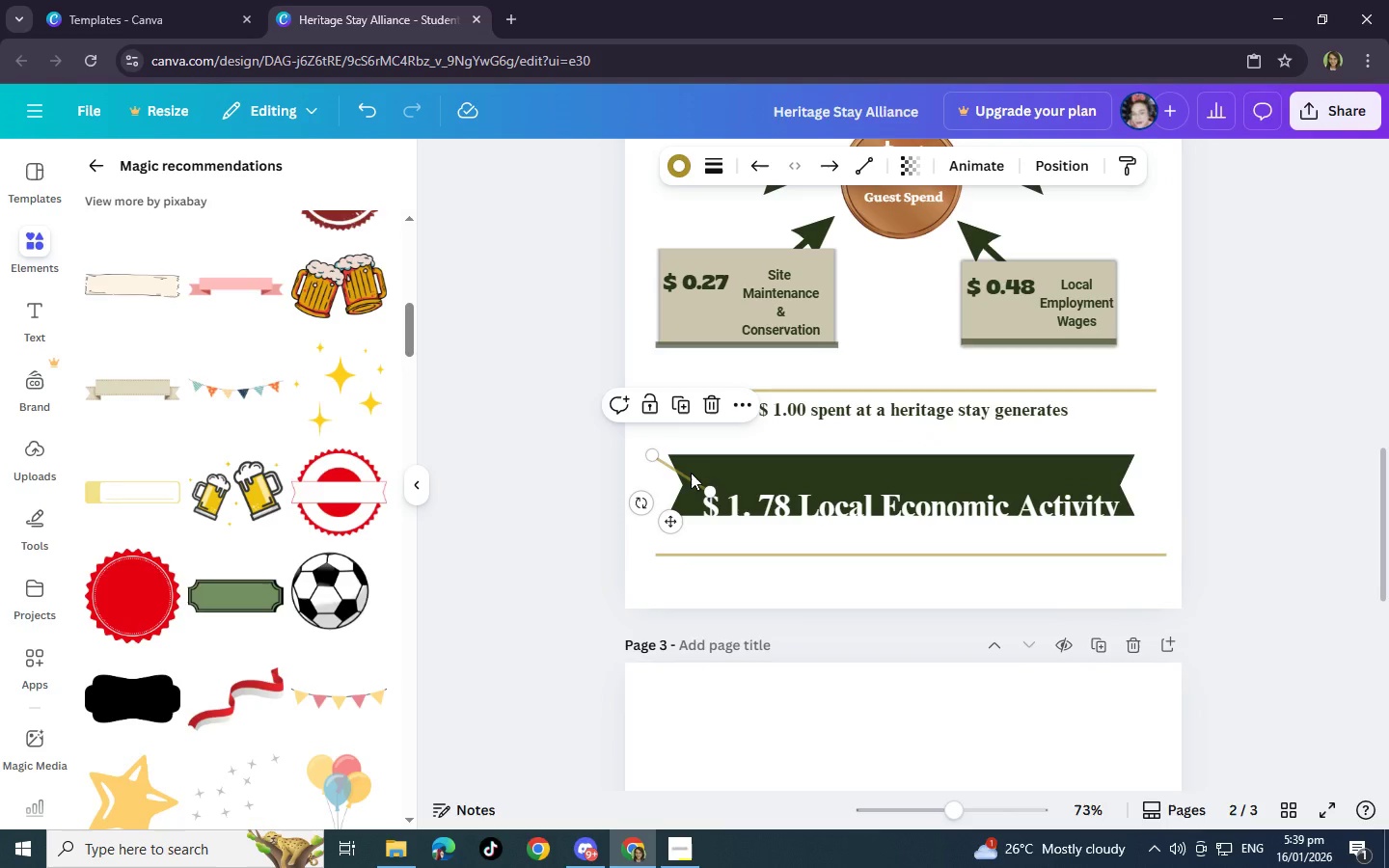 
left_click([691, 473])
 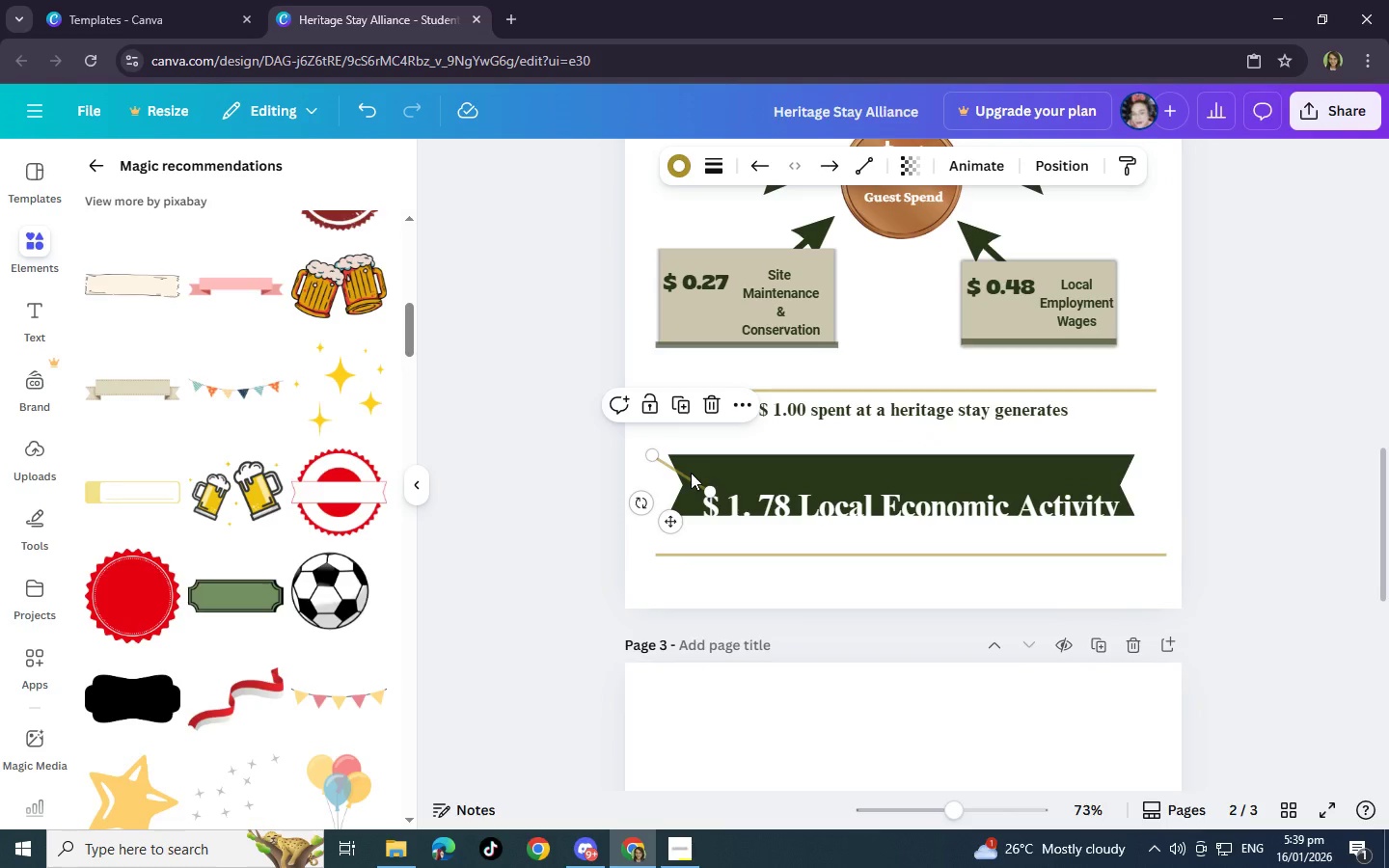 
key(Backspace)
 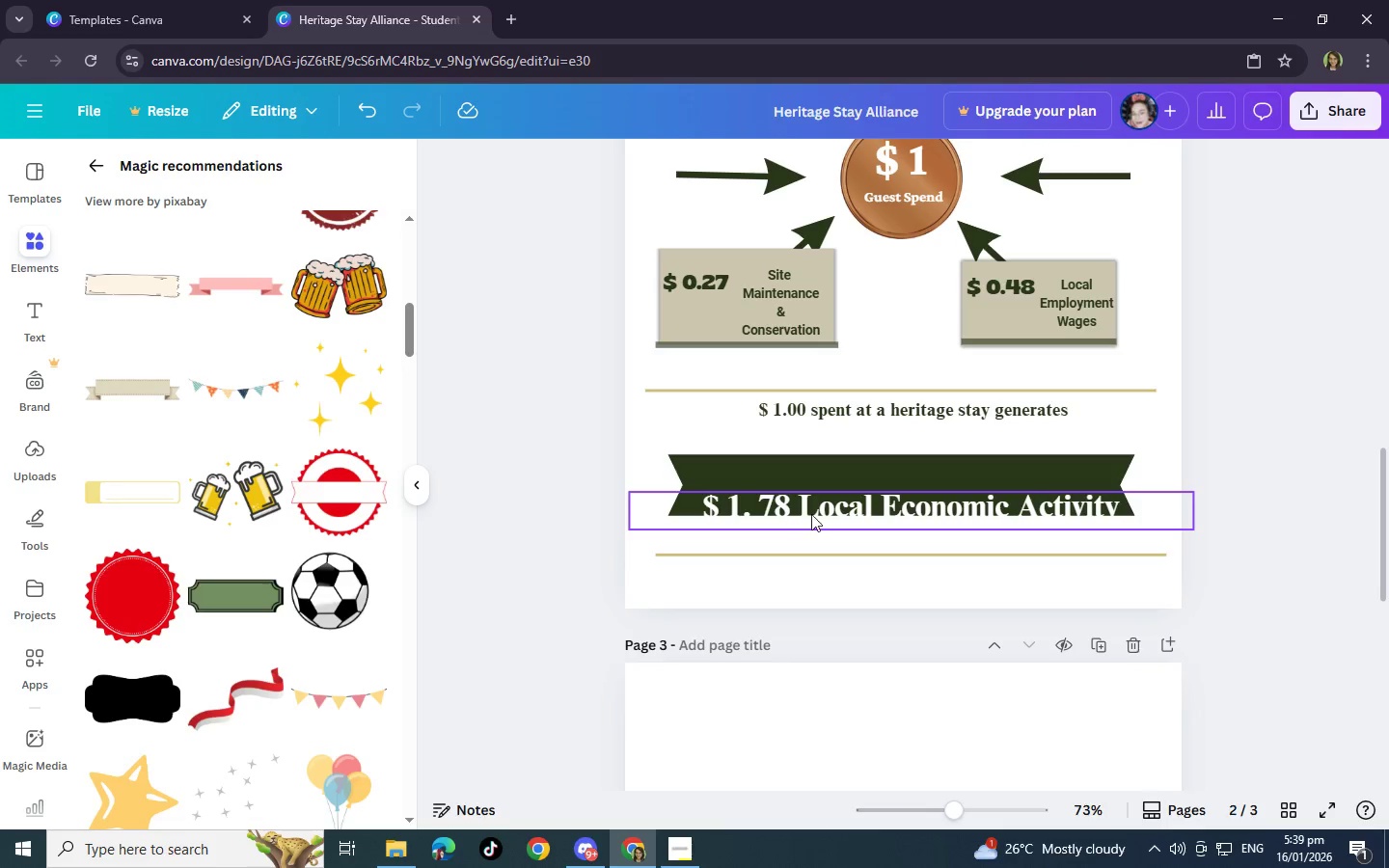 
left_click_drag(start_coordinate=[837, 502], to_coordinate=[831, 483])
 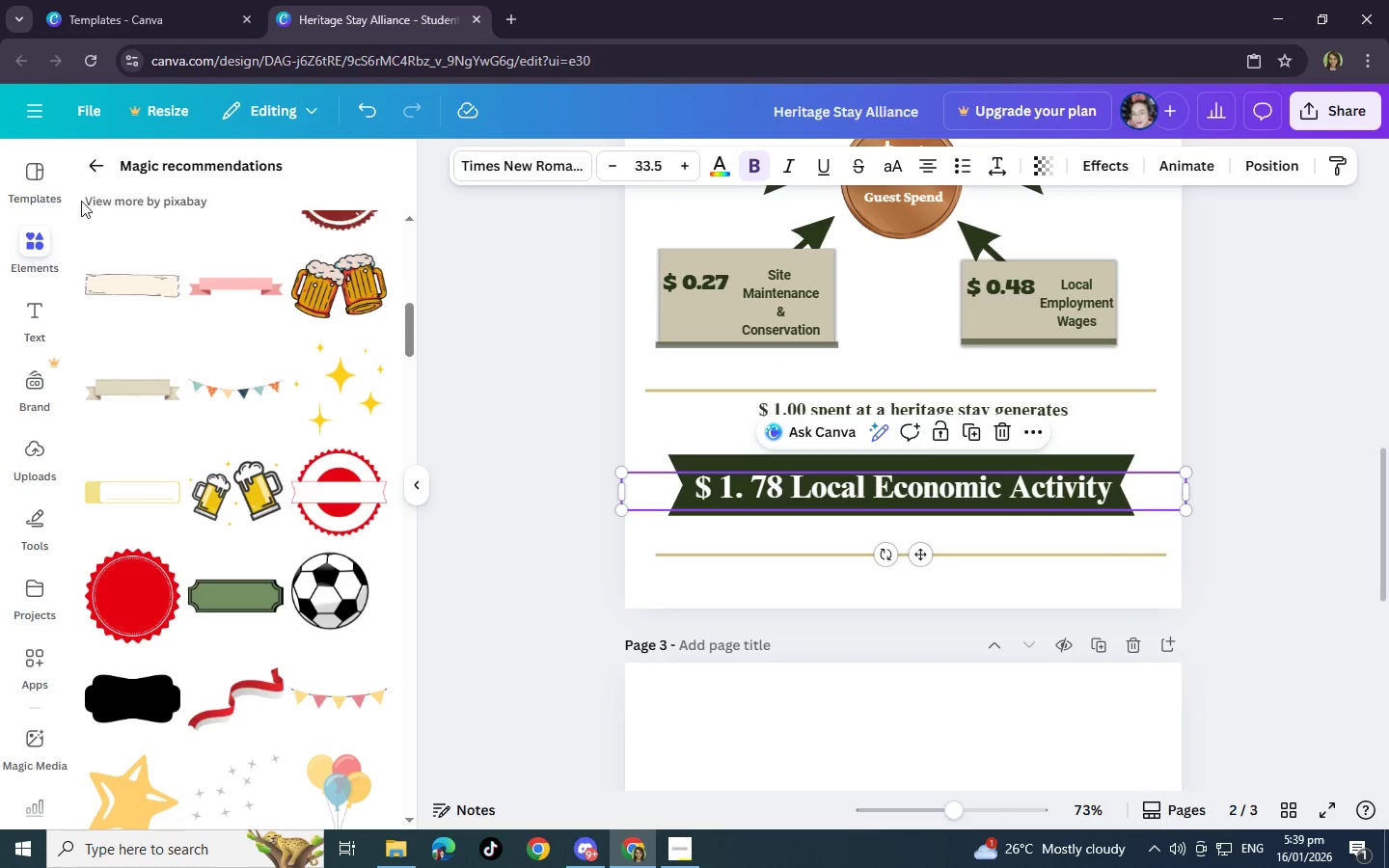 
left_click([37, 246])
 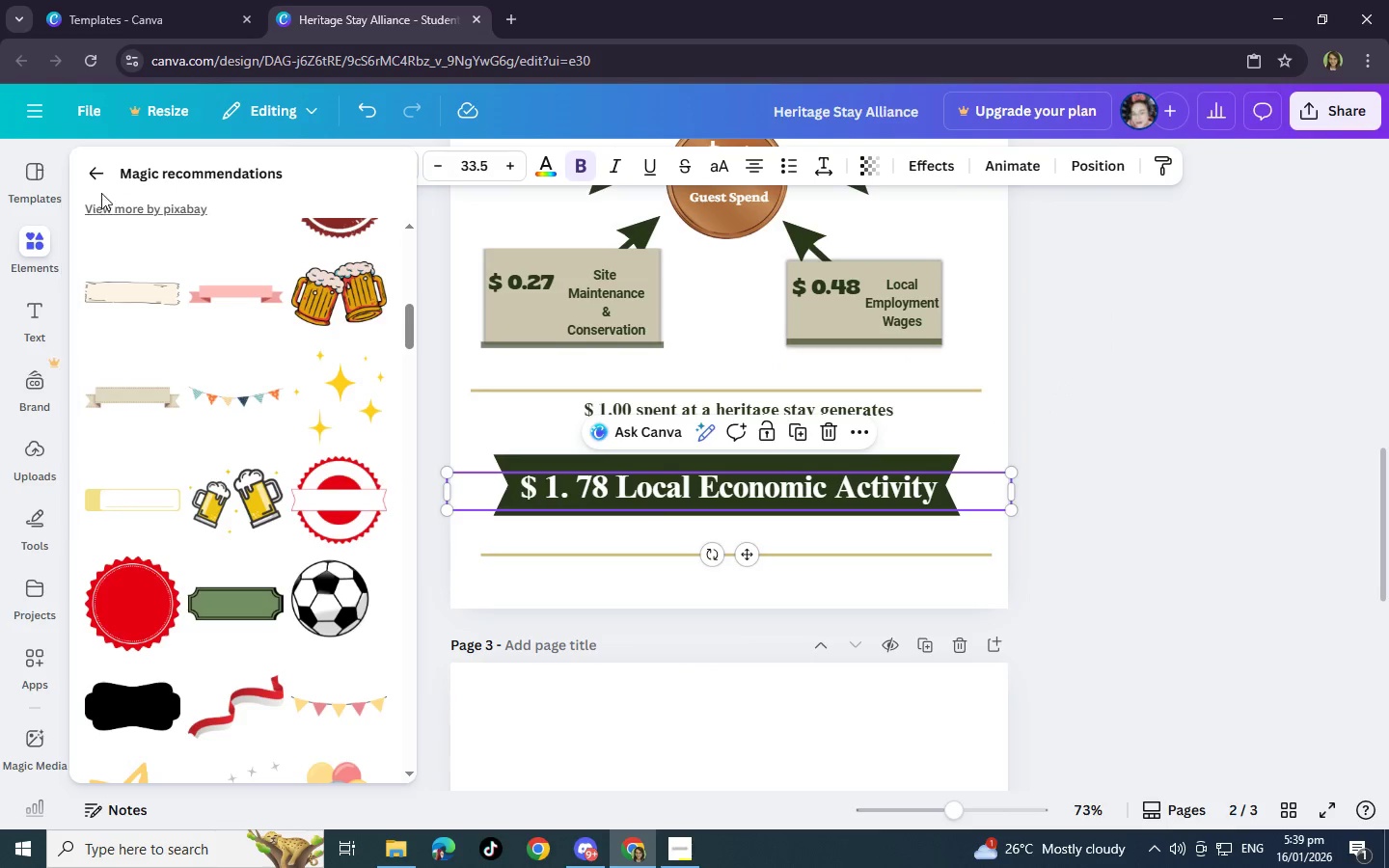 
left_click([92, 173])
 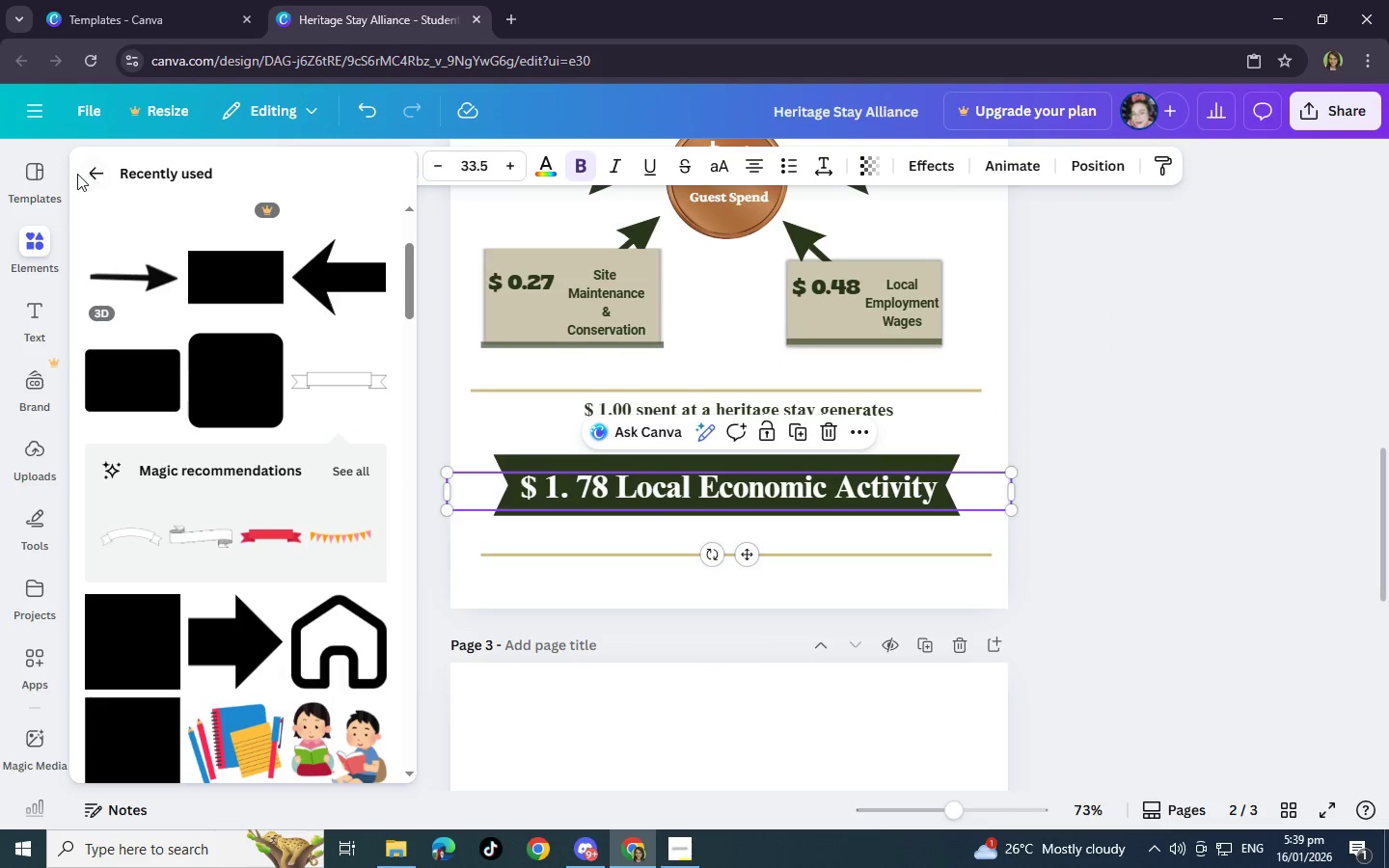 
left_click([96, 168])
 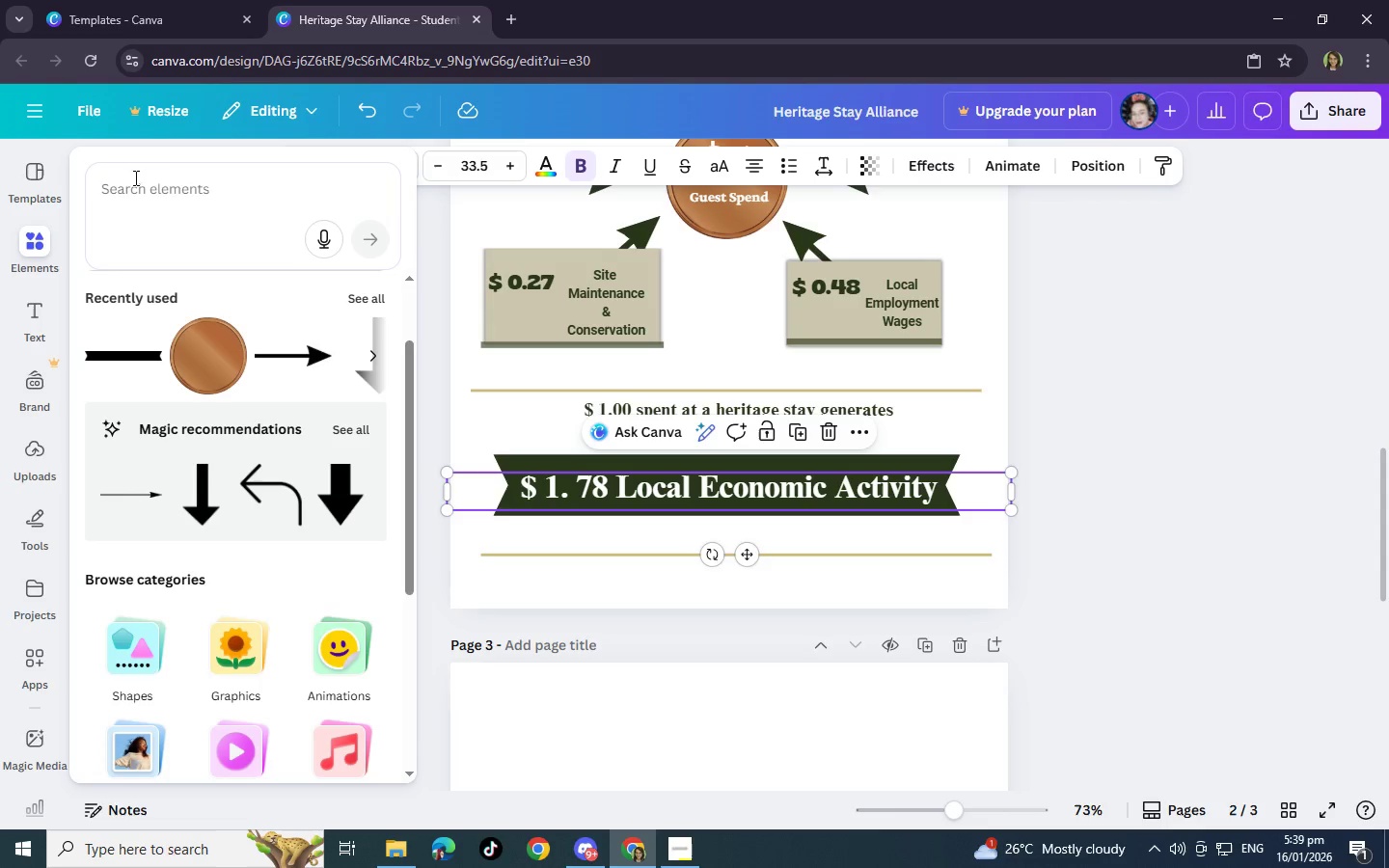 
left_click([181, 196])
 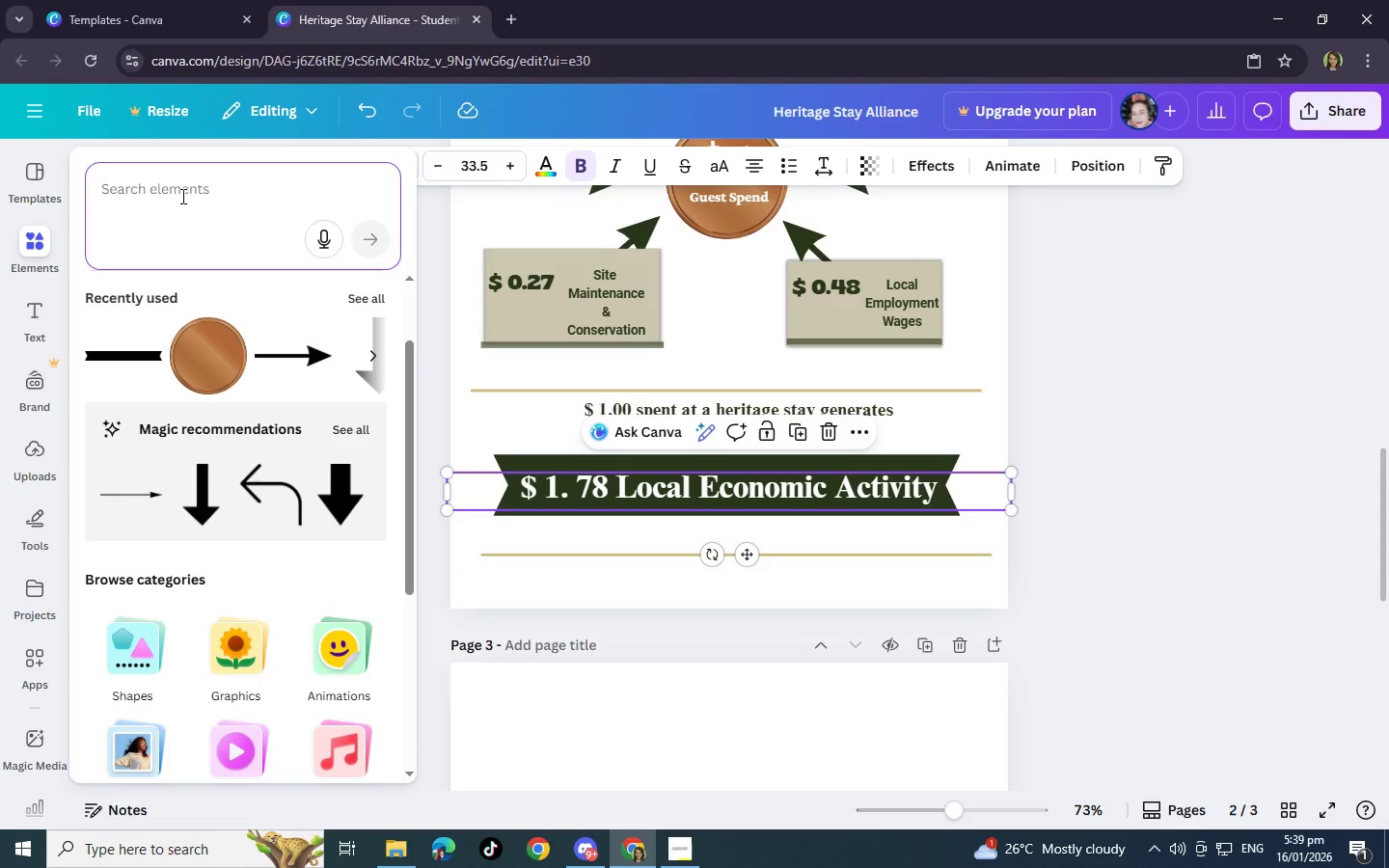 
type(line)
 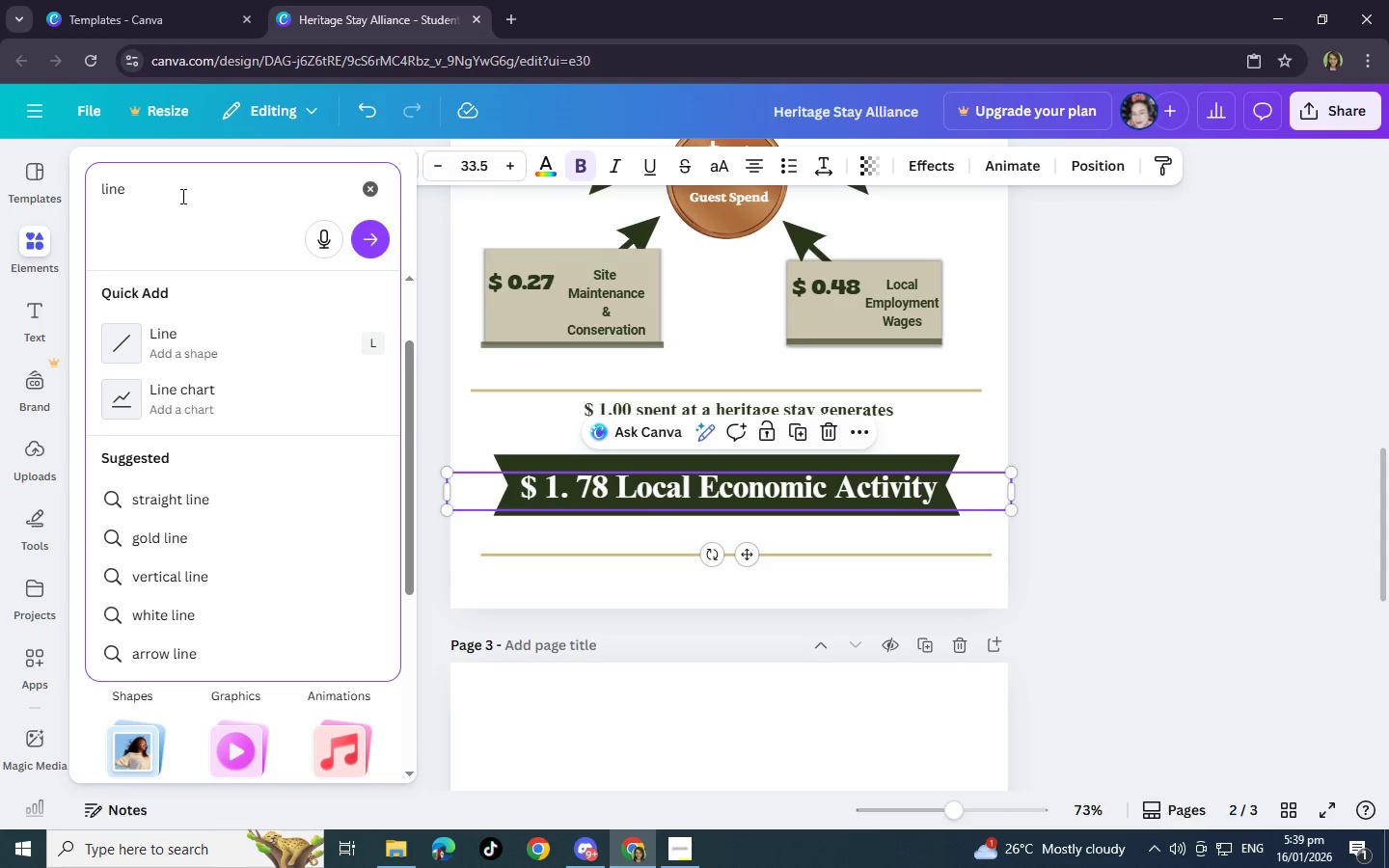 
left_click([203, 497])
 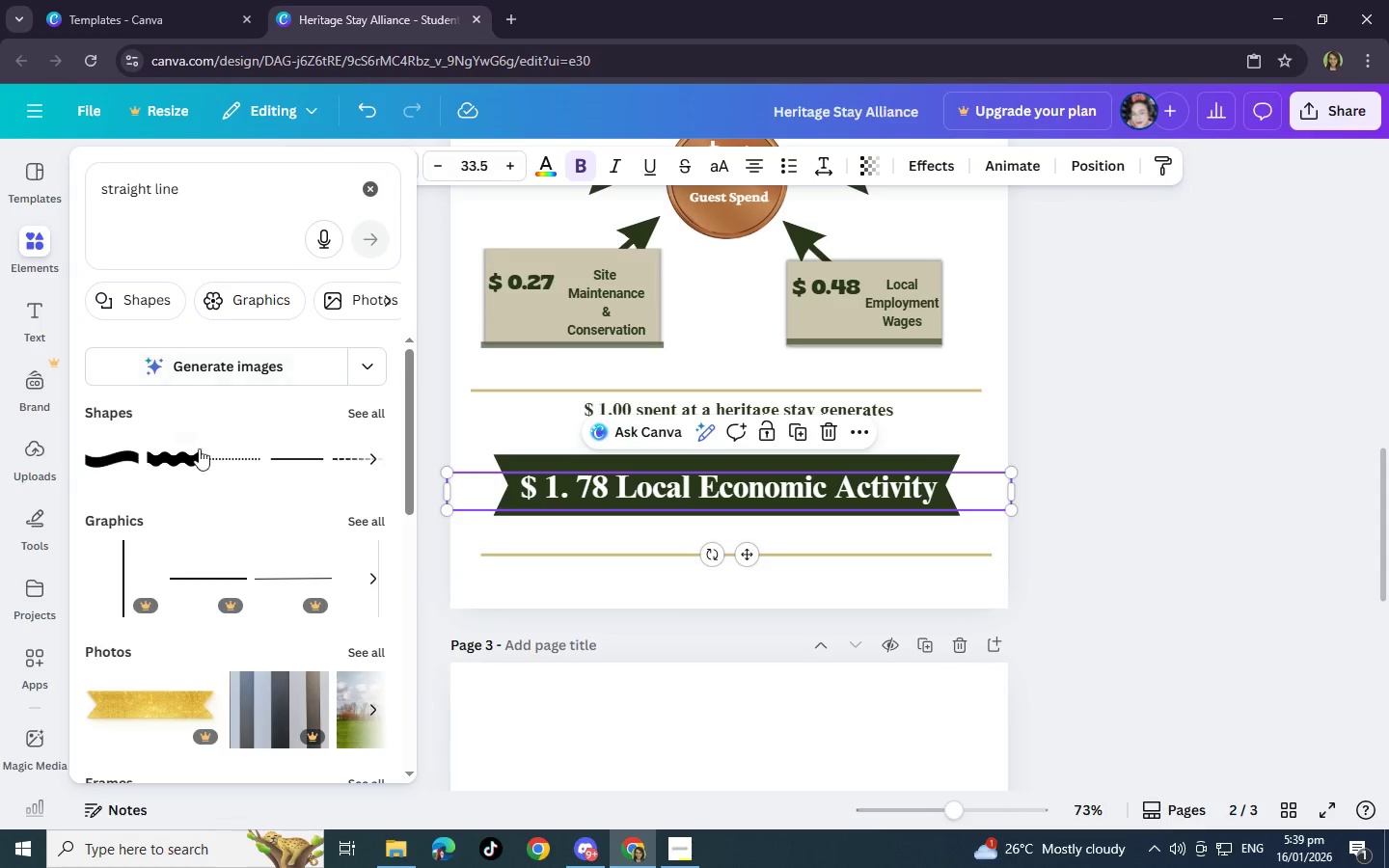 
wait(5.16)
 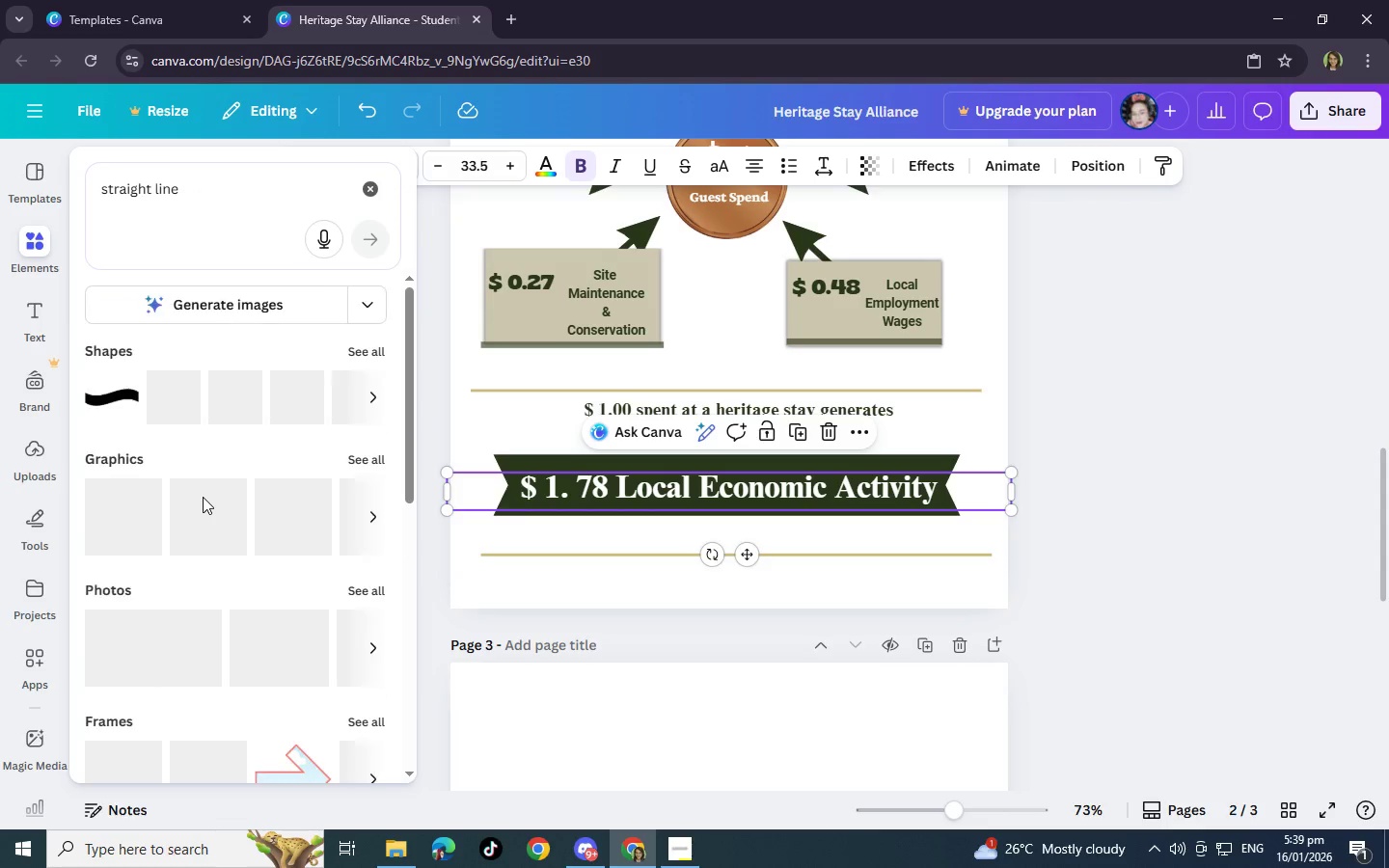 
left_click([300, 458])
 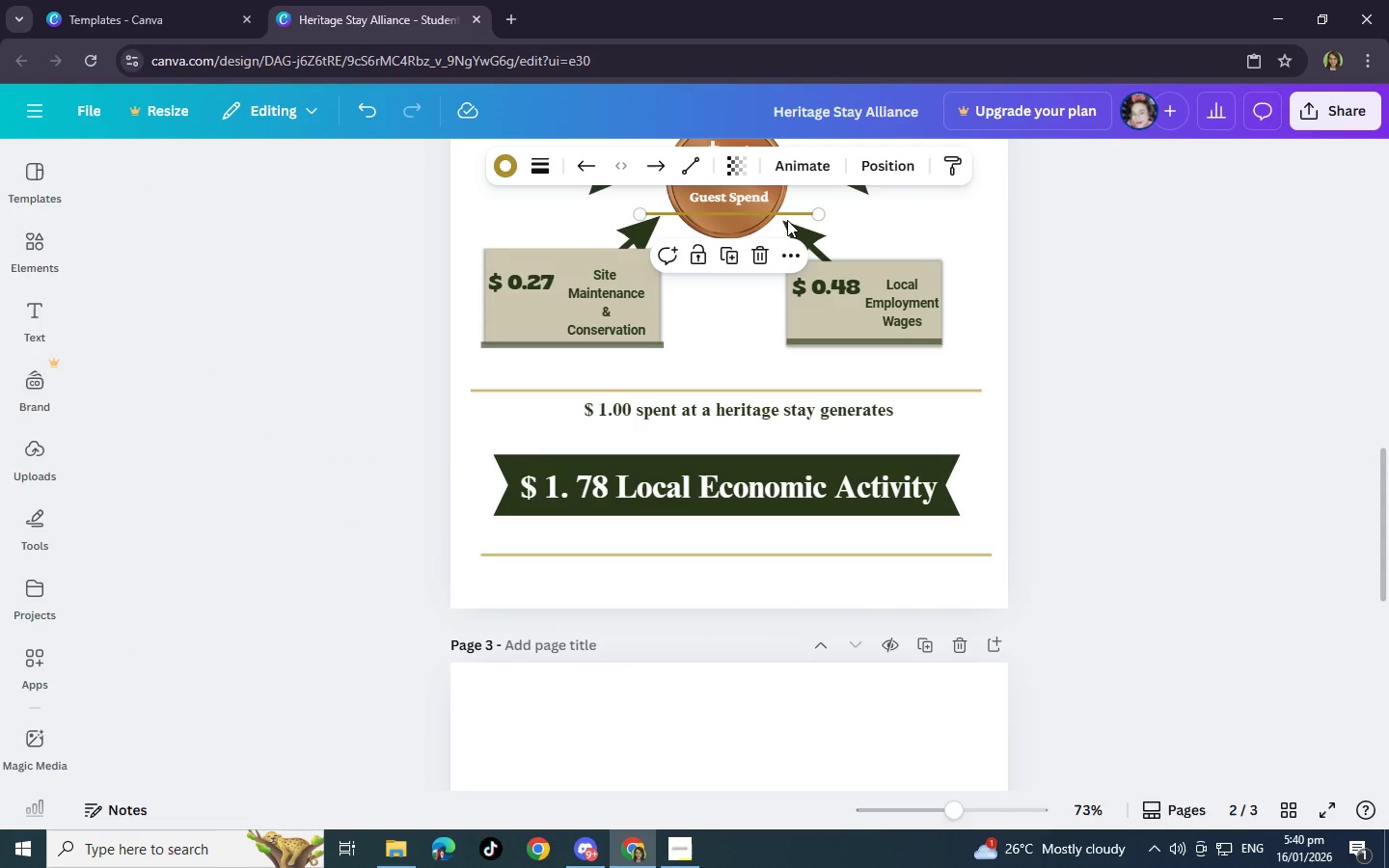 
wait(9.81)
 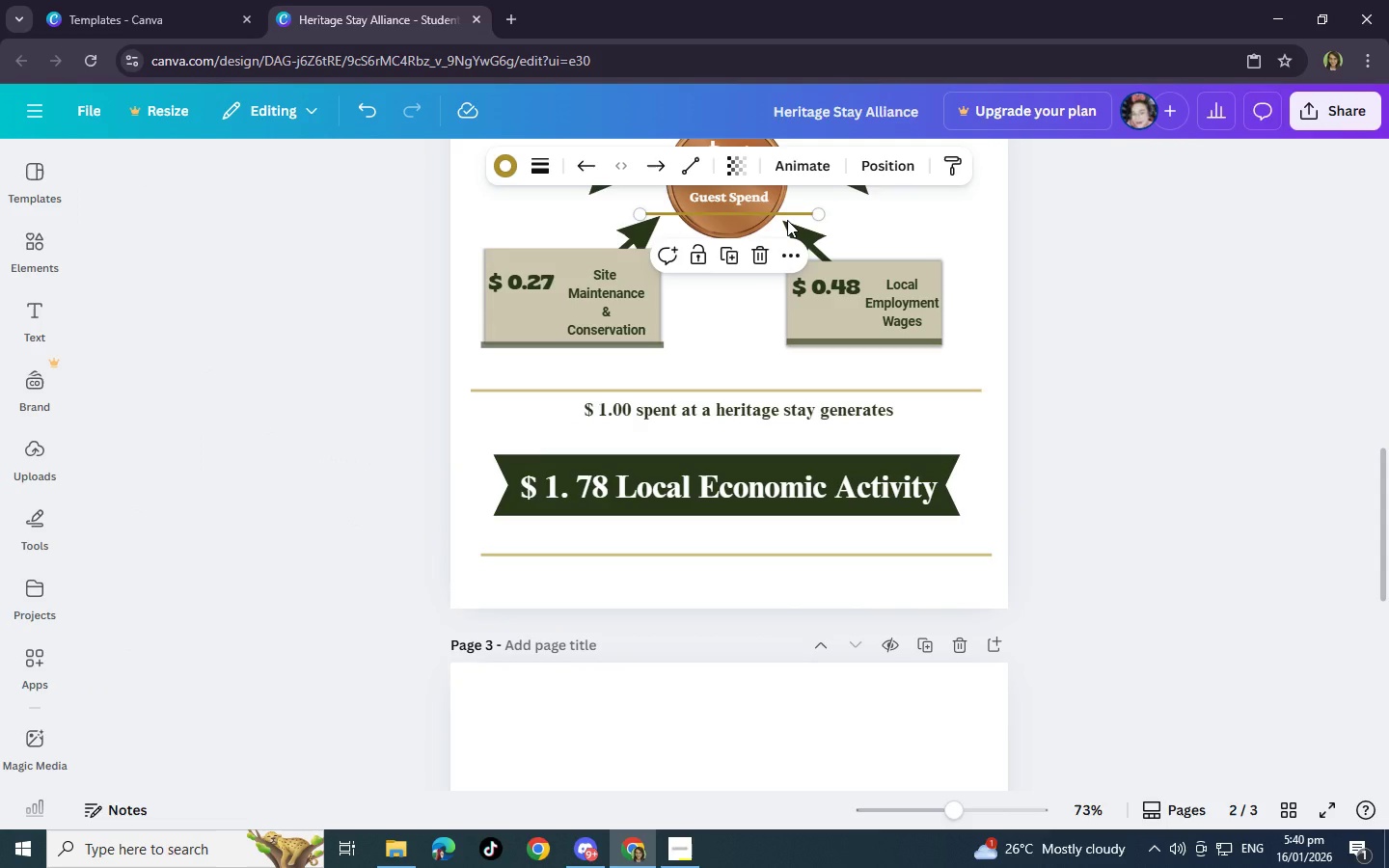 
left_click_drag(start_coordinate=[792, 212], to_coordinate=[596, 488])
 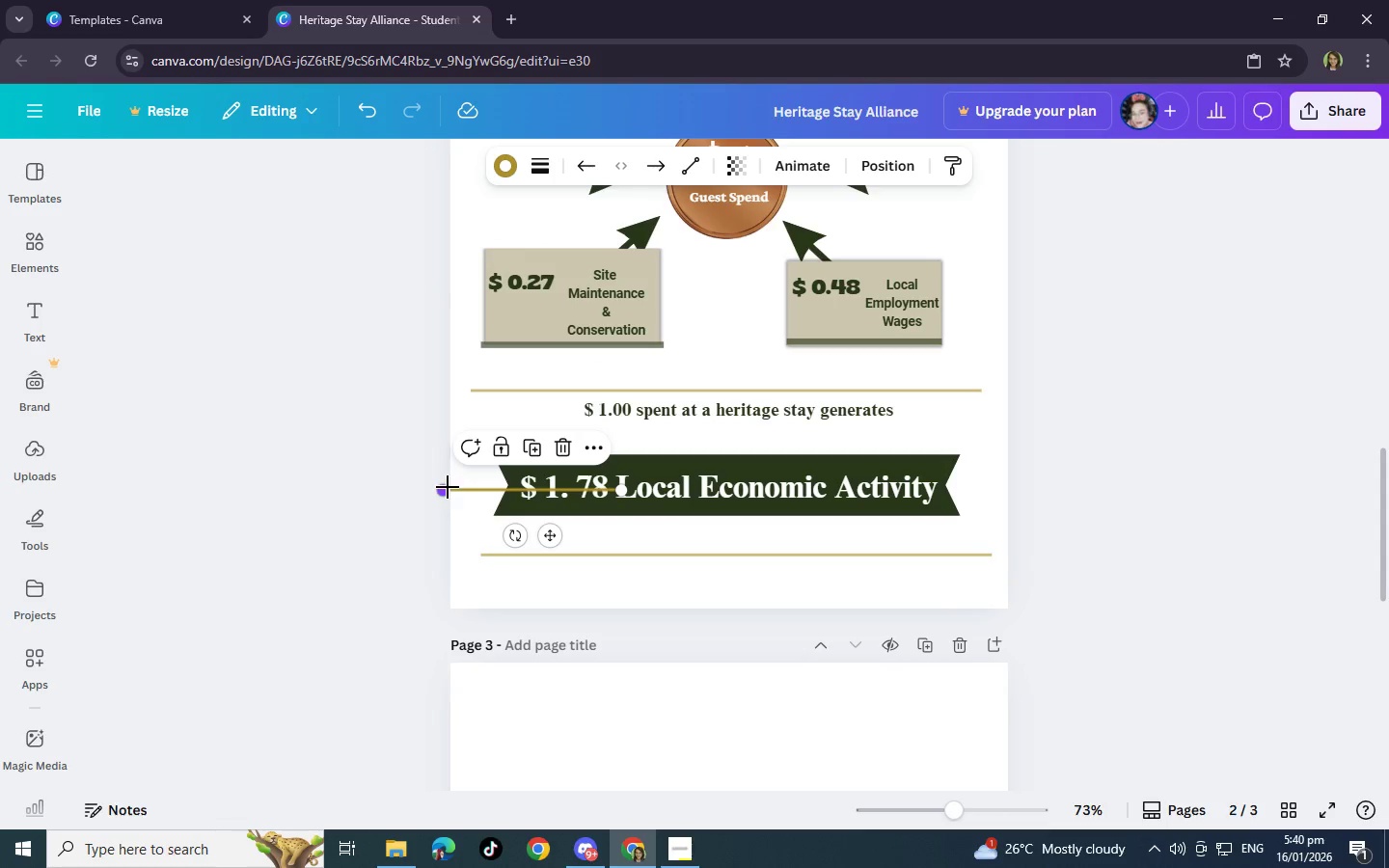 
left_click_drag(start_coordinate=[445, 490], to_coordinate=[499, 494])
 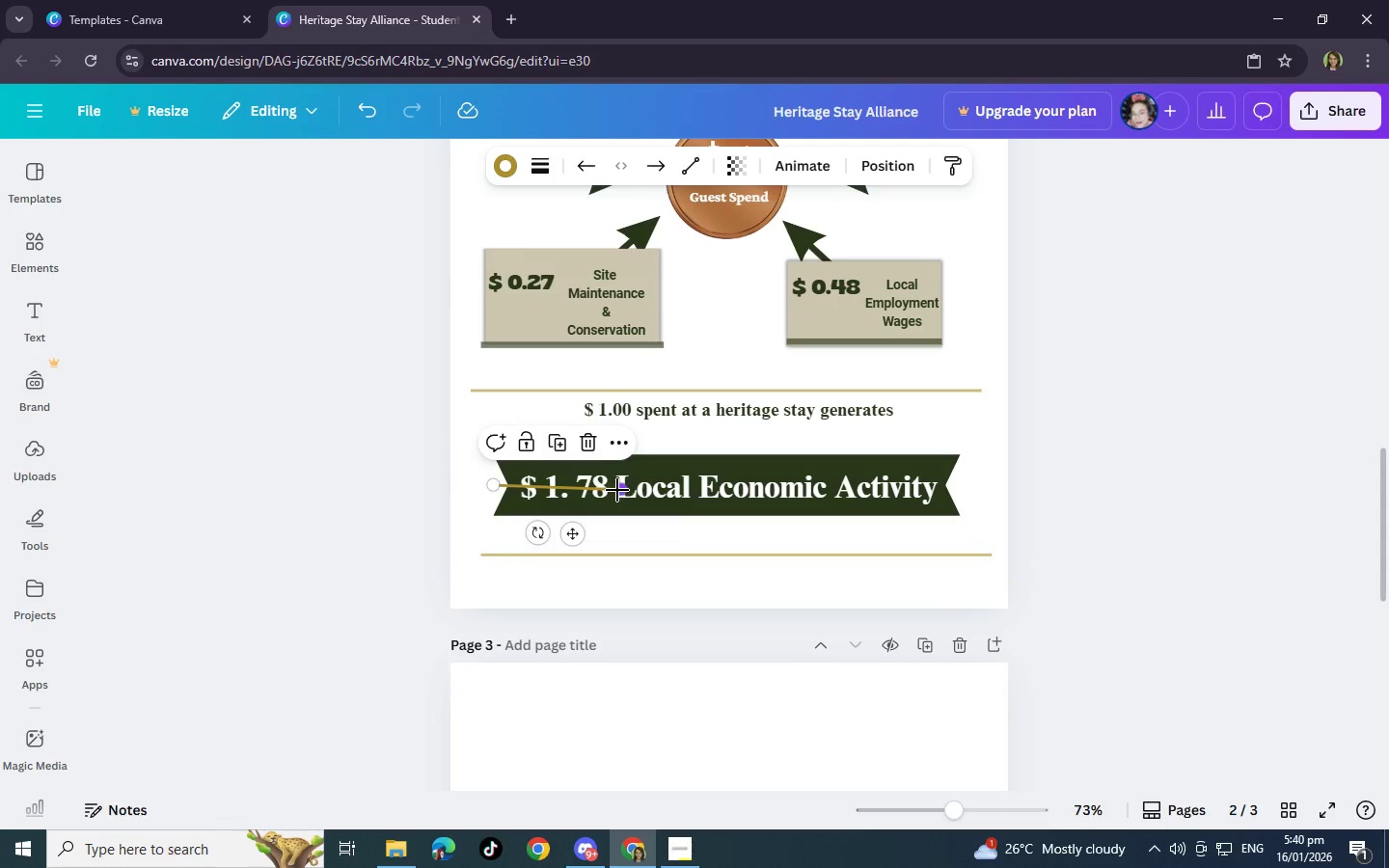 
left_click_drag(start_coordinate=[617, 490], to_coordinate=[617, 485])
 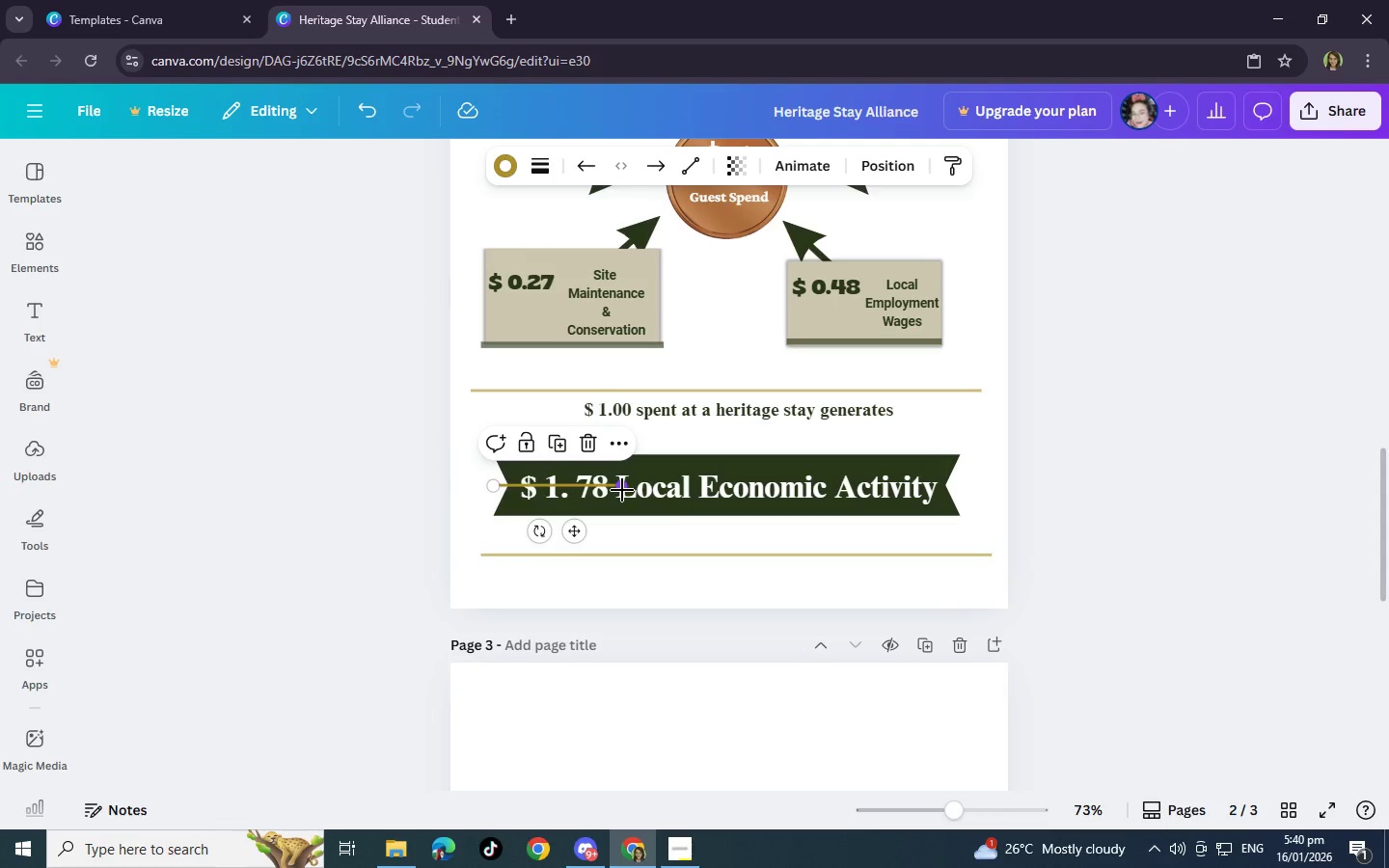 
left_click_drag(start_coordinate=[623, 486], to_coordinate=[556, 483])
 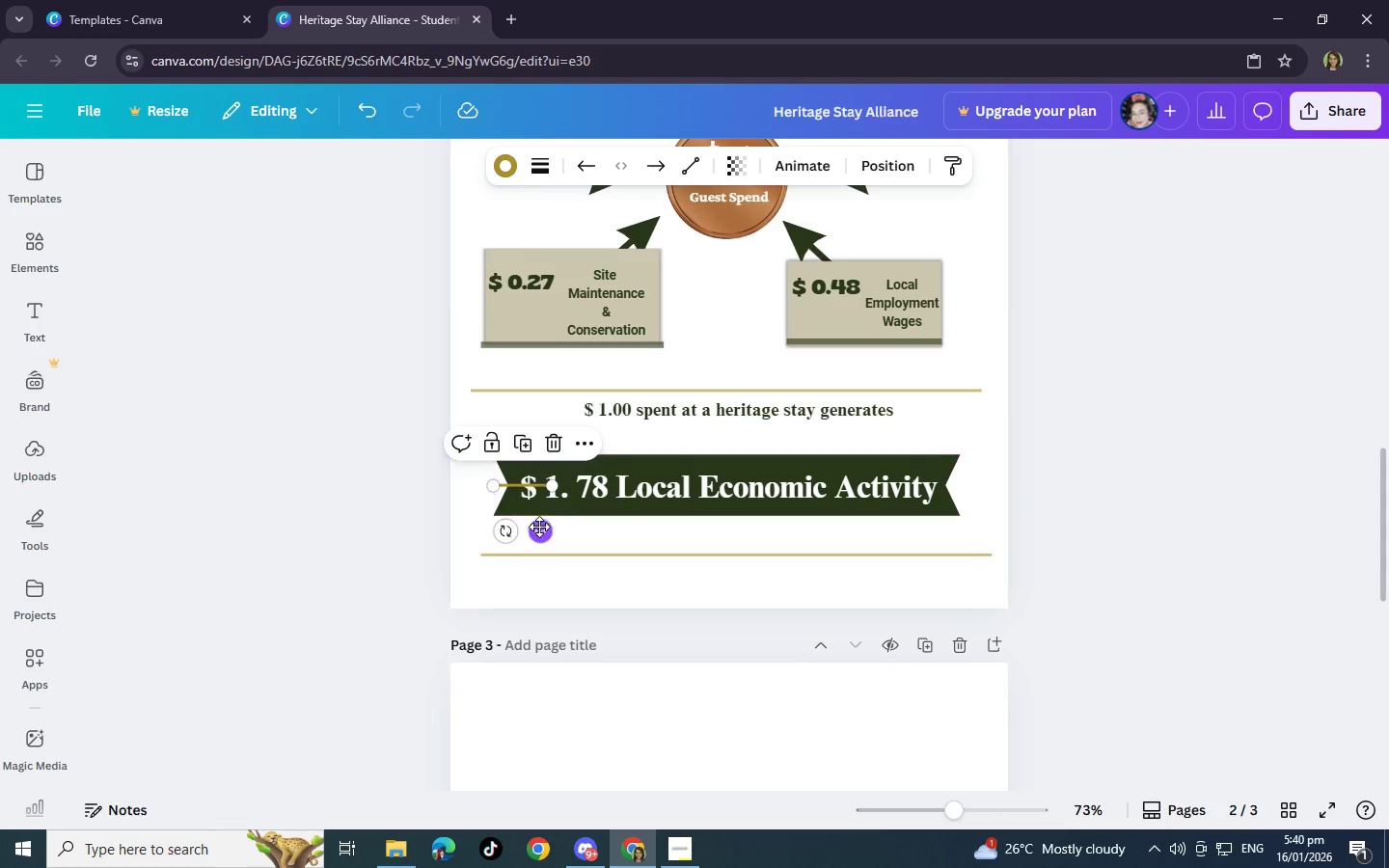 
left_click_drag(start_coordinate=[539, 528], to_coordinate=[529, 528])
 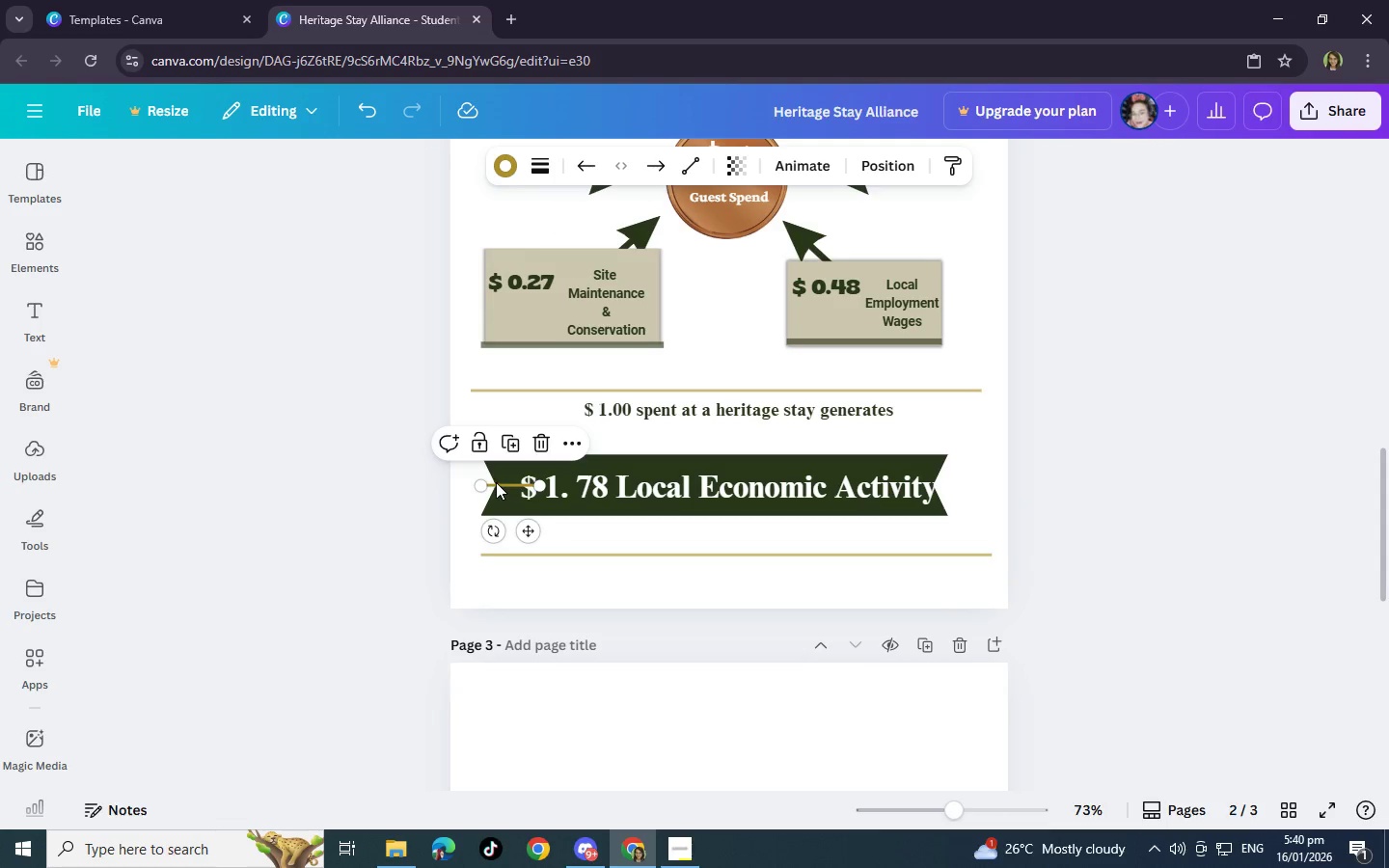 
double_click([495, 481])
 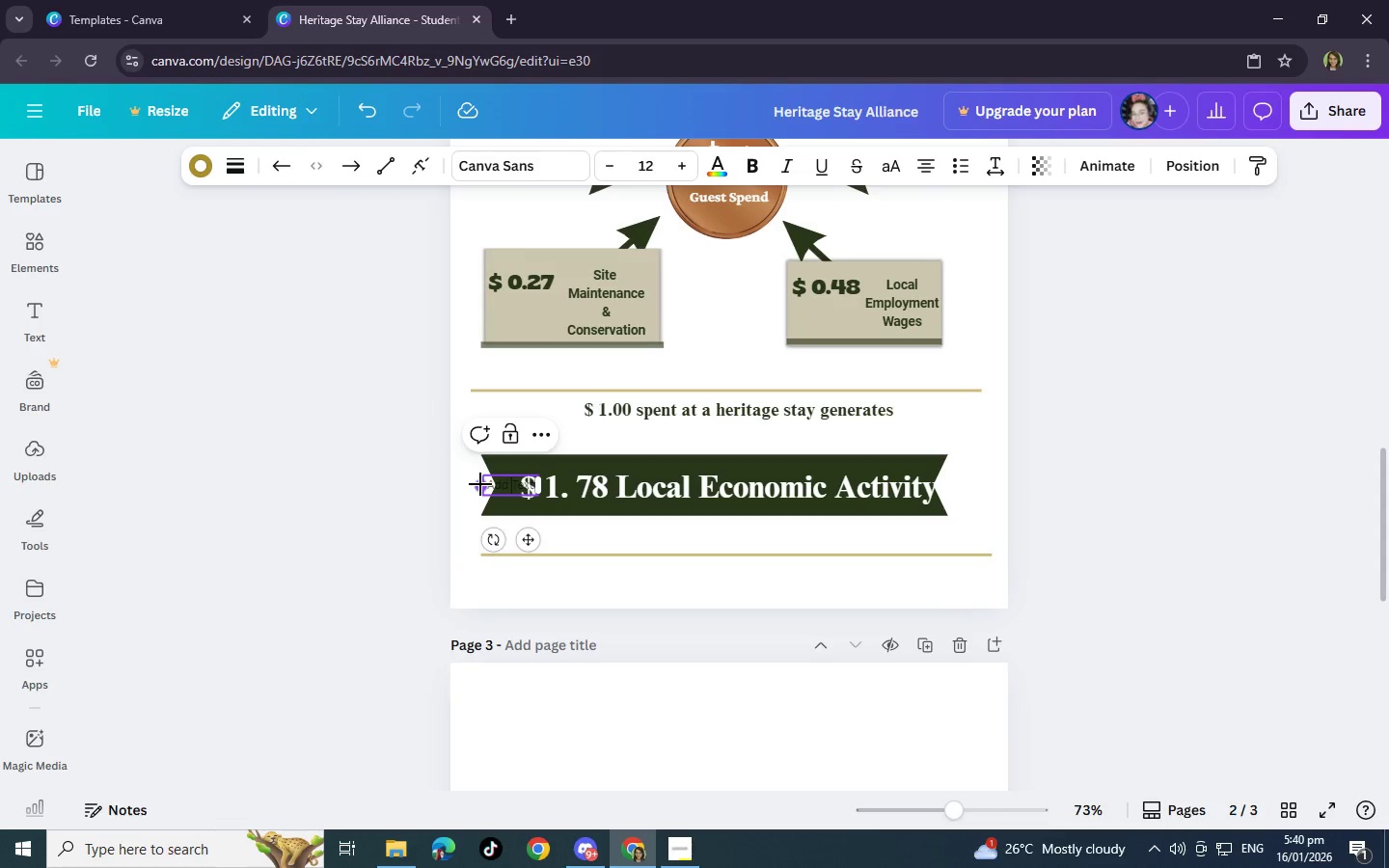 
left_click([480, 484])
 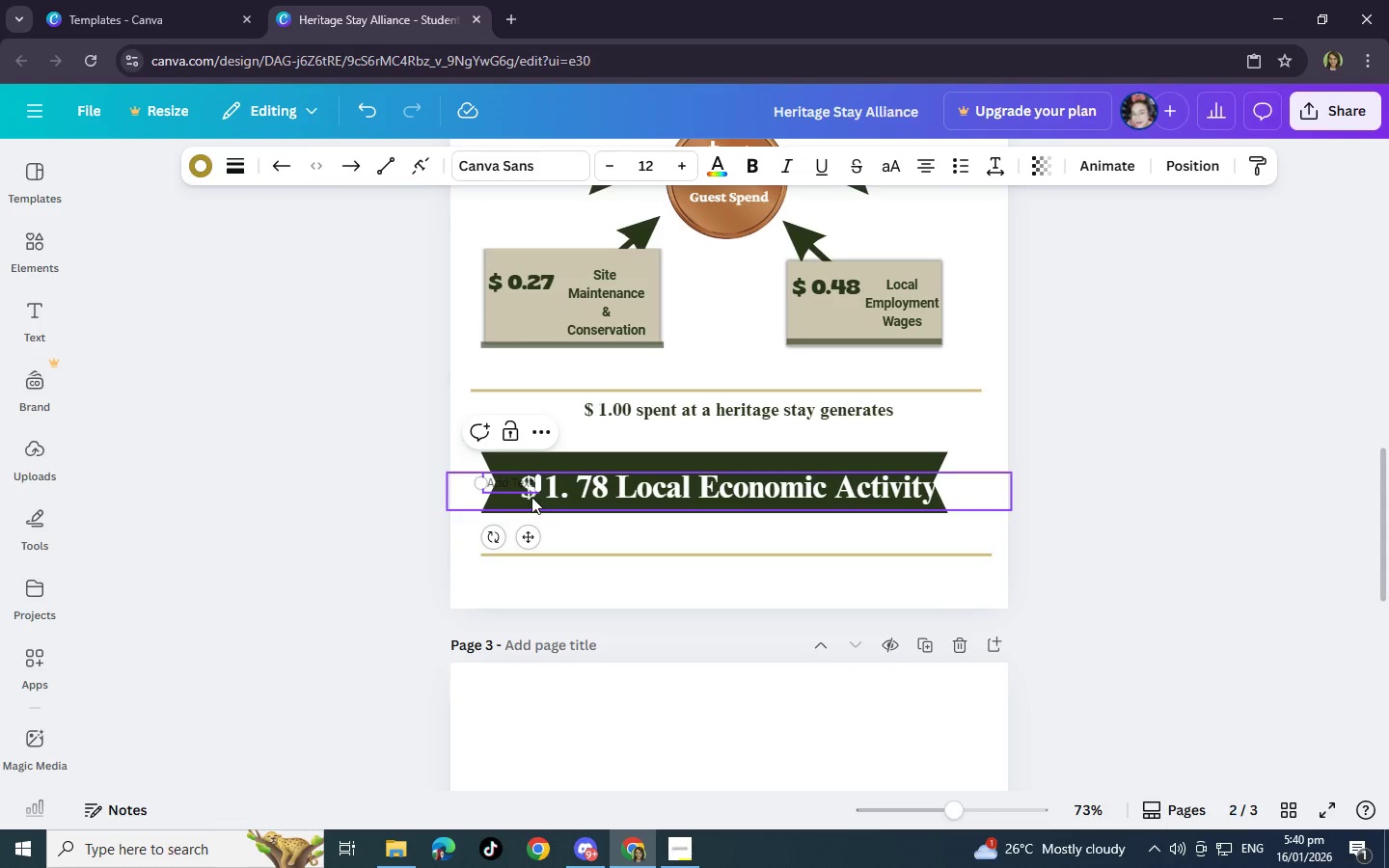 
left_click_drag(start_coordinate=[821, 454], to_coordinate=[828, 457])
 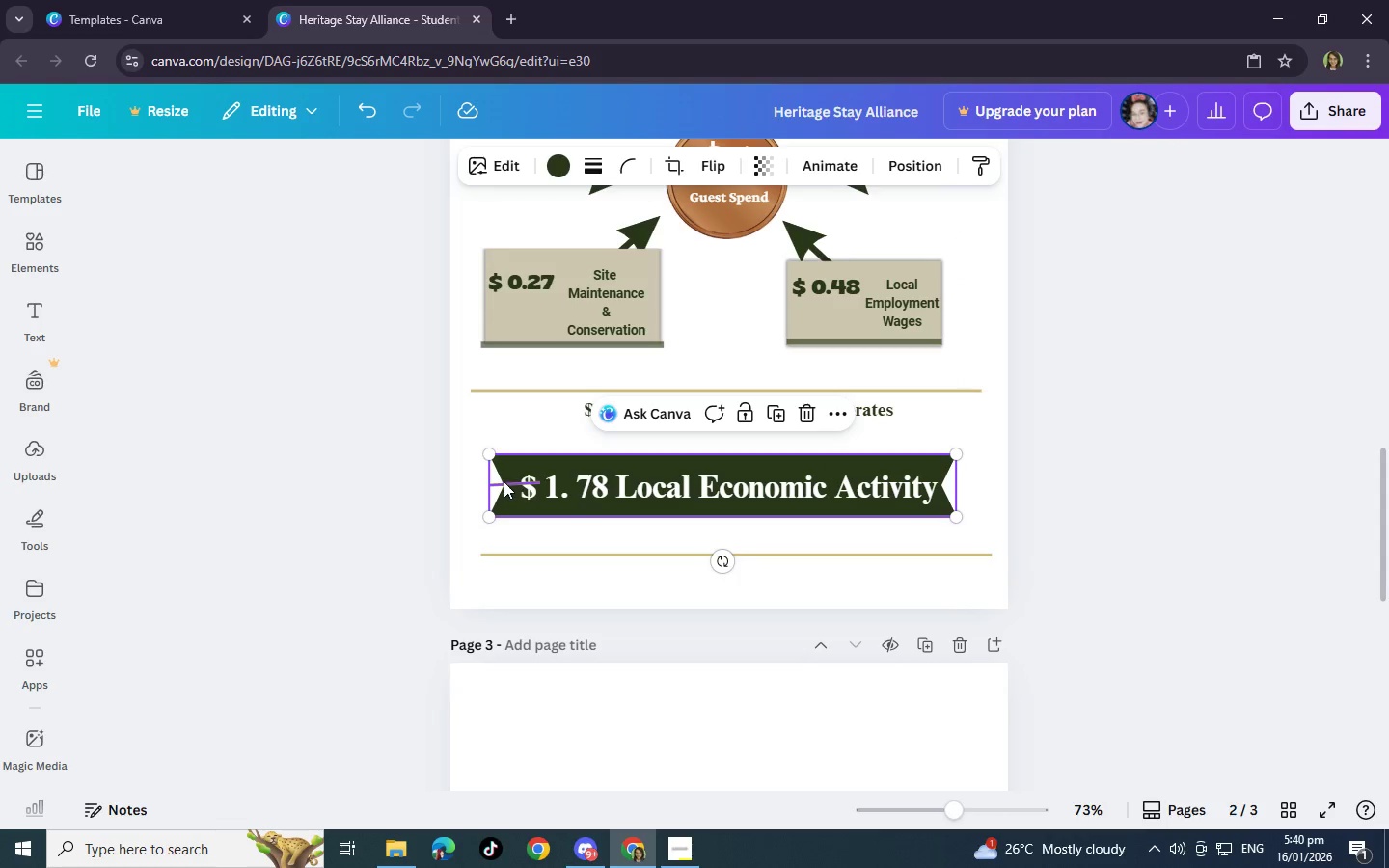 
double_click([504, 481])
 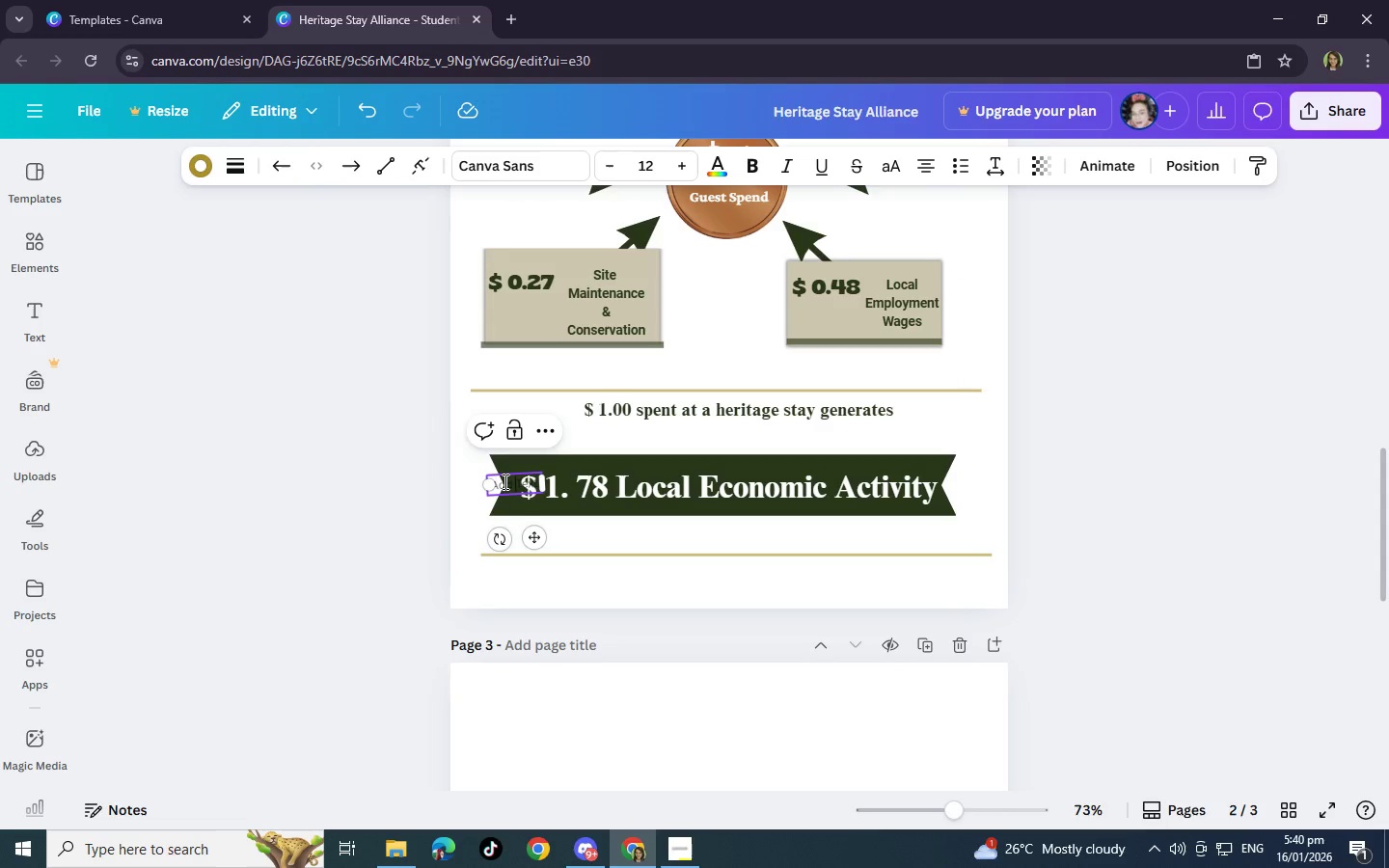 
left_click([504, 481])
 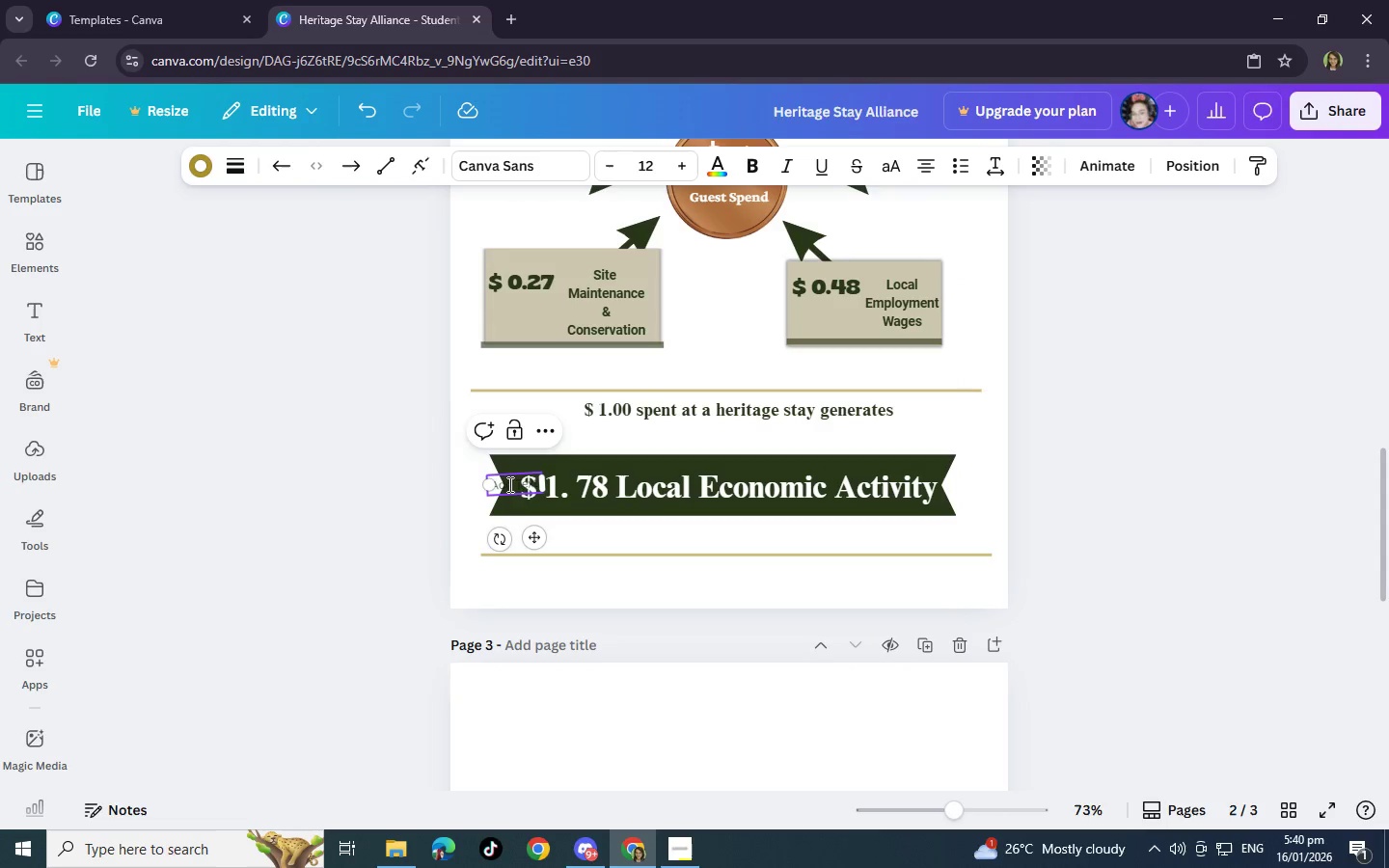 
mouse_move([524, 505])
 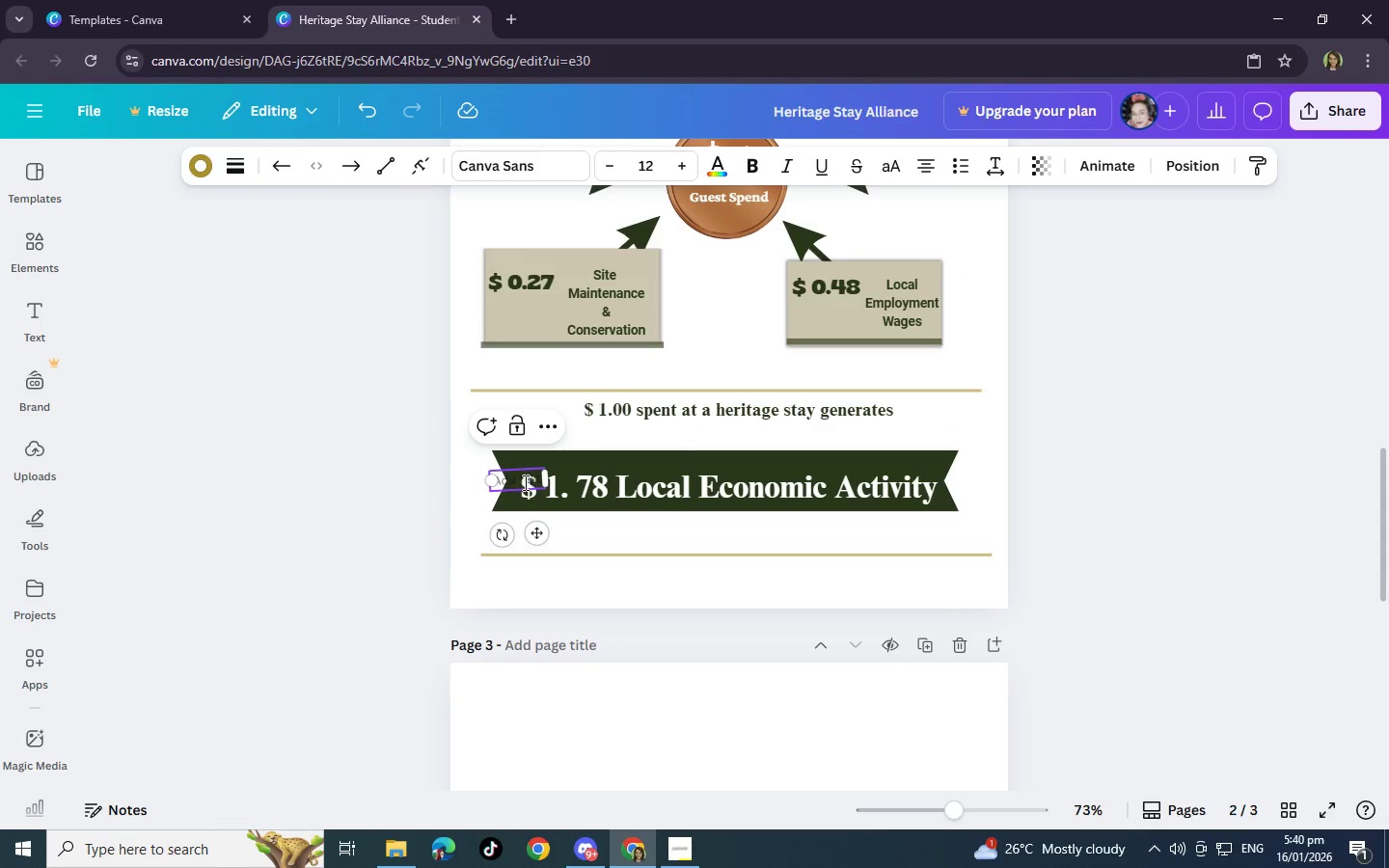 
left_click([524, 483])
 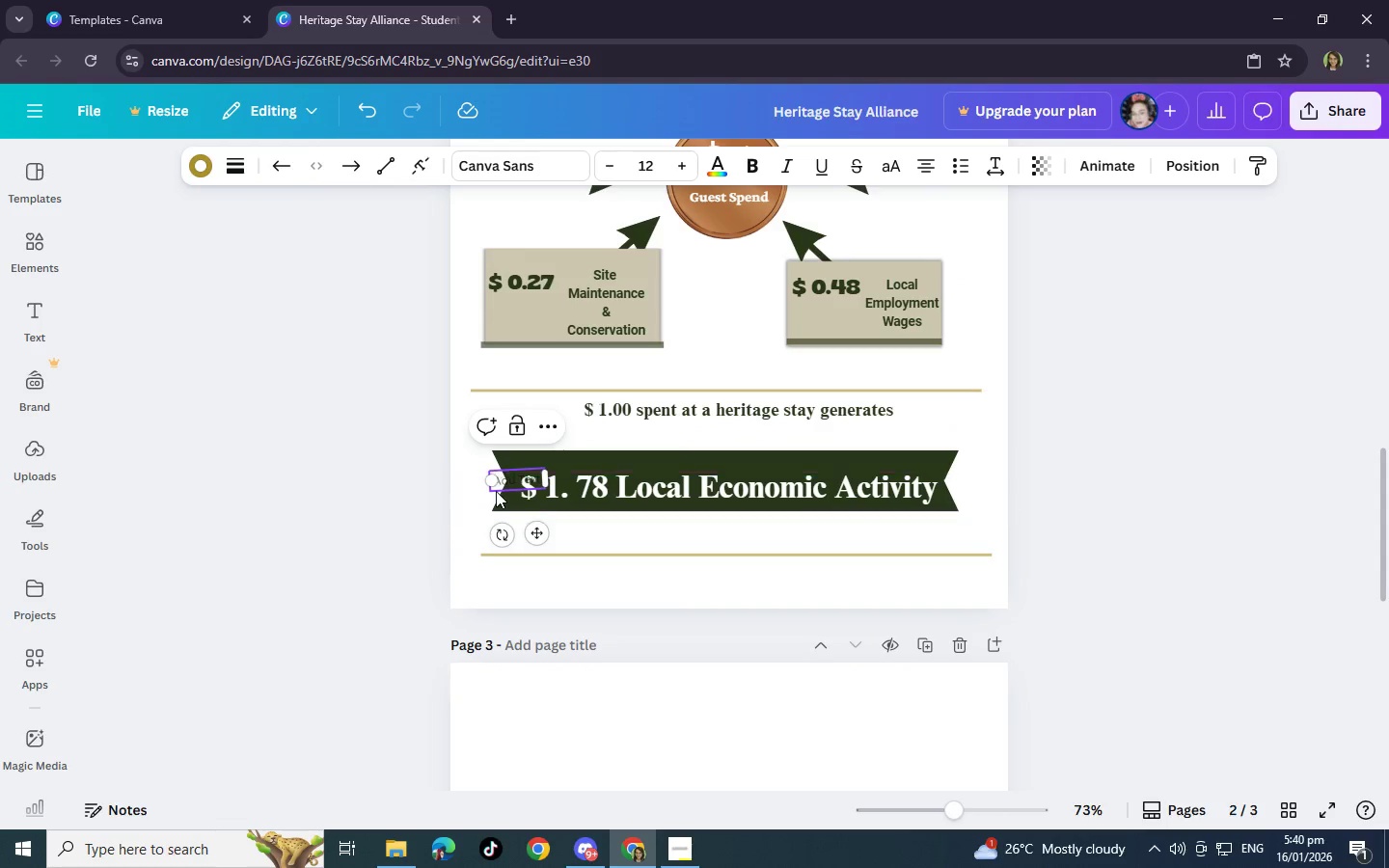 
hold_key(key=ControlLeft, duration=1.5)
 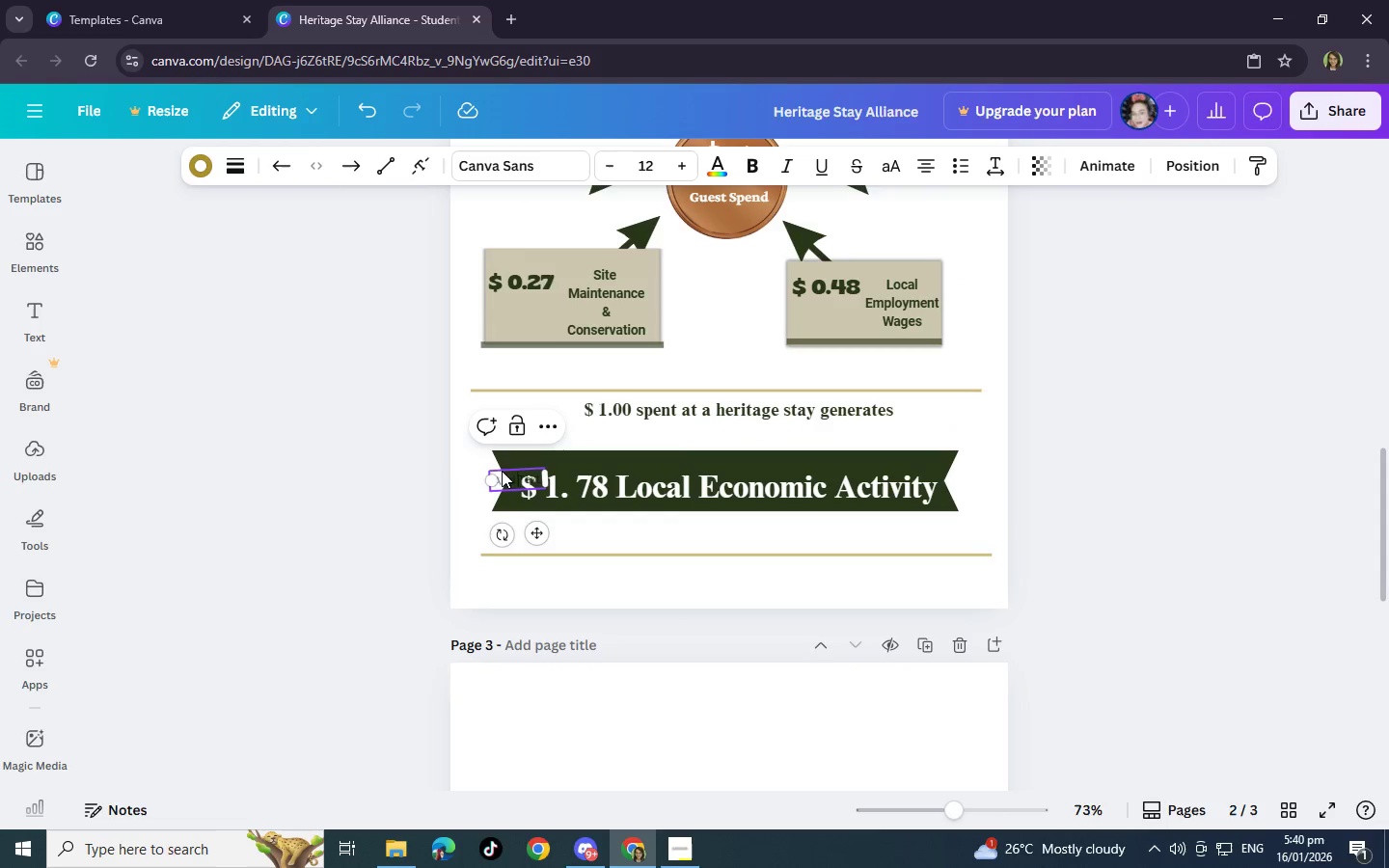 
hold_key(key=ControlLeft, duration=1.52)
left_click_drag(start_coordinate=[505, 471], to_coordinate=[521, 489])
 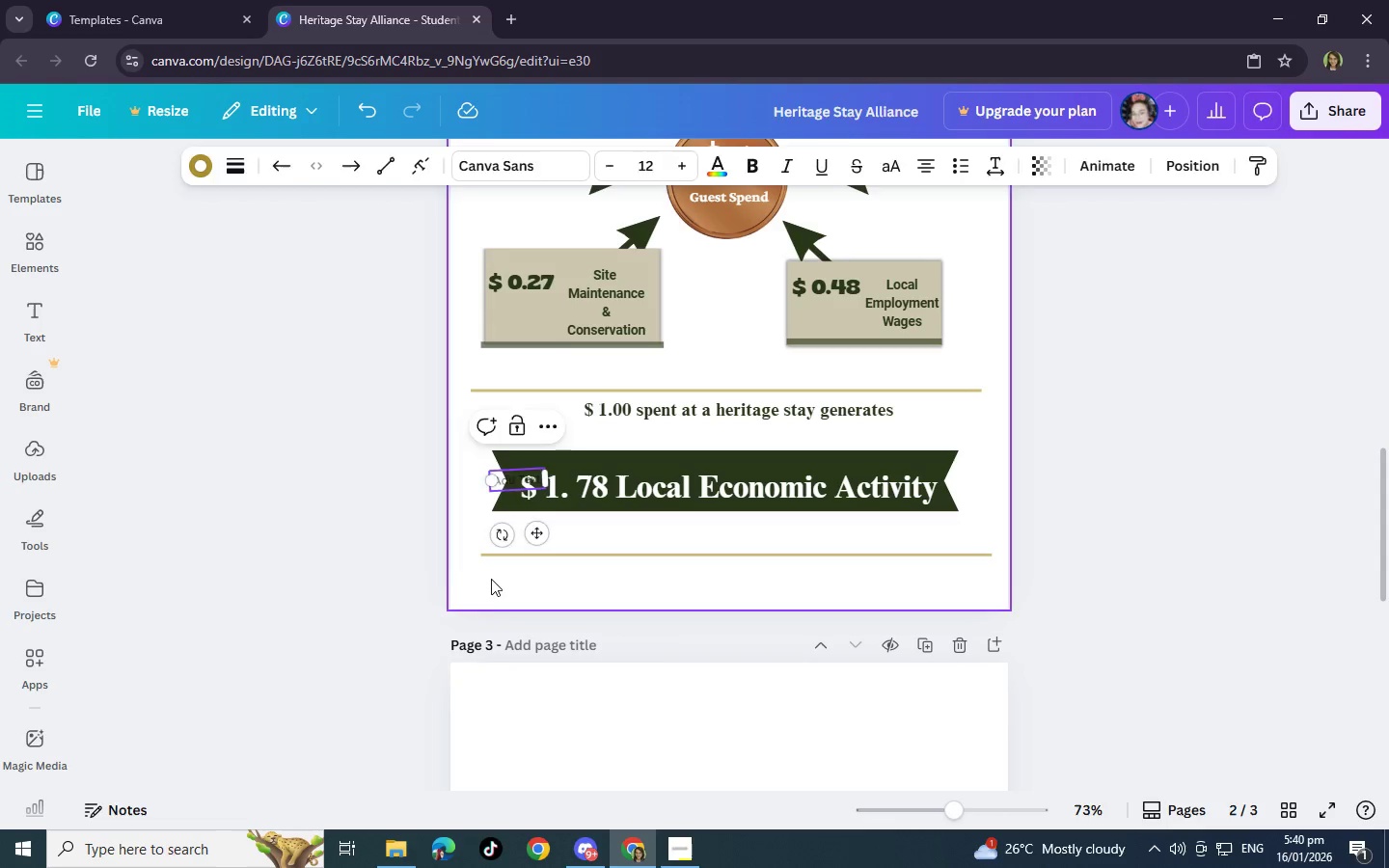 
key(Control+ControlLeft)
 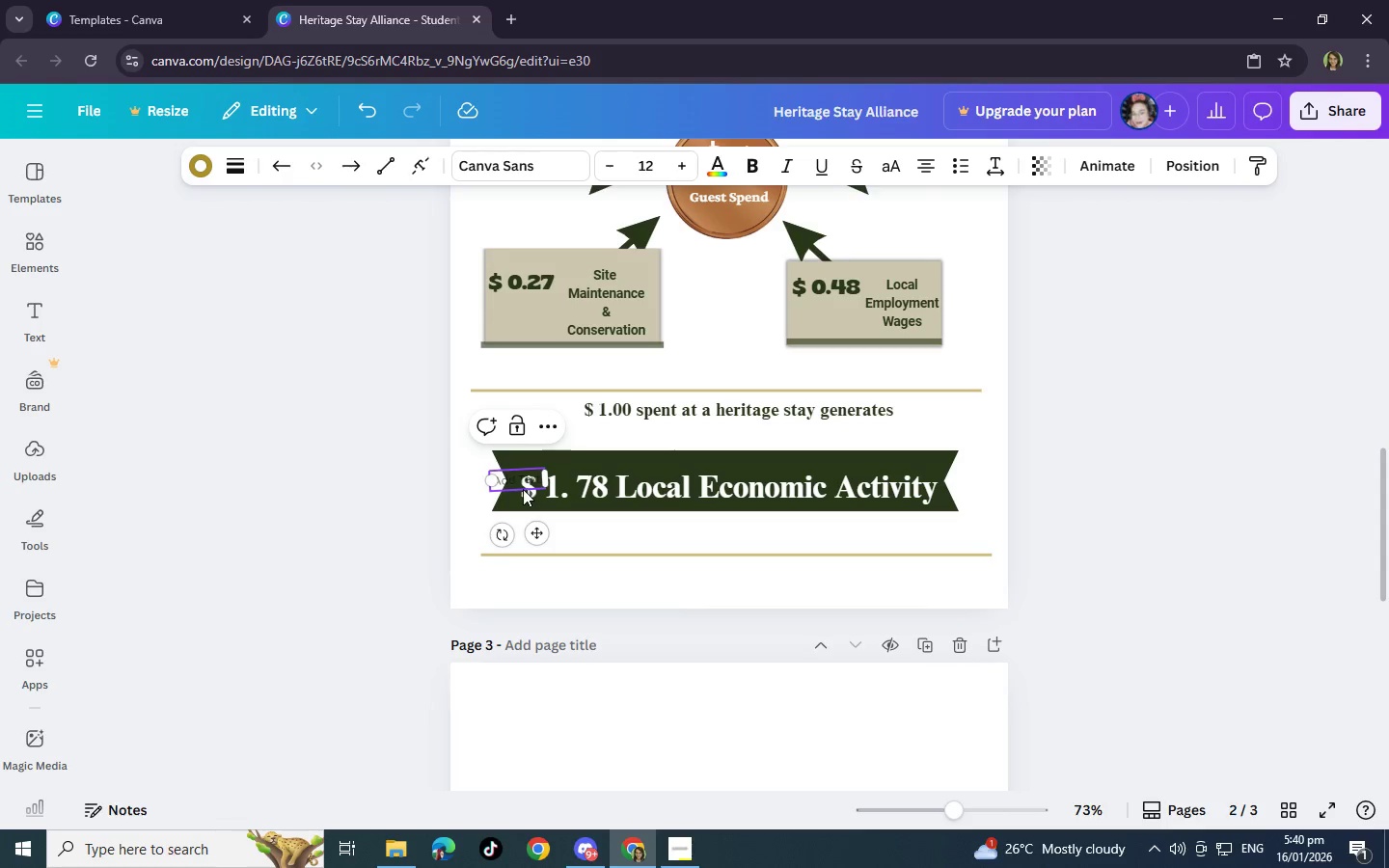 
key(Control+ControlLeft)
 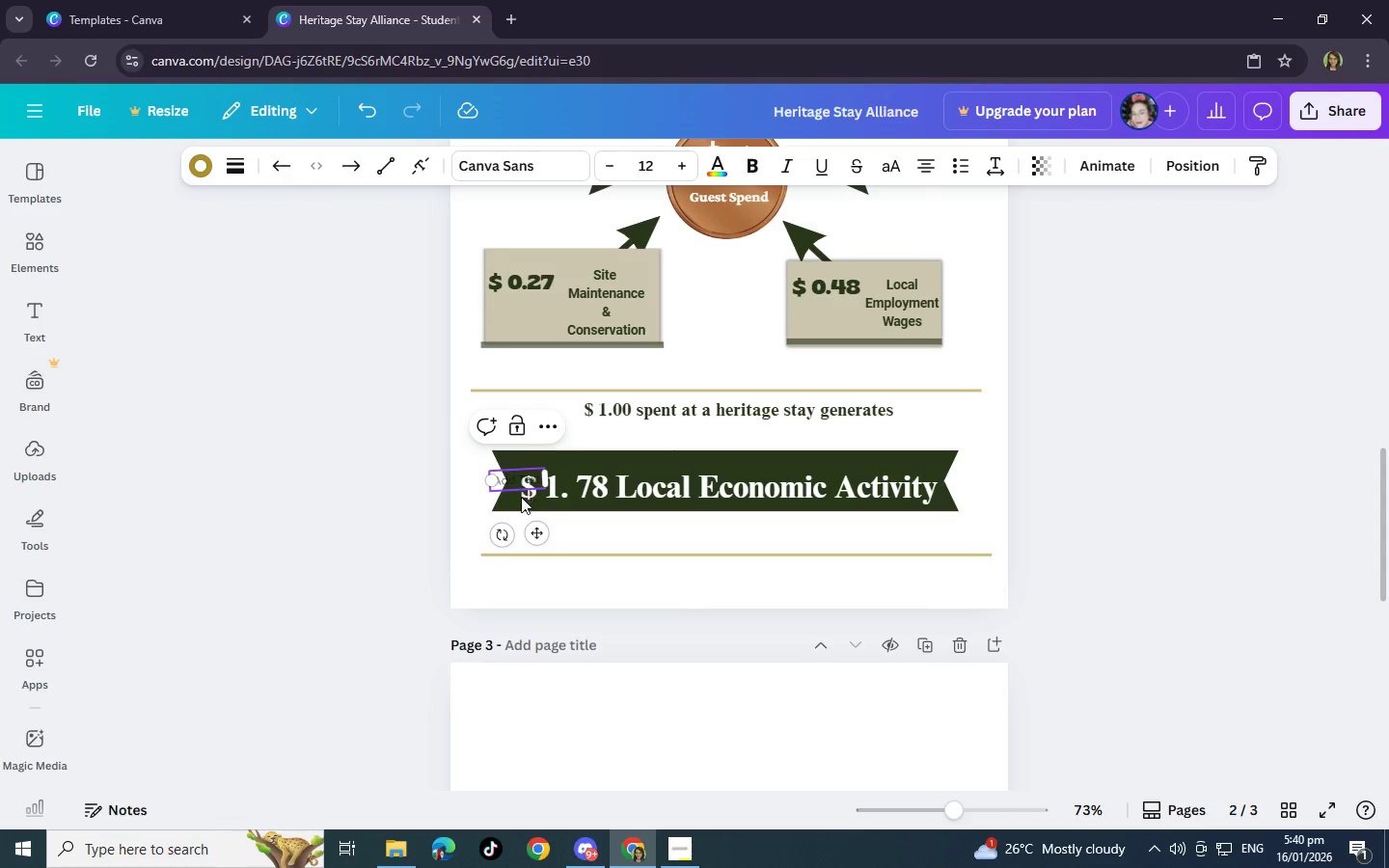 
key(Control+ControlLeft)
 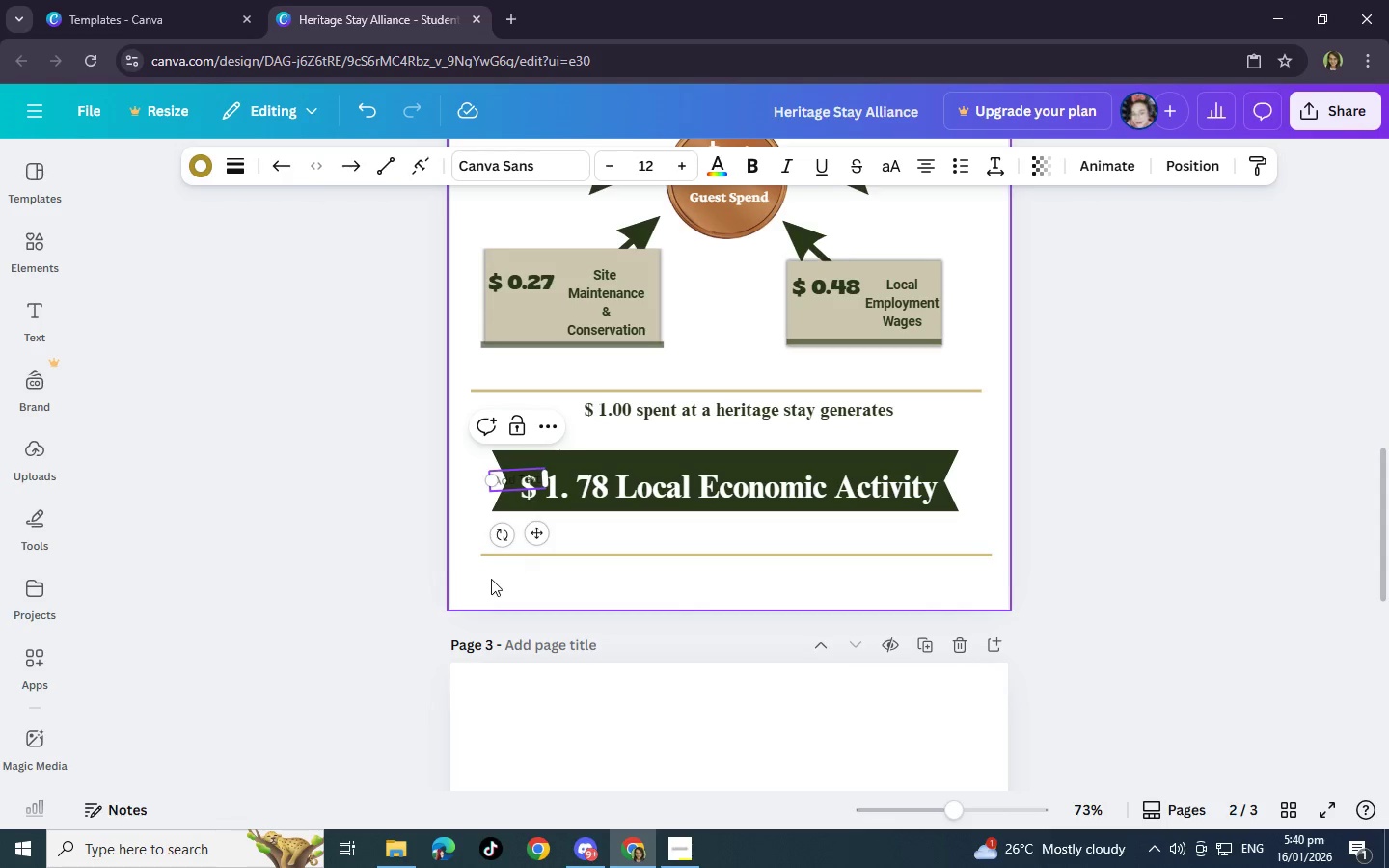 
left_click([491, 579])
 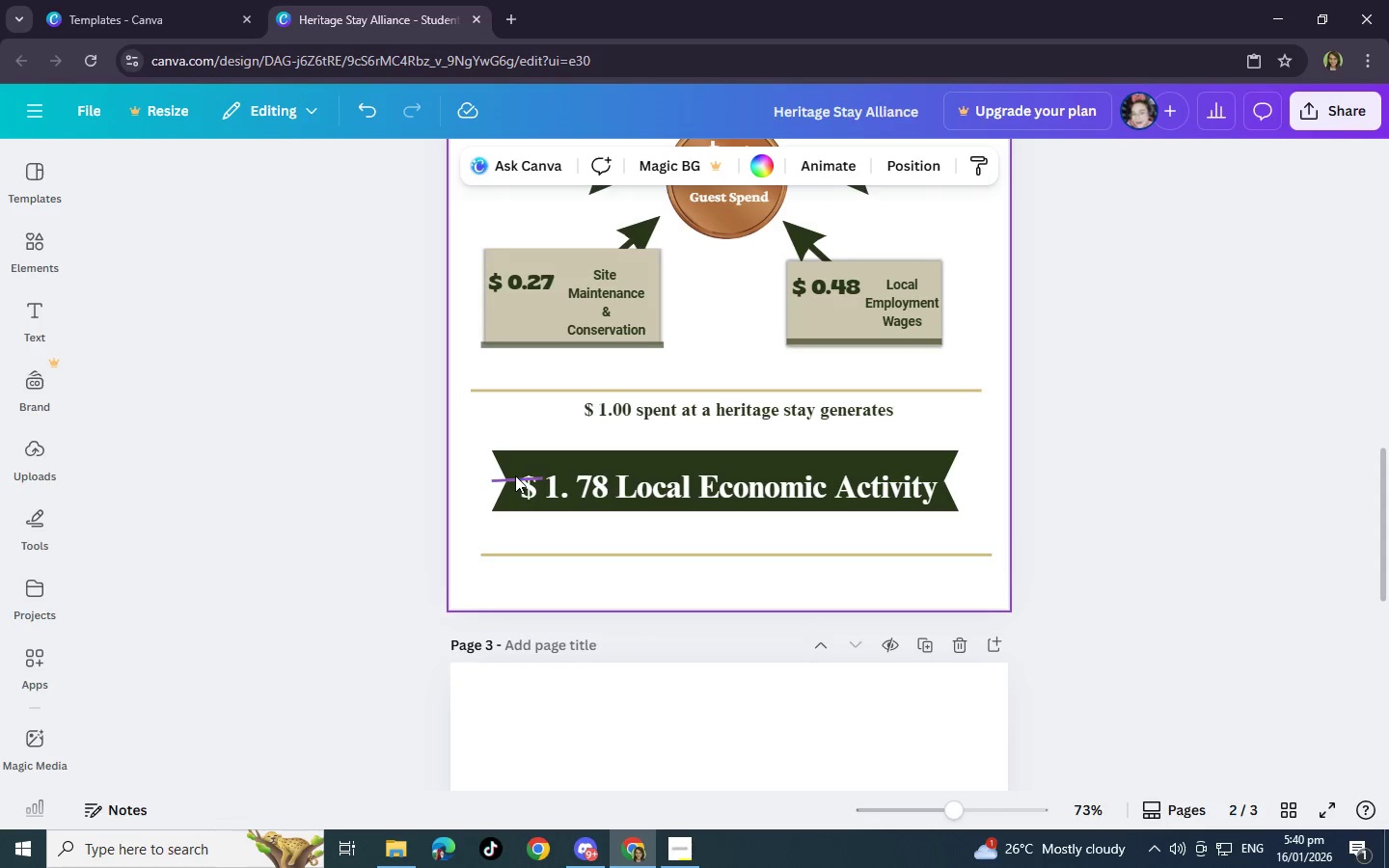 
left_click_drag(start_coordinate=[515, 477], to_coordinate=[504, 490])
 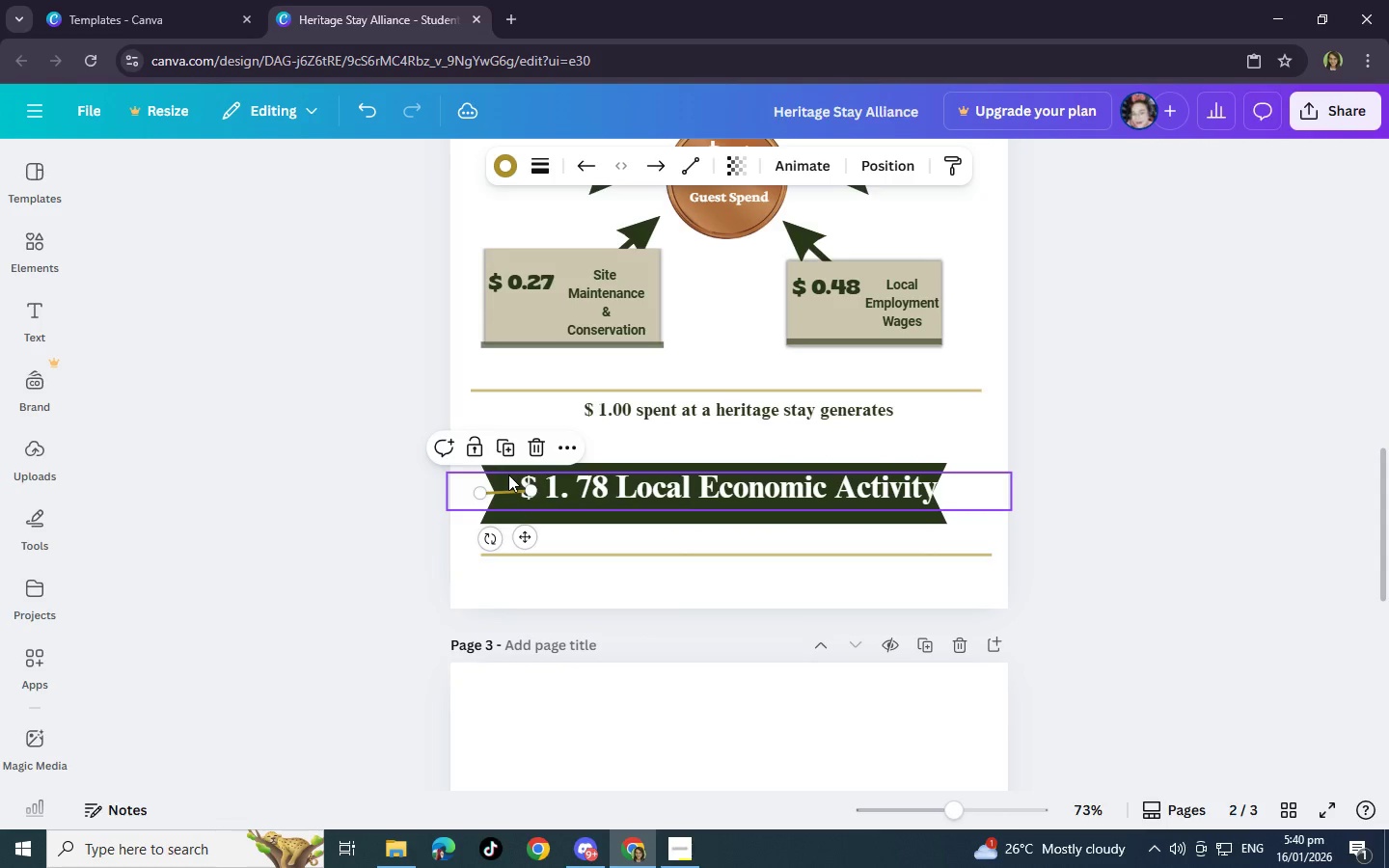 
hold_key(key=ControlLeft, duration=1.2)
 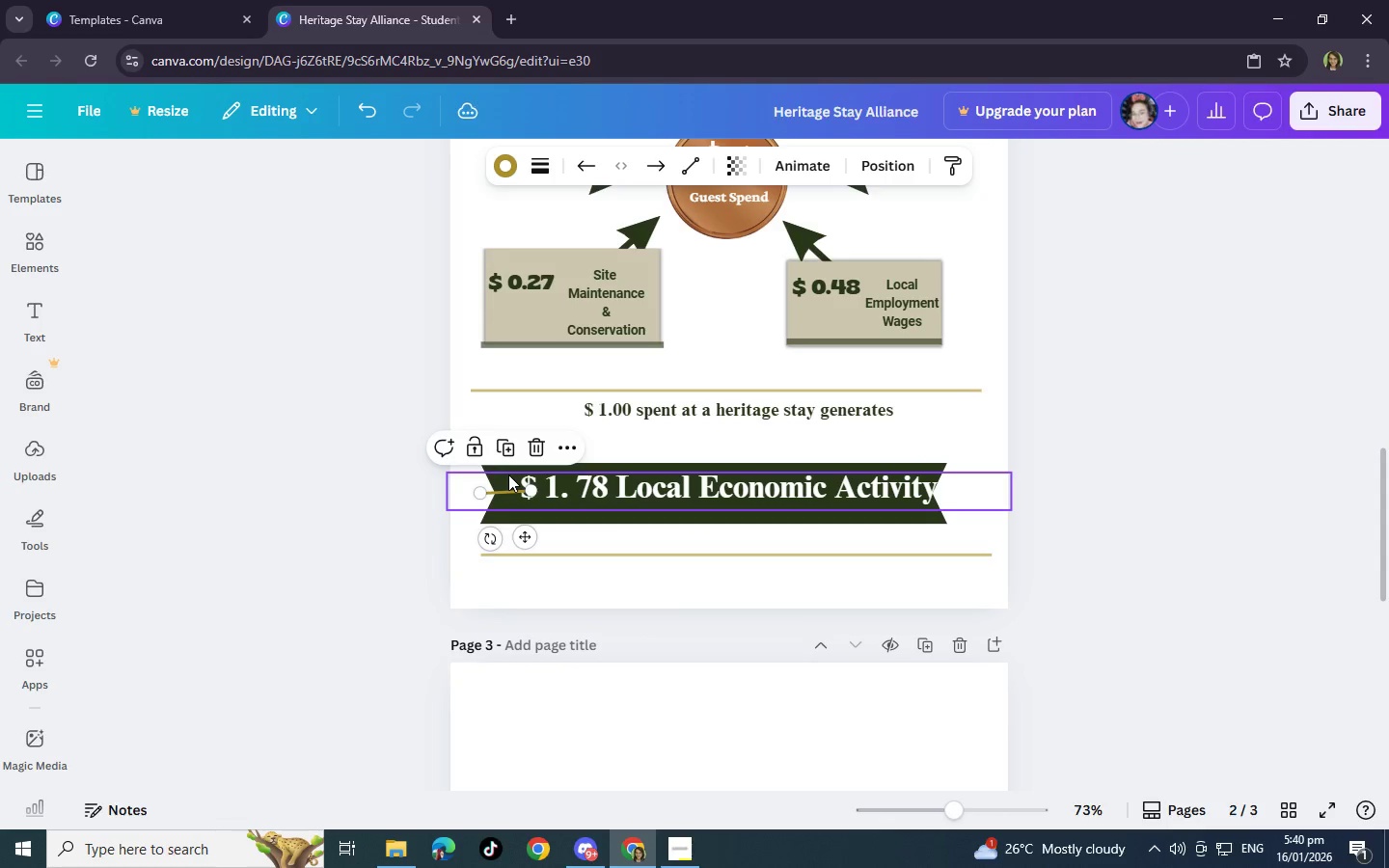 
key(Control+Z)
 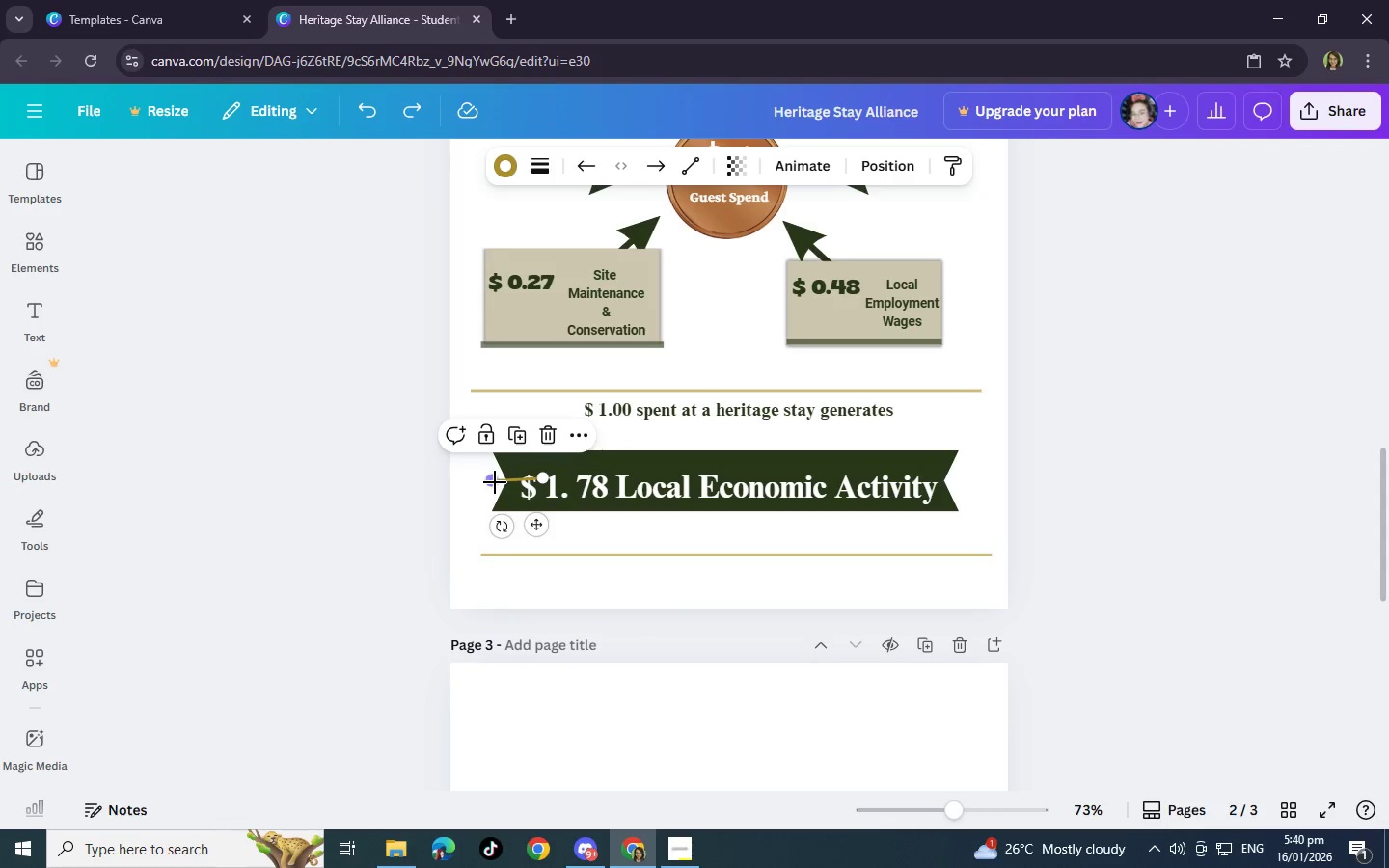 
left_click_drag(start_coordinate=[494, 482], to_coordinate=[492, 542])
 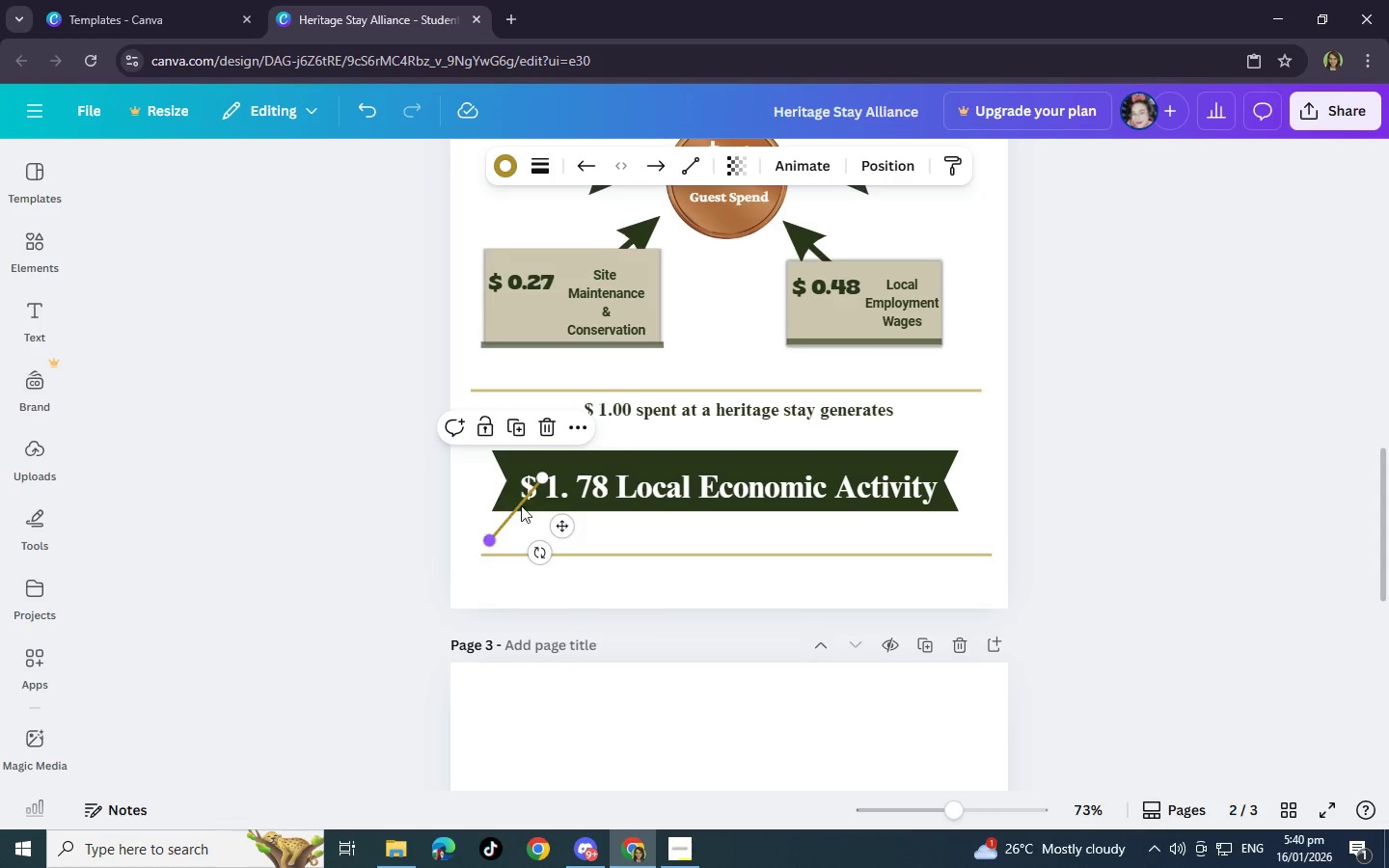 
hold_key(key=ControlLeft, duration=1.53)
left_click_drag(start_coordinate=[542, 476], to_coordinate=[561, 538])
 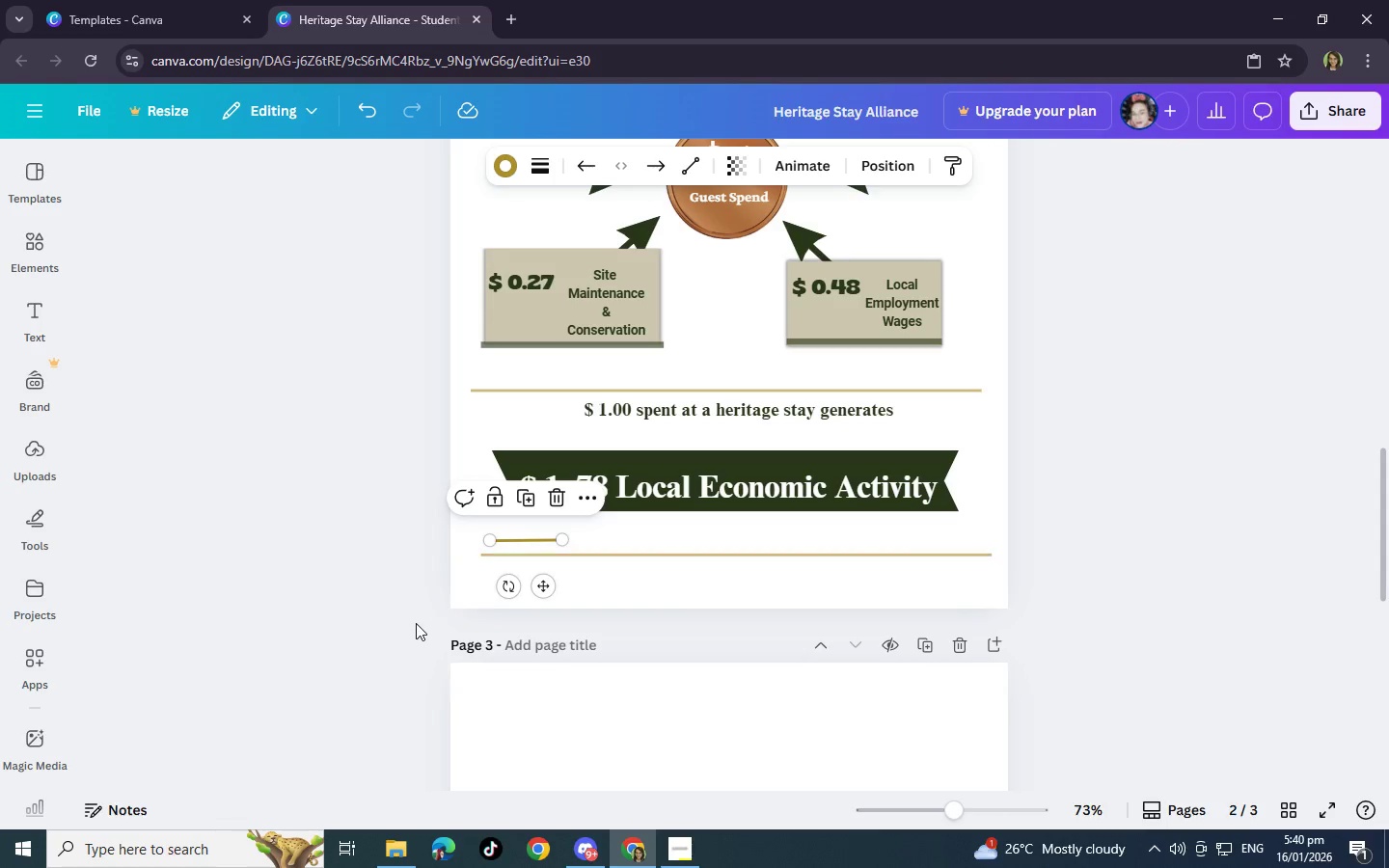 
left_click_drag(start_coordinate=[487, 541], to_coordinate=[516, 541])
 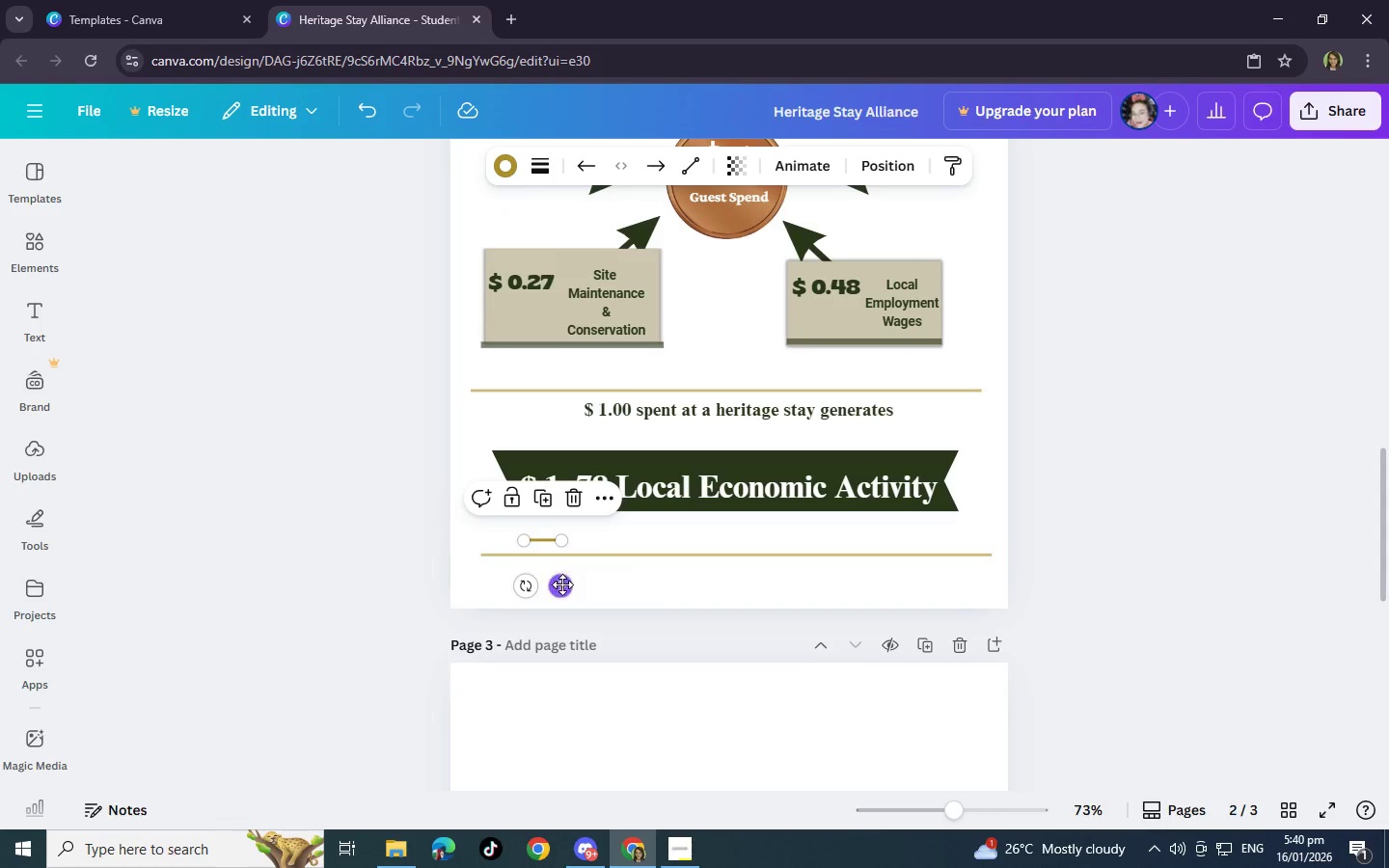 
left_click_drag(start_coordinate=[562, 593], to_coordinate=[497, 535])
 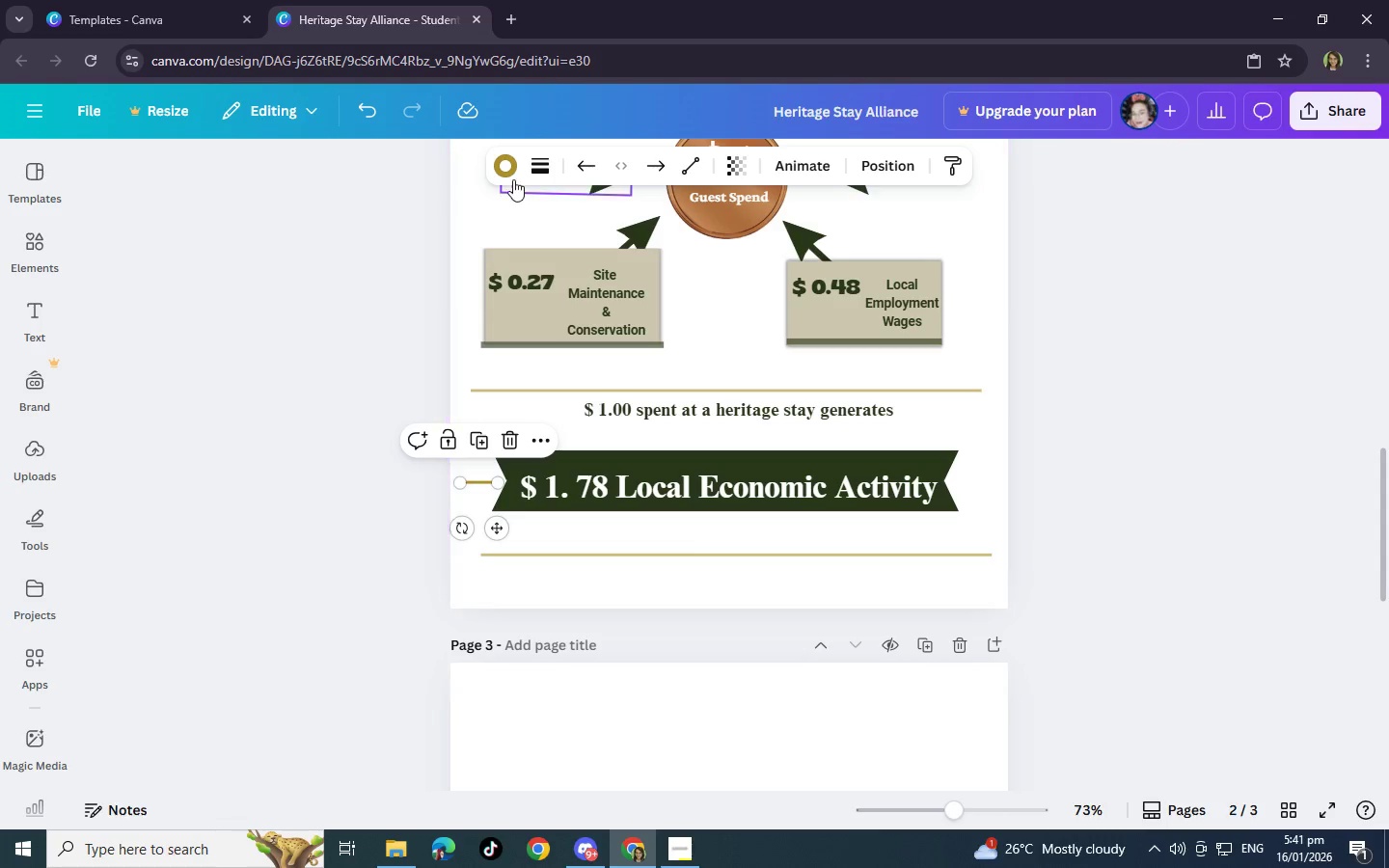 
left_click([508, 167])
 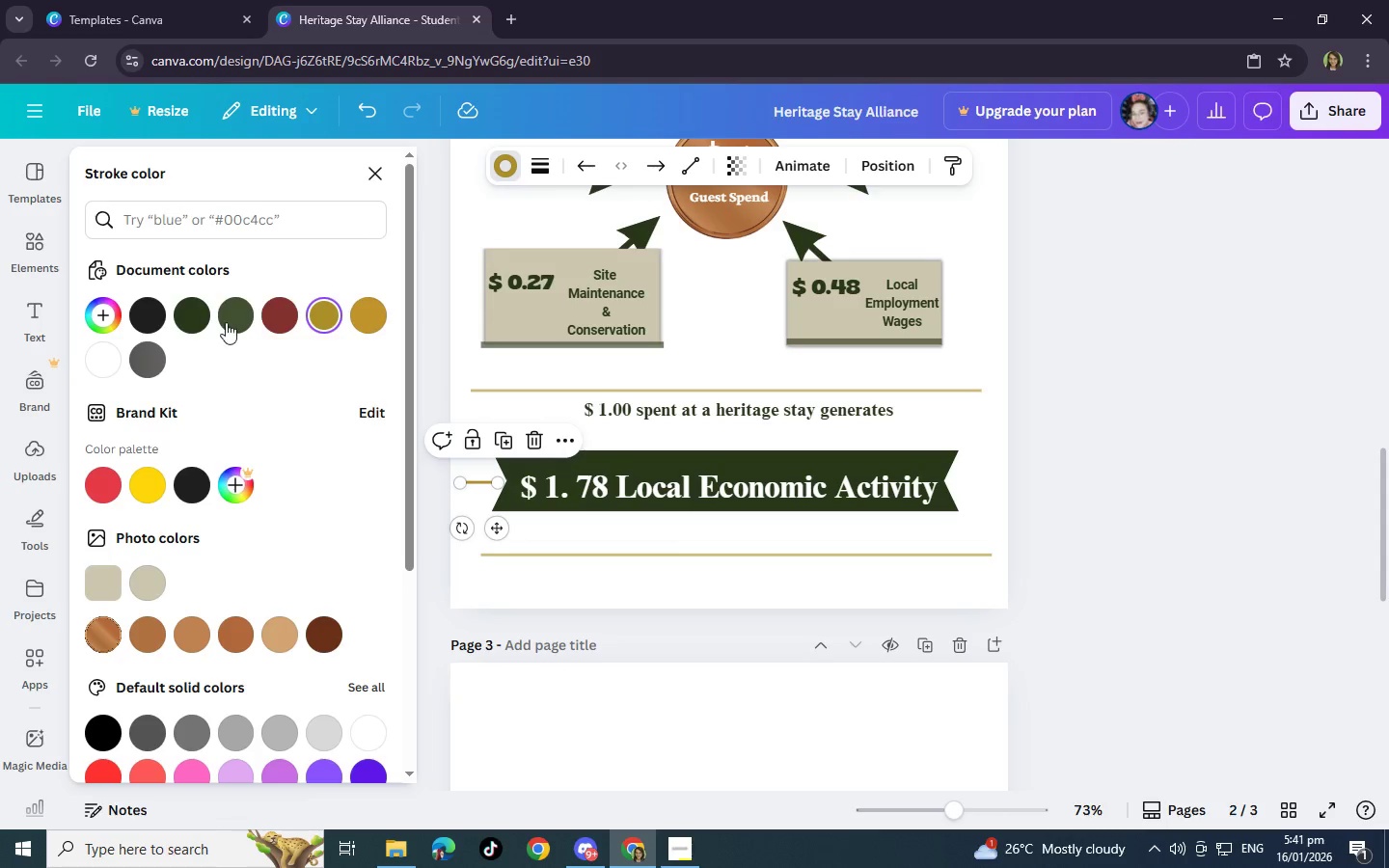 
left_click([195, 313])
 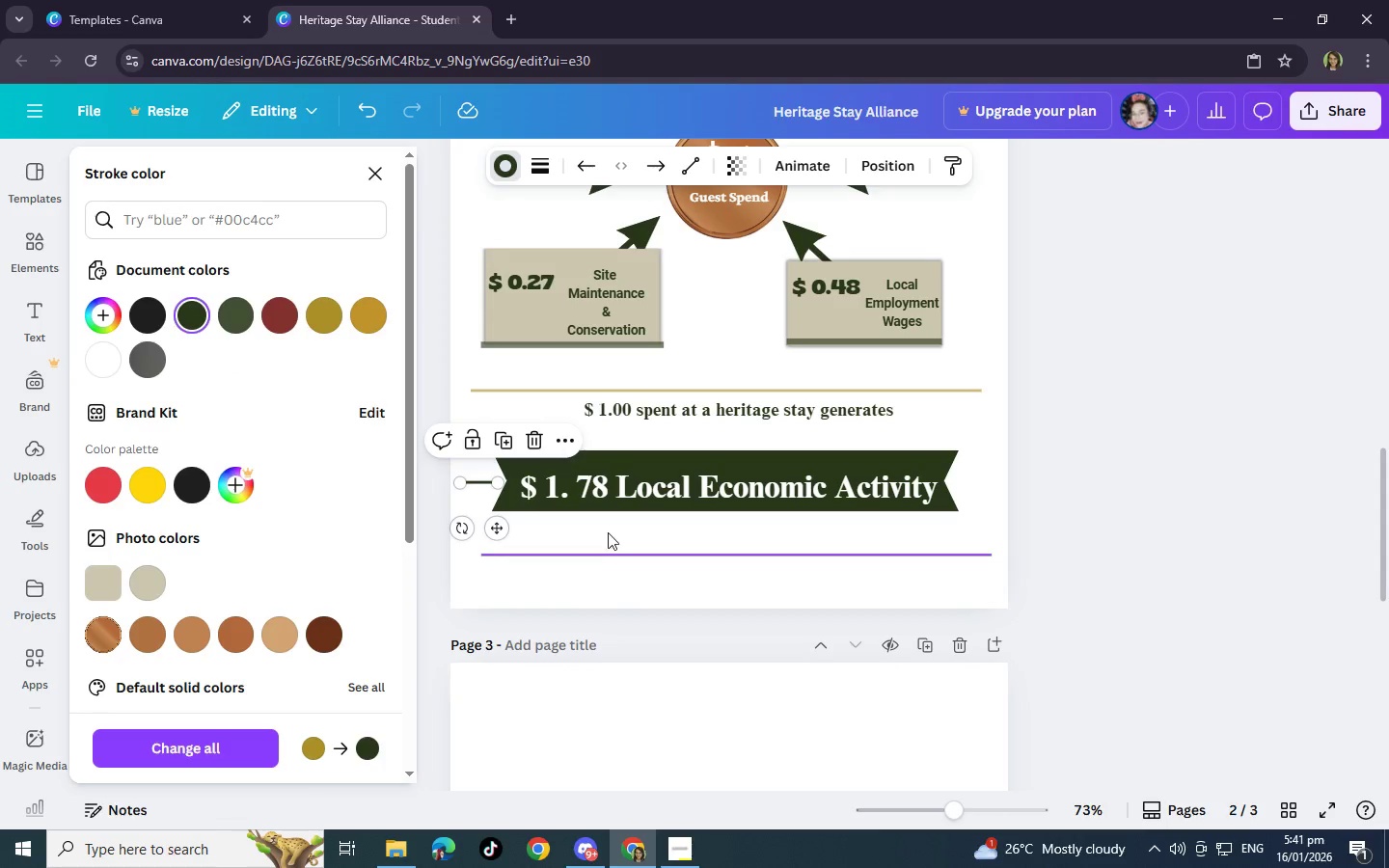 
left_click([611, 529])
 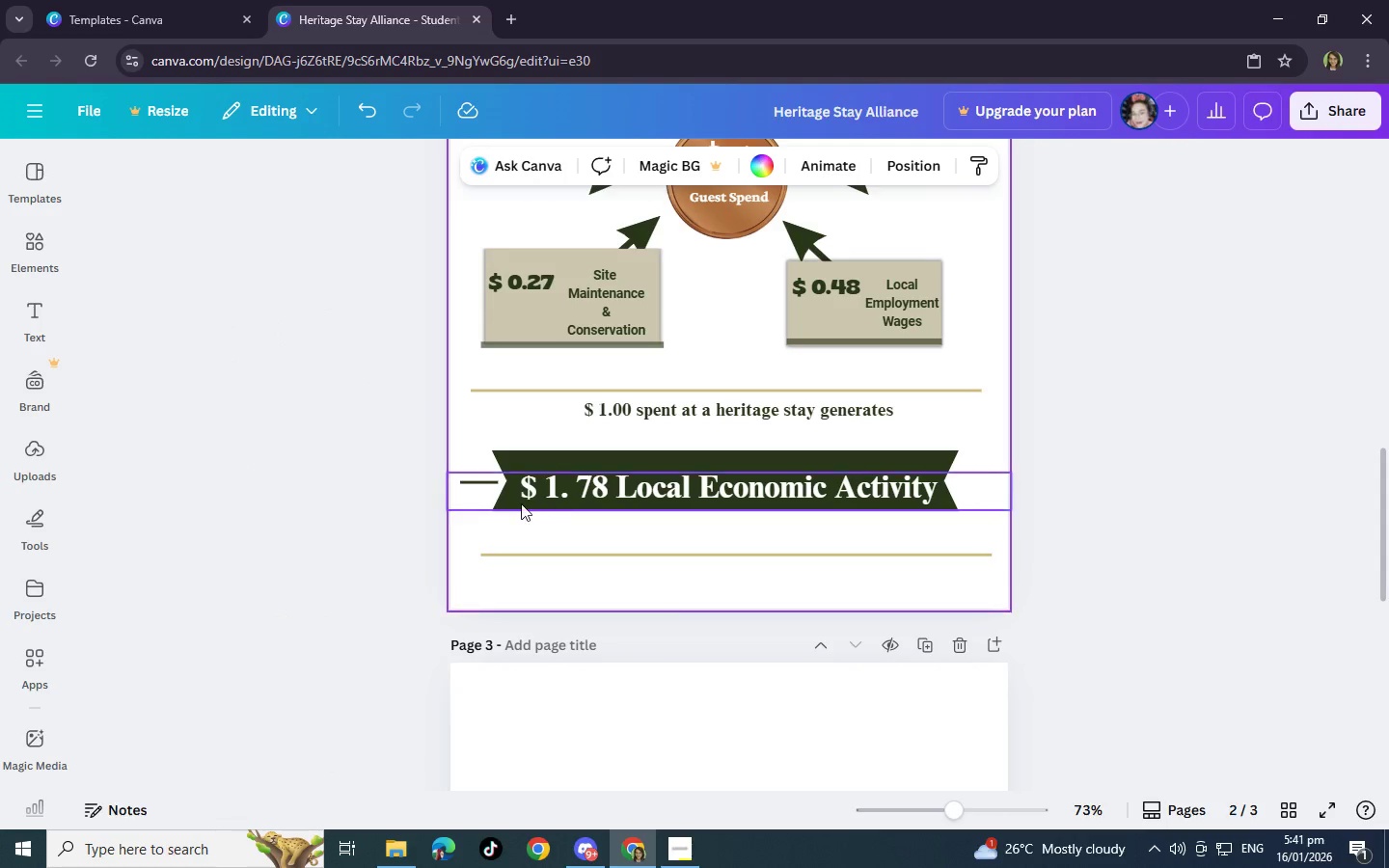 
left_click([477, 483])
 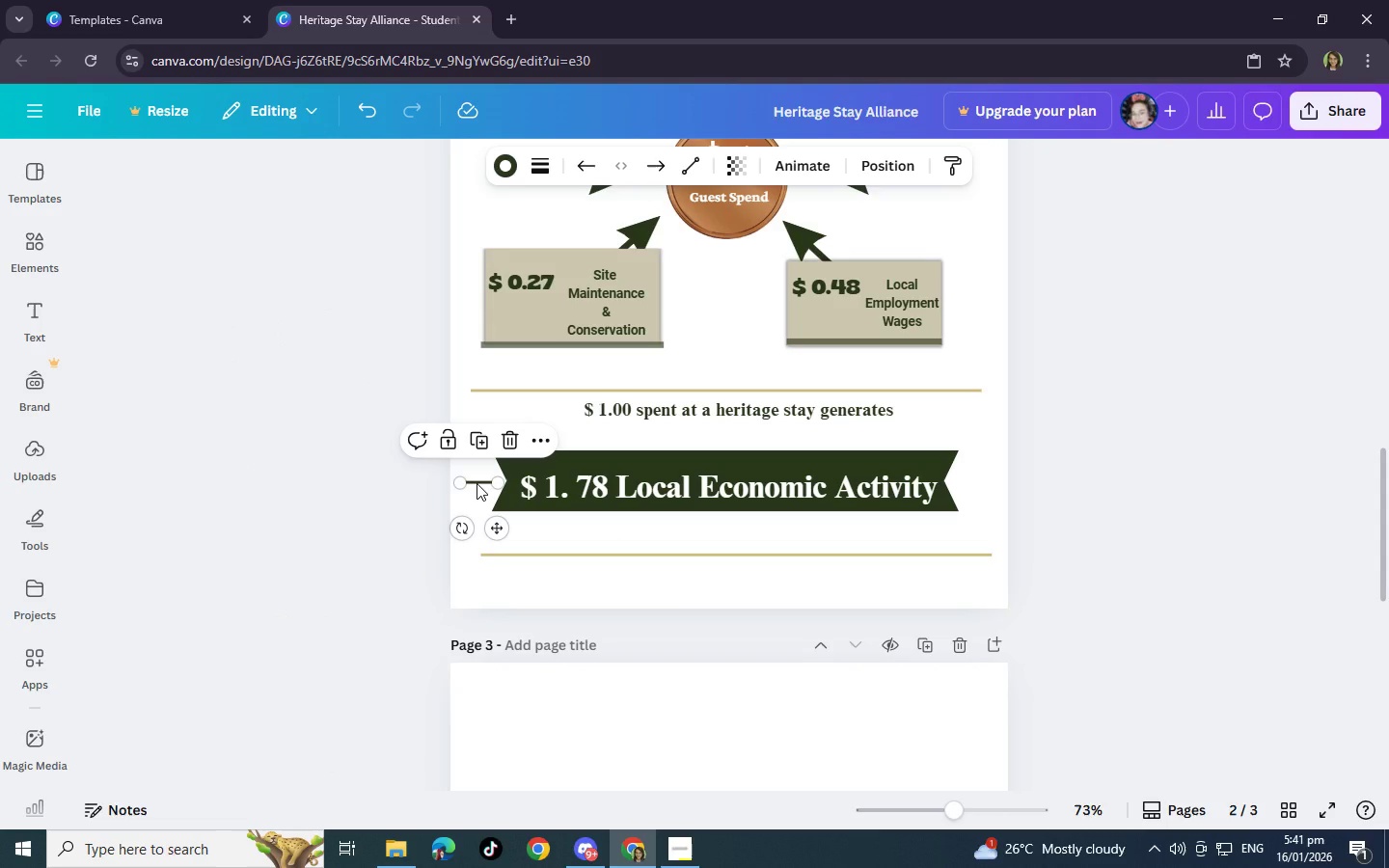 
key(Control+C)
 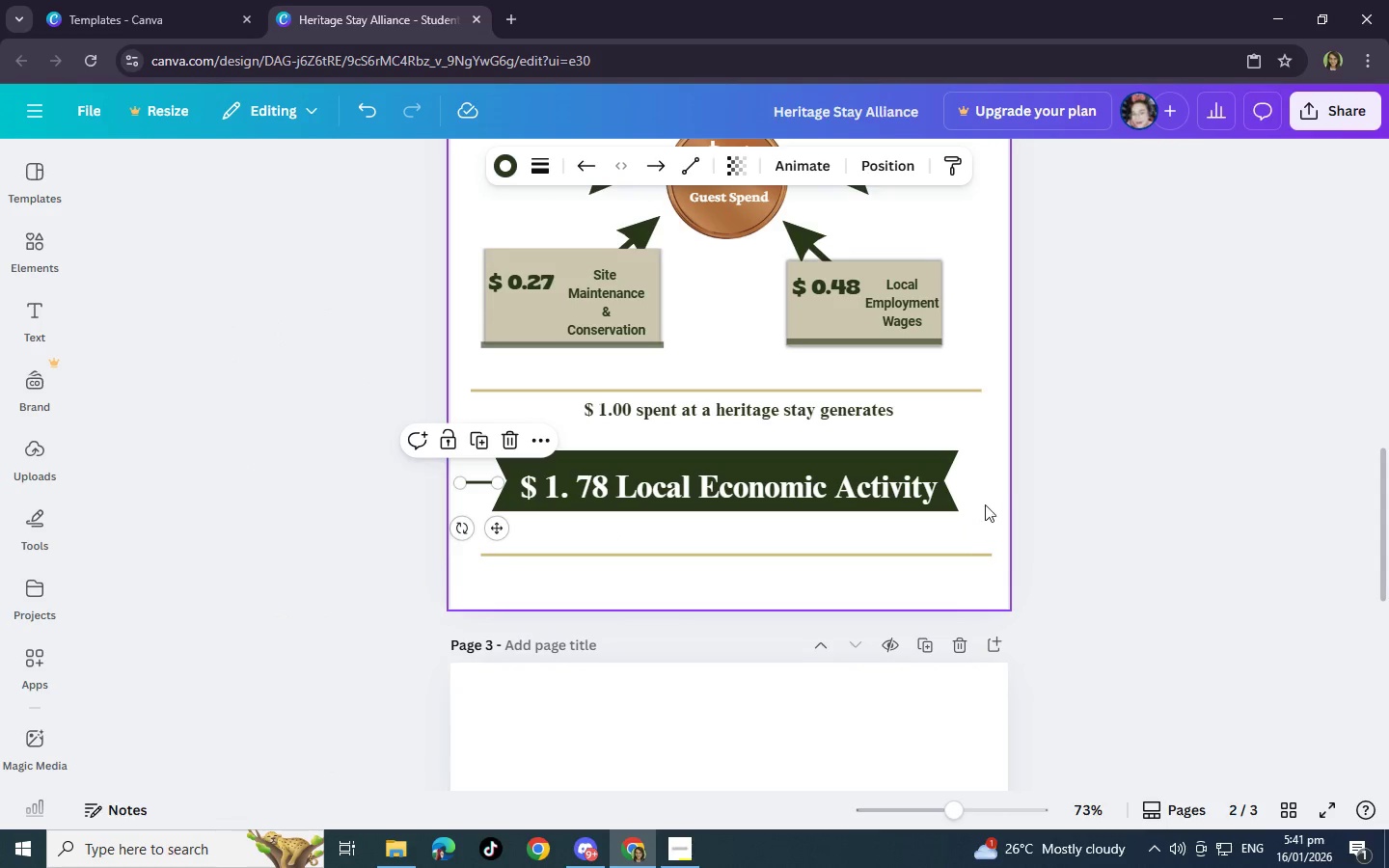 
left_click([972, 486])
 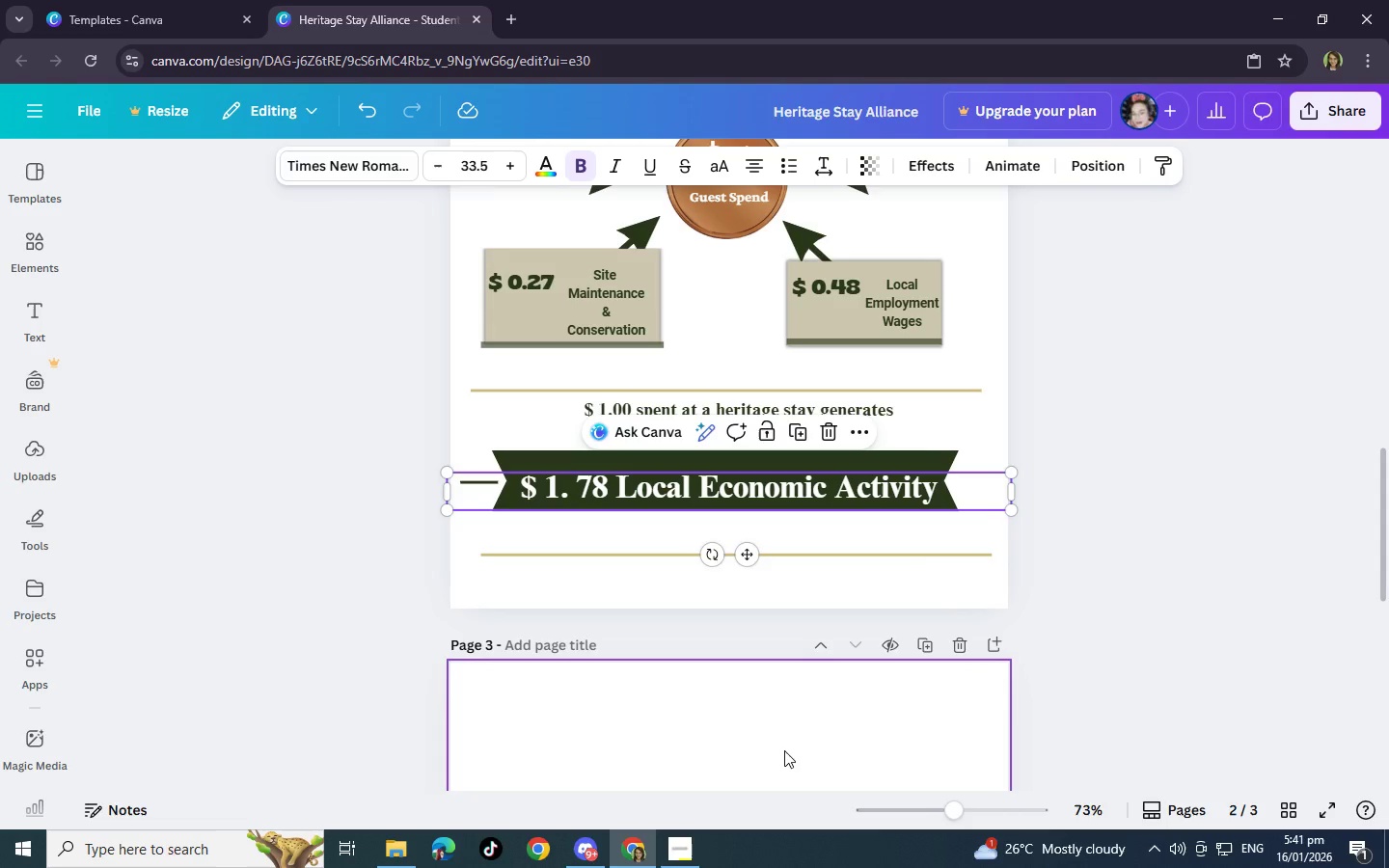 
left_click([896, 535])
 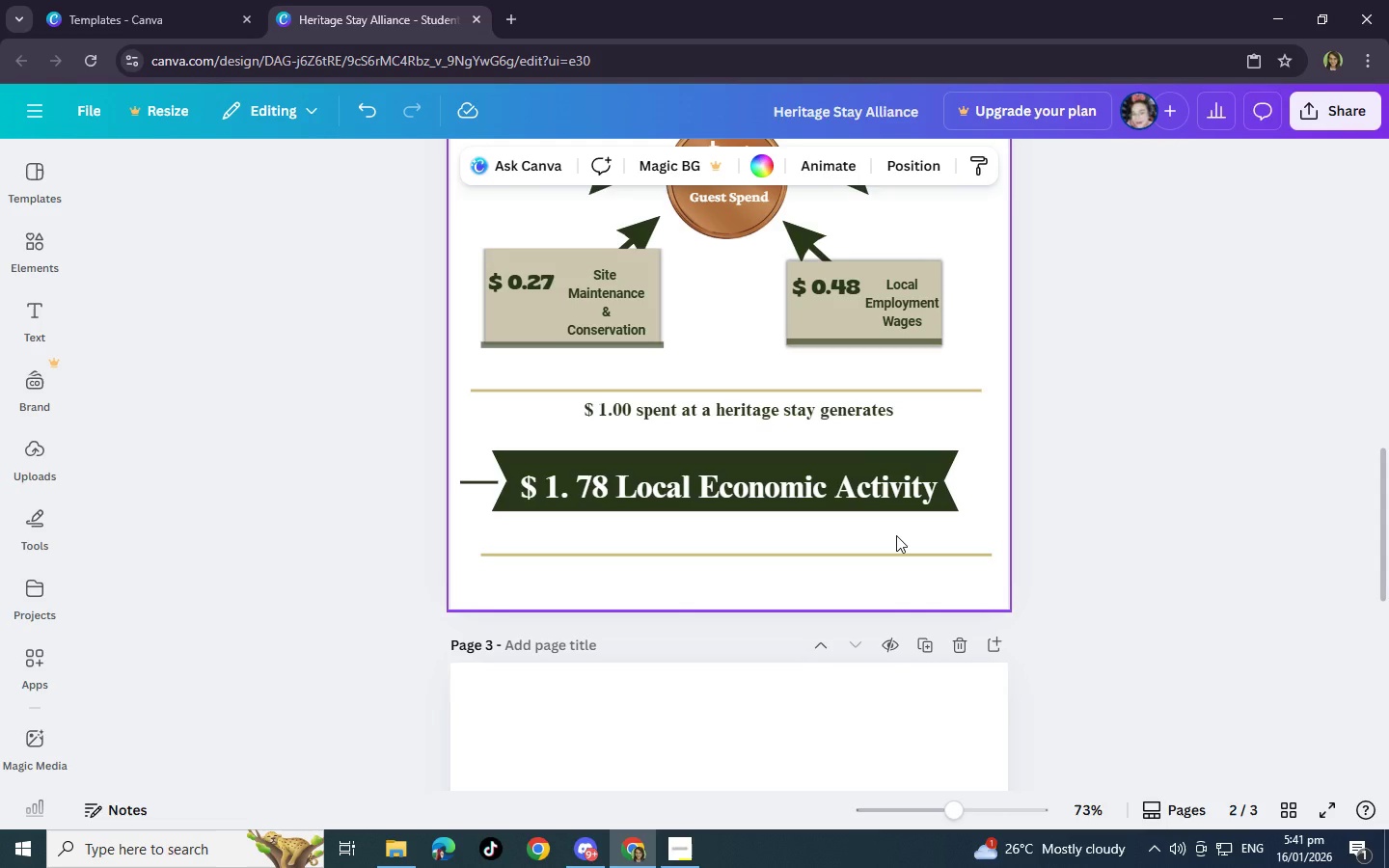 
key(Control+V)
 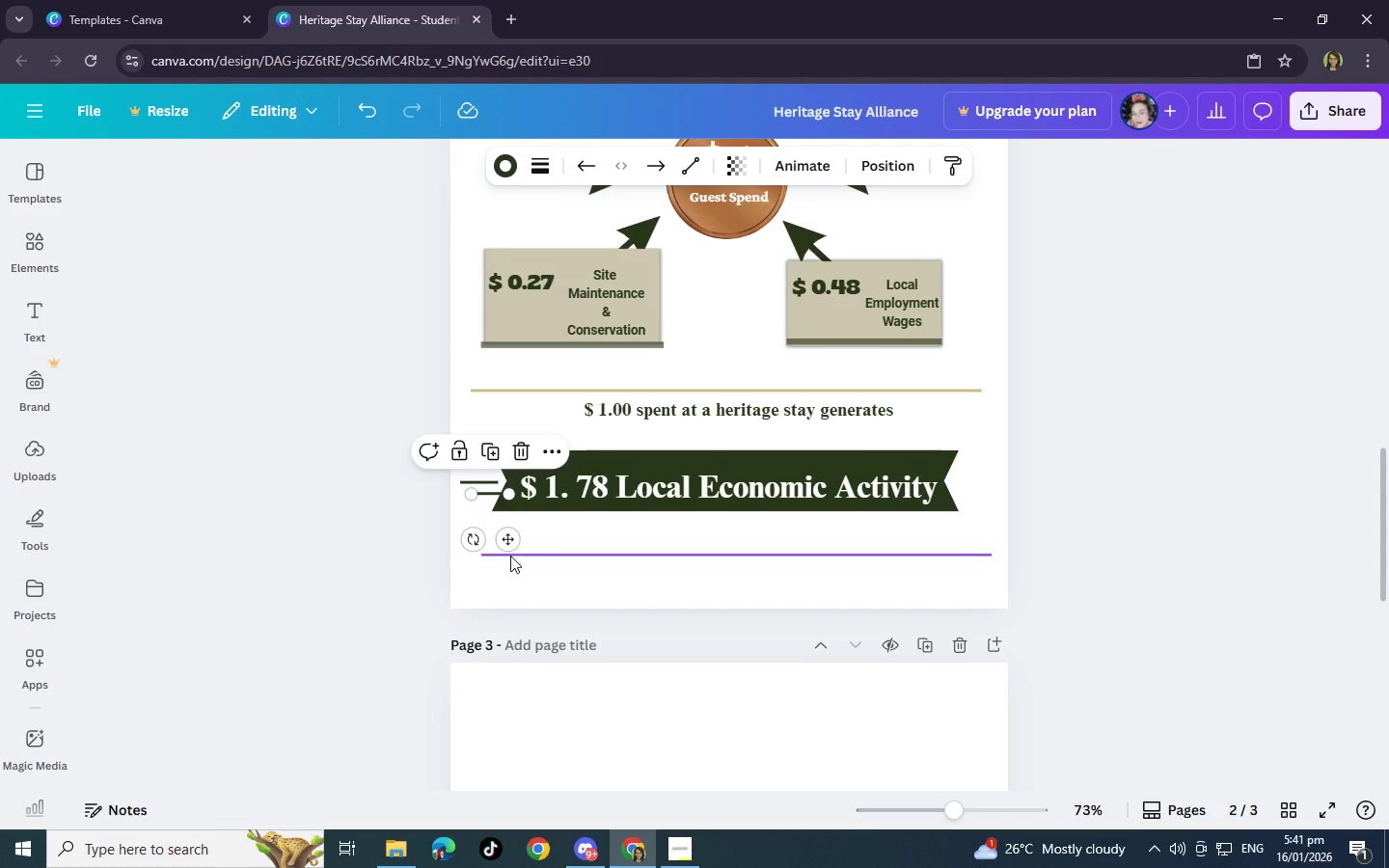 
left_click_drag(start_coordinate=[508, 545], to_coordinate=[997, 533])
 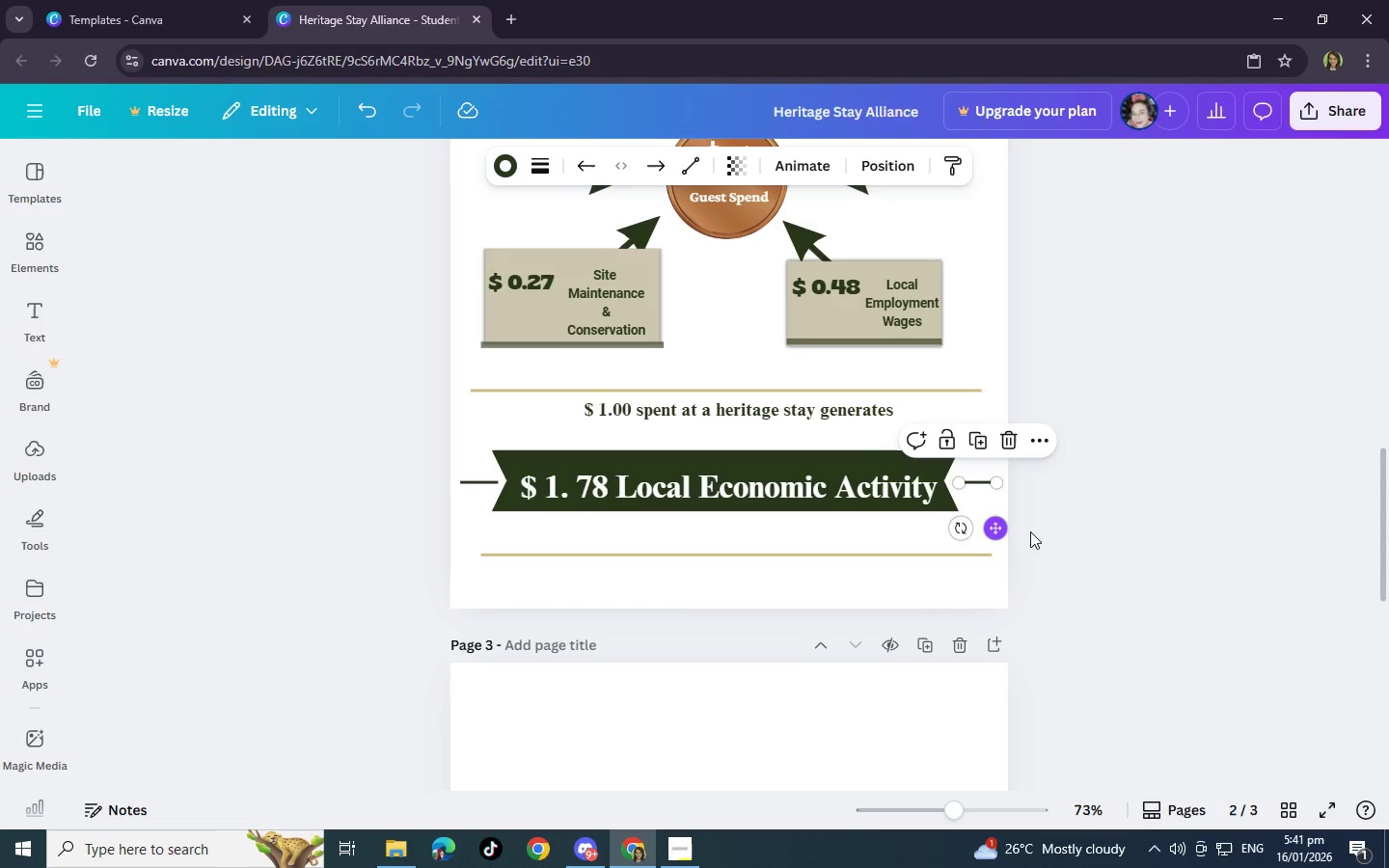 
left_click([1030, 530])
 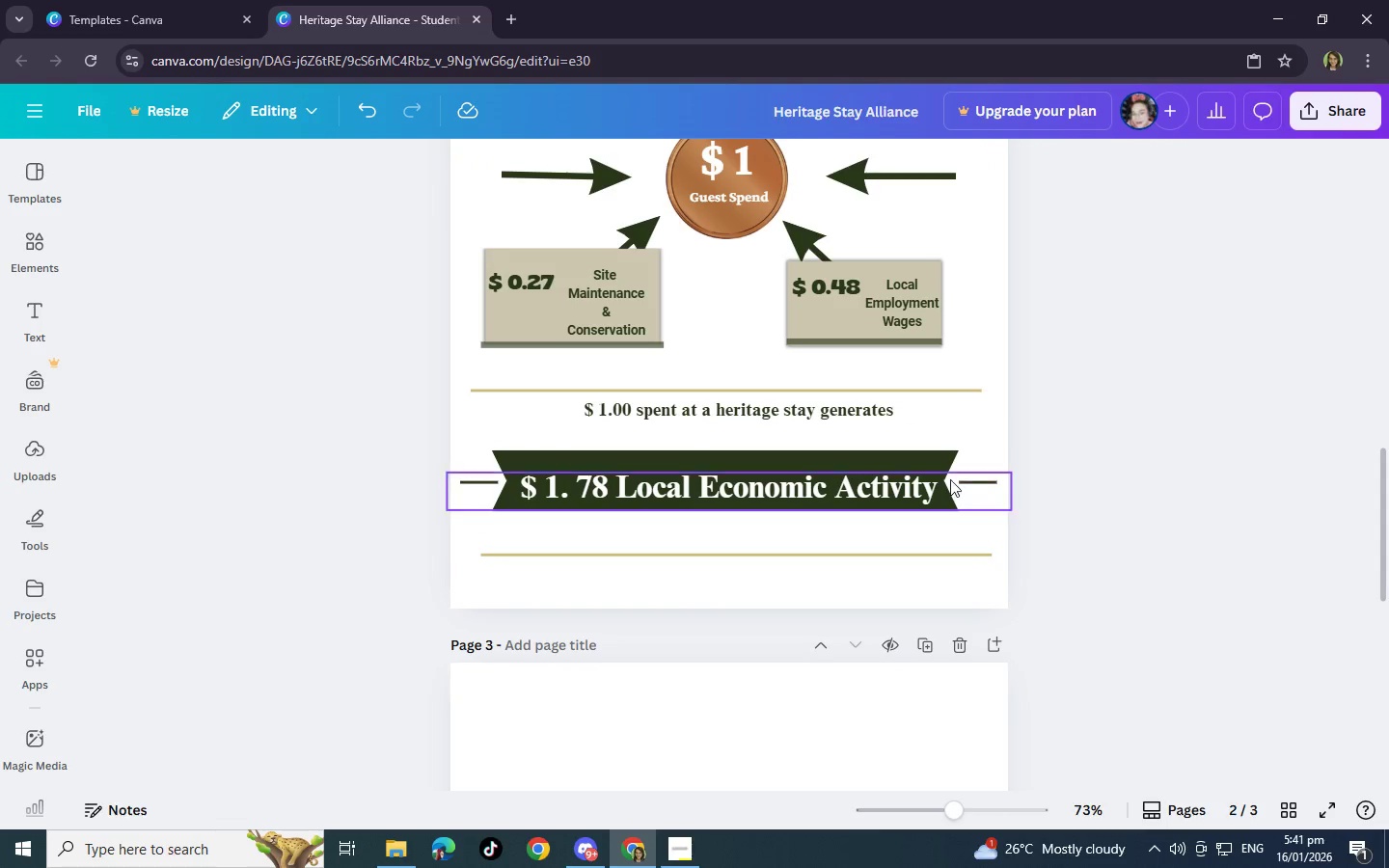 
left_click([967, 481])
 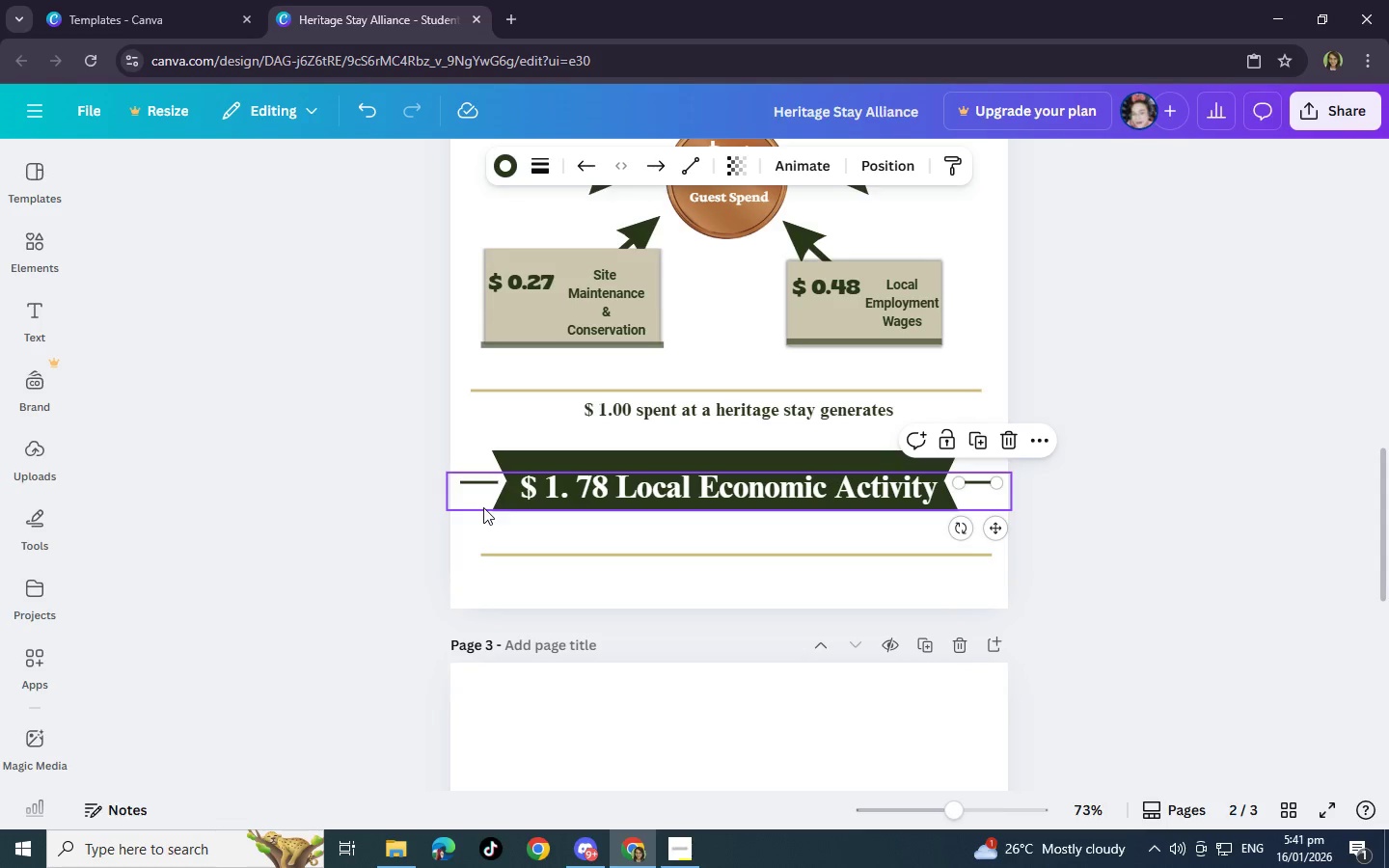 
left_click([480, 484])
 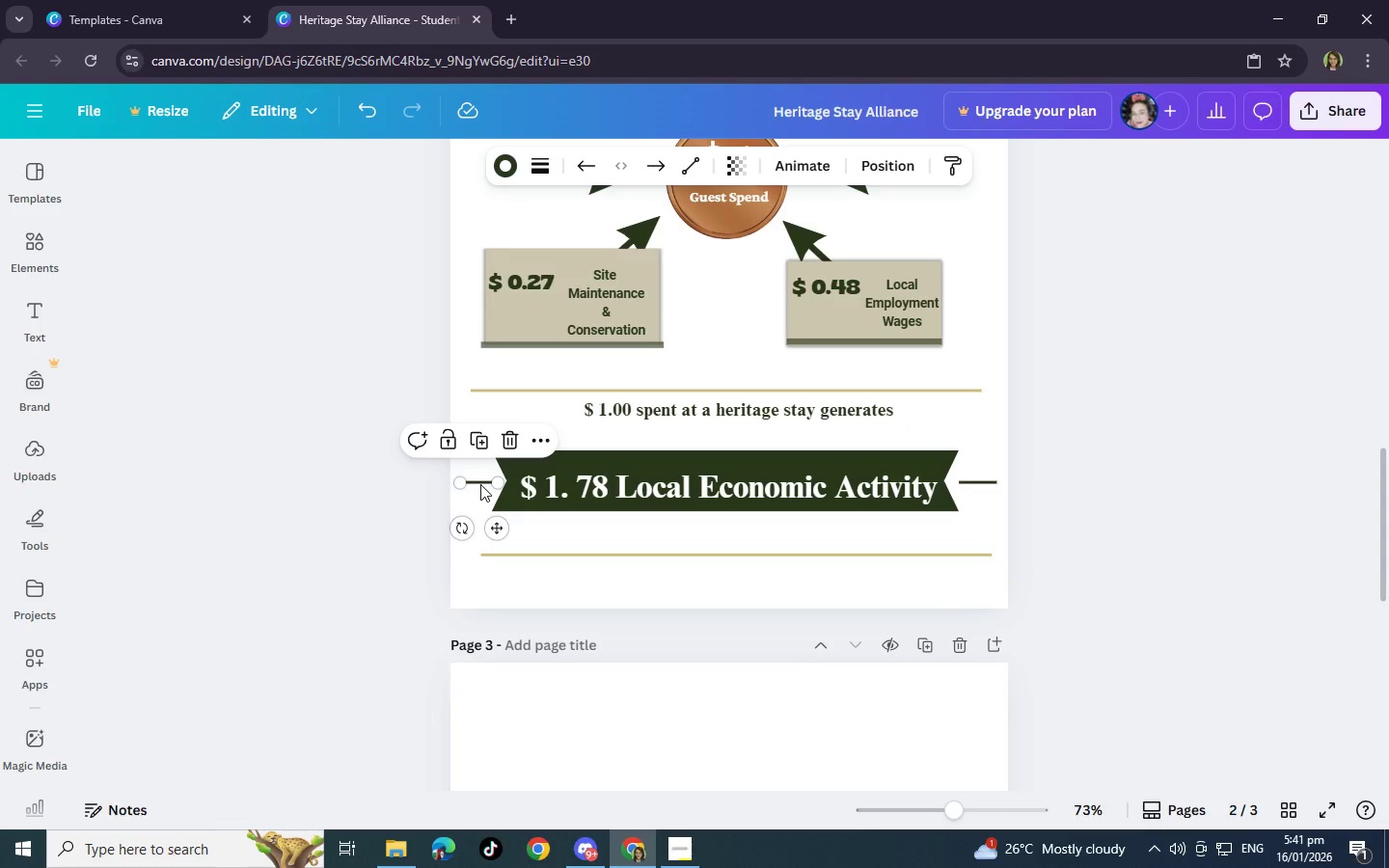 
key(ArrowLeft)
 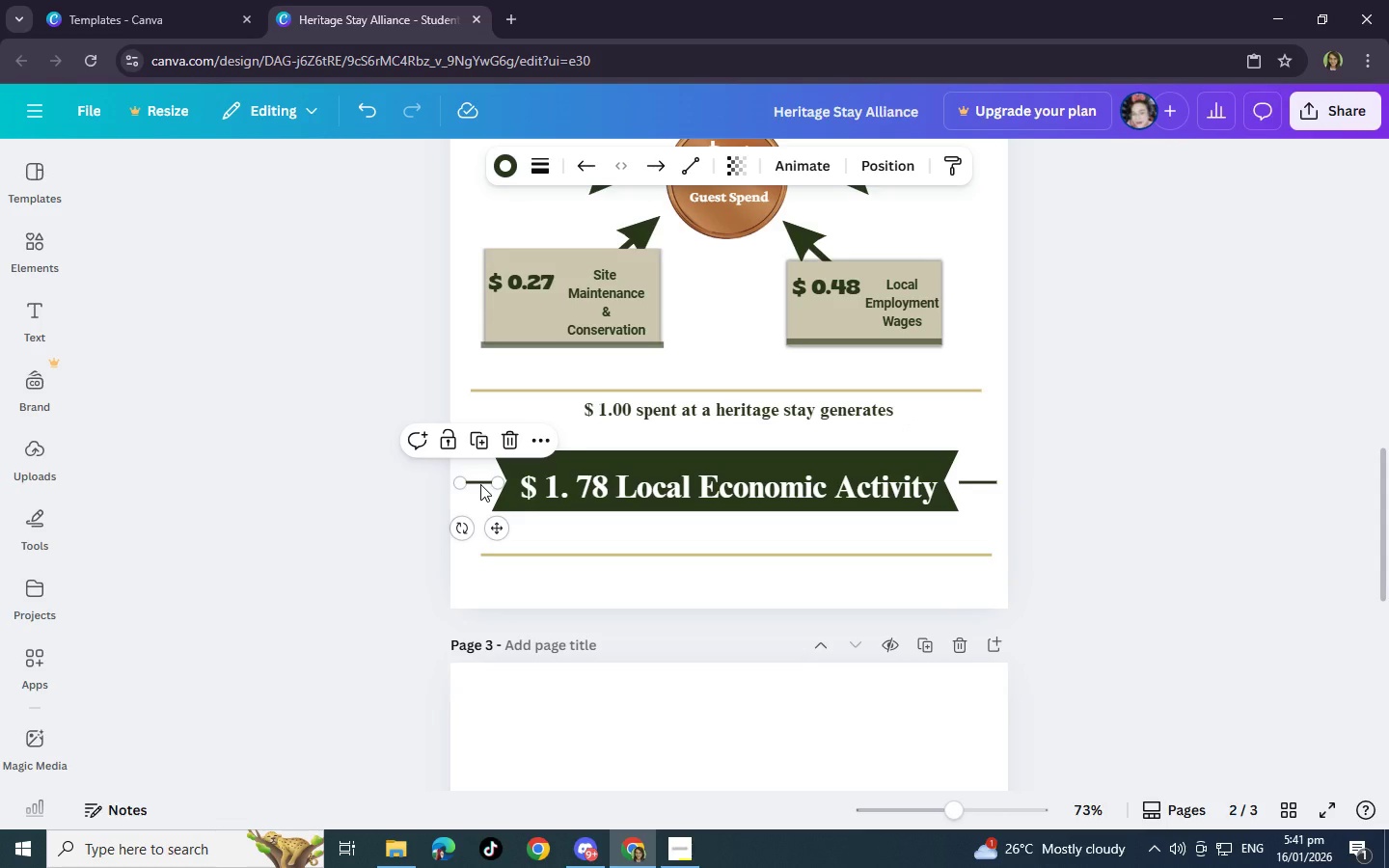 
key(ArrowLeft)
 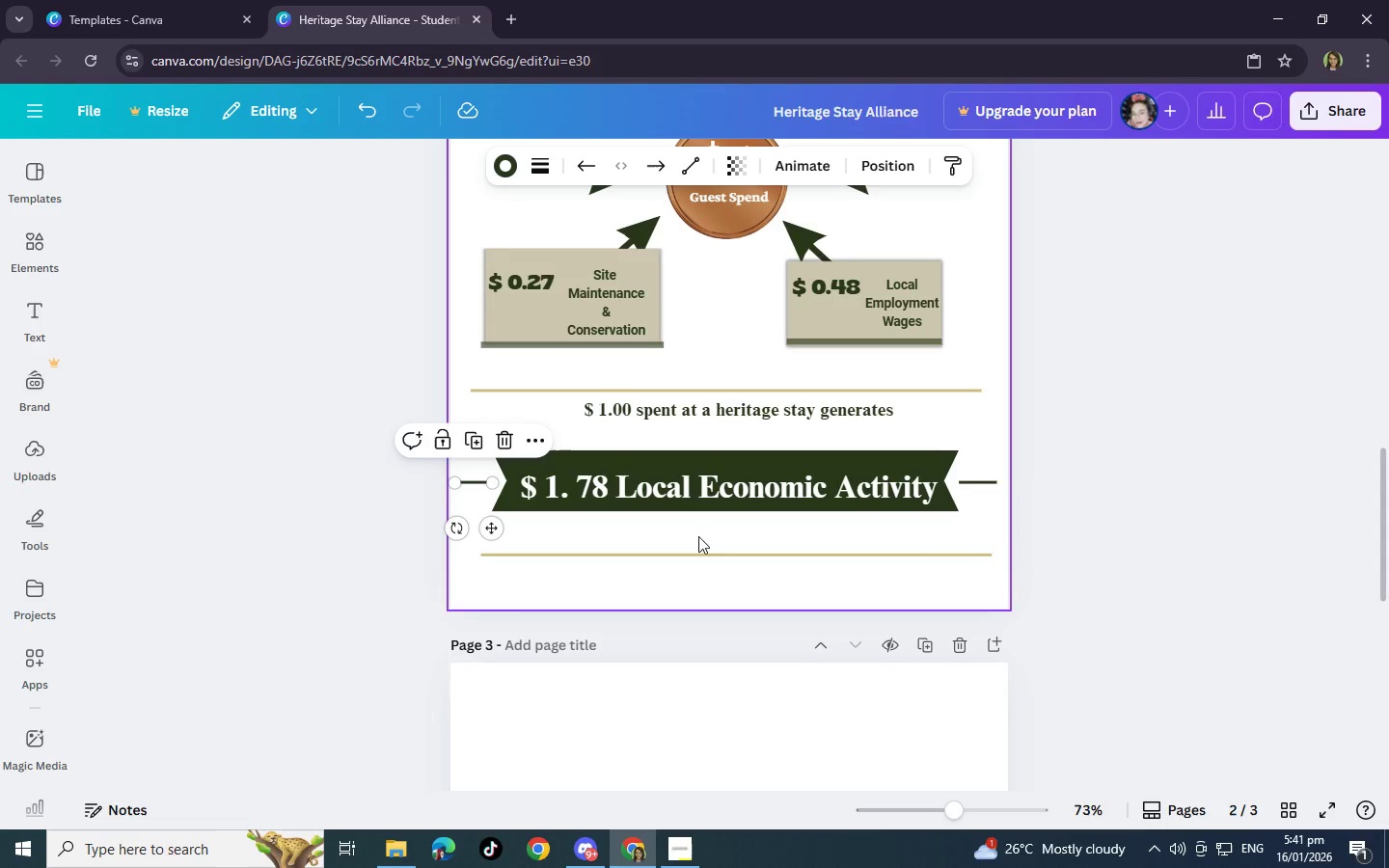 
left_click([915, 535])
 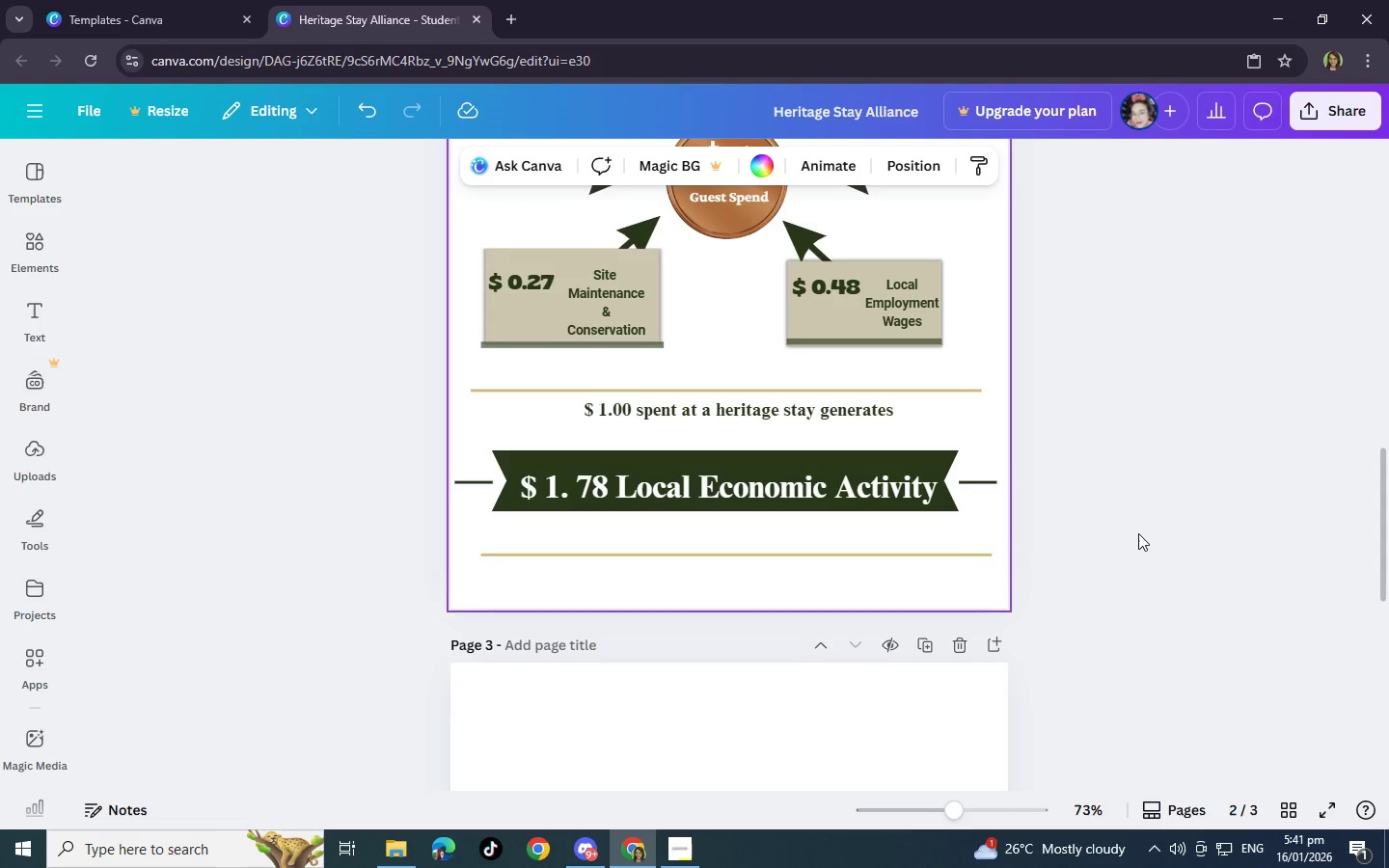 
left_click([1138, 533])
 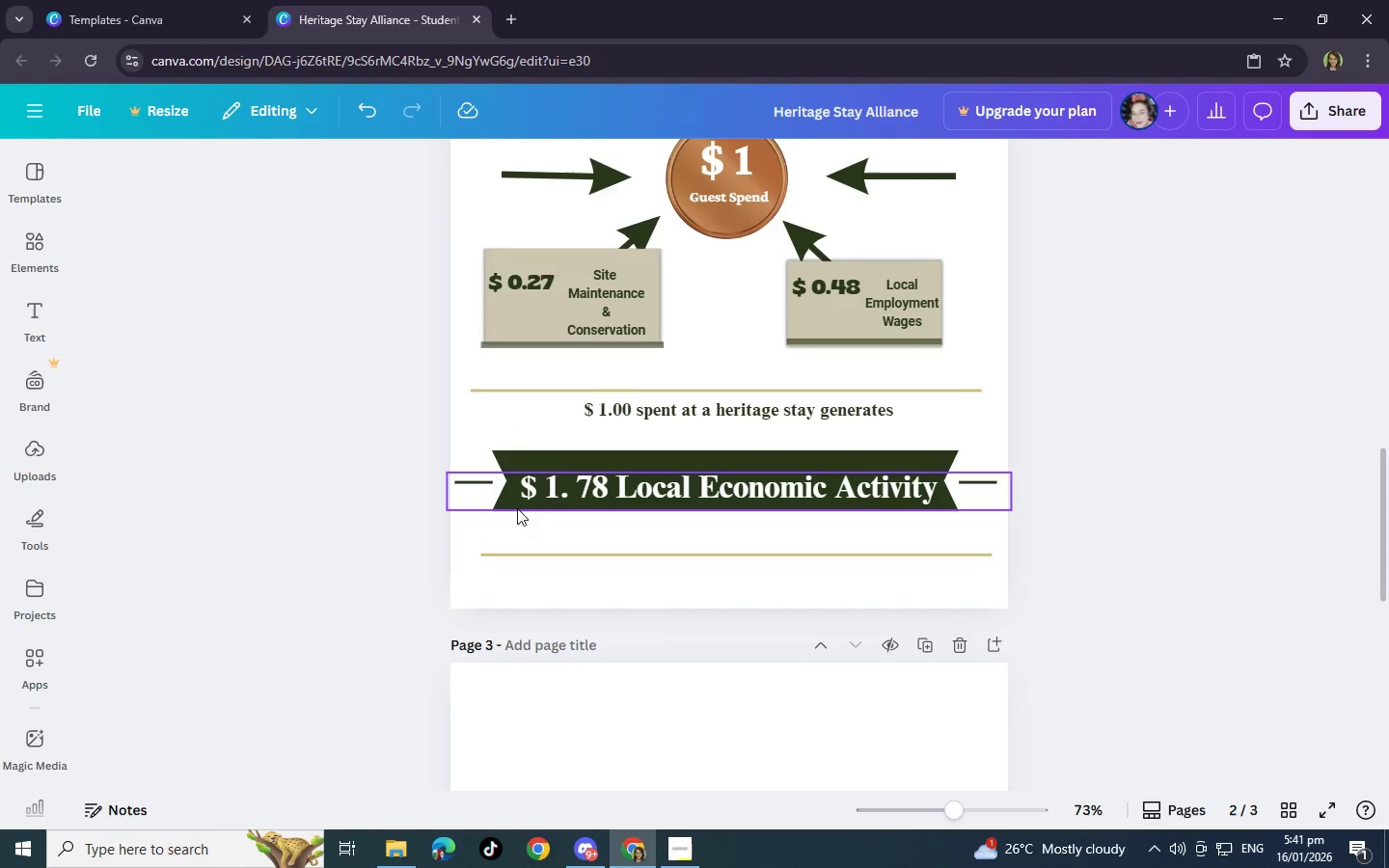 
left_click([477, 484])
 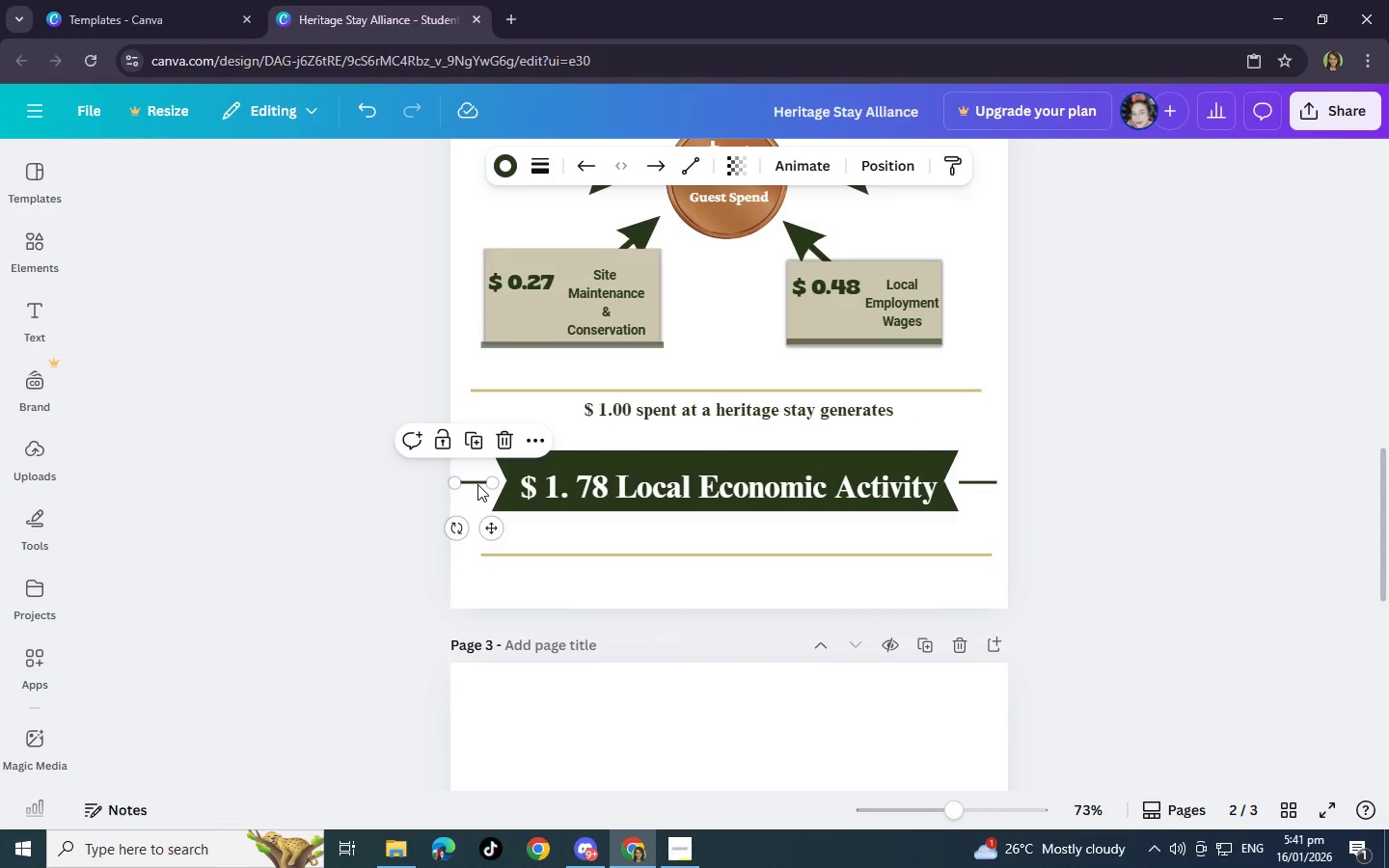 
key(ArrowUp)
 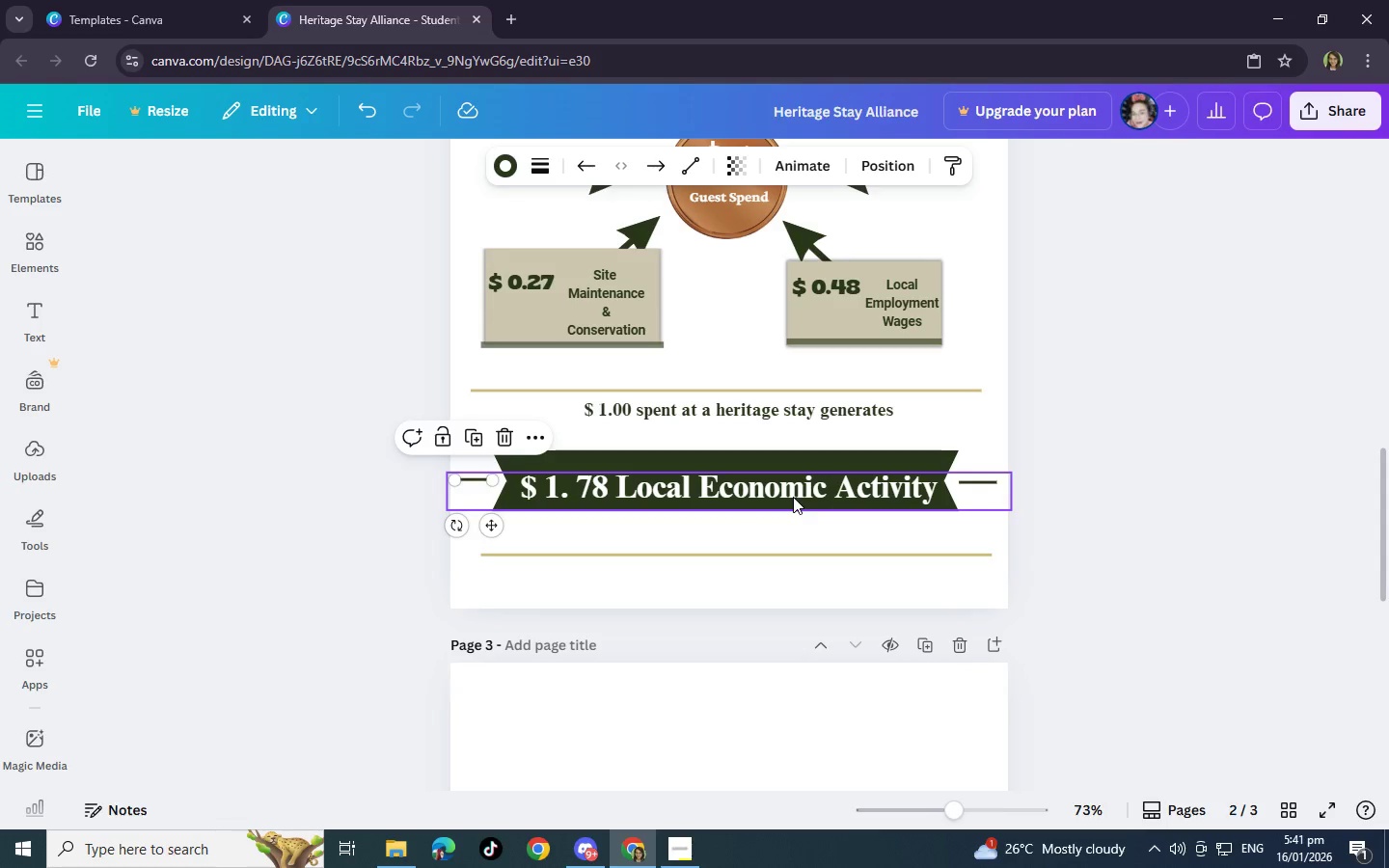 
left_click([970, 543])
 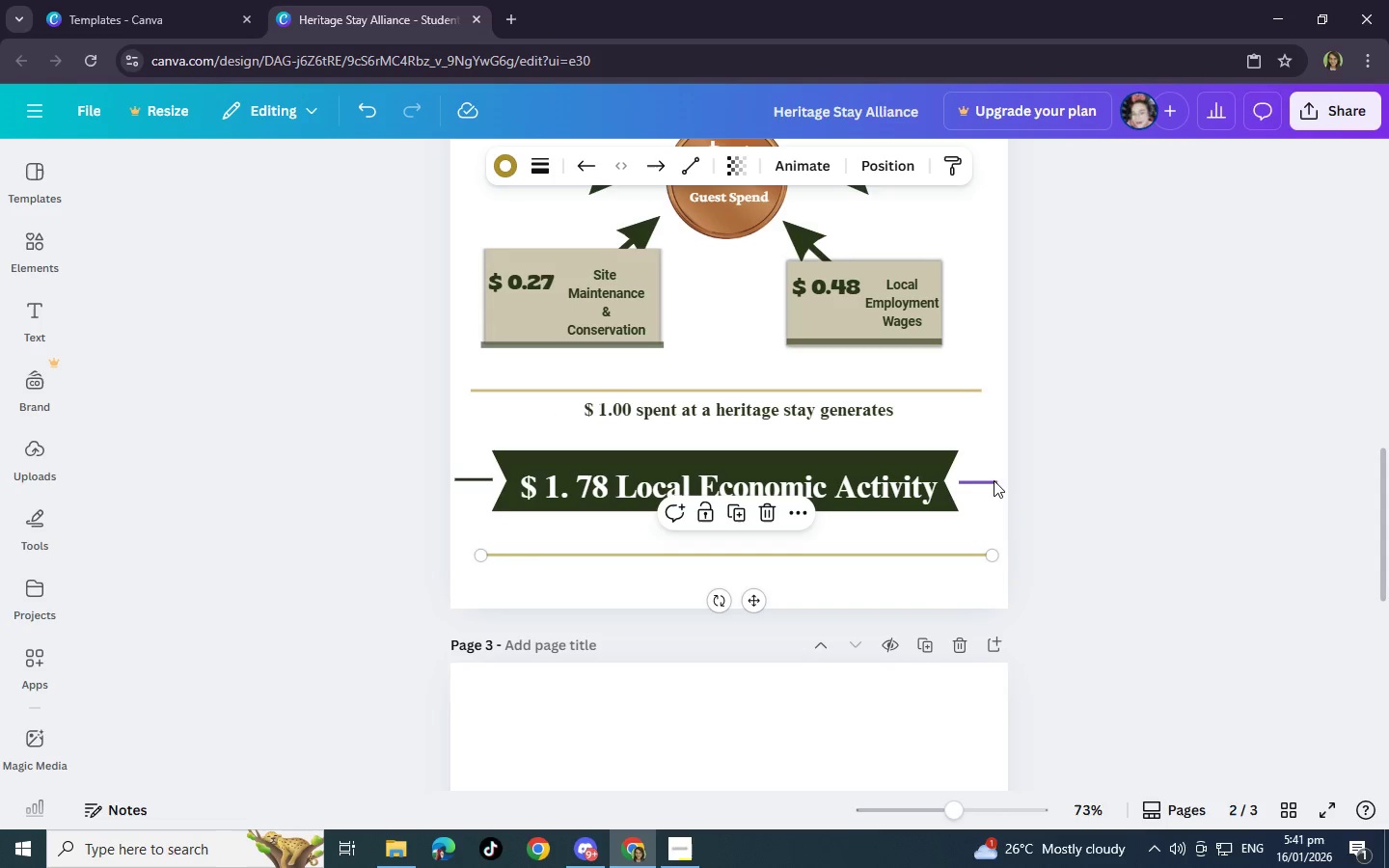 
left_click([1103, 511])
 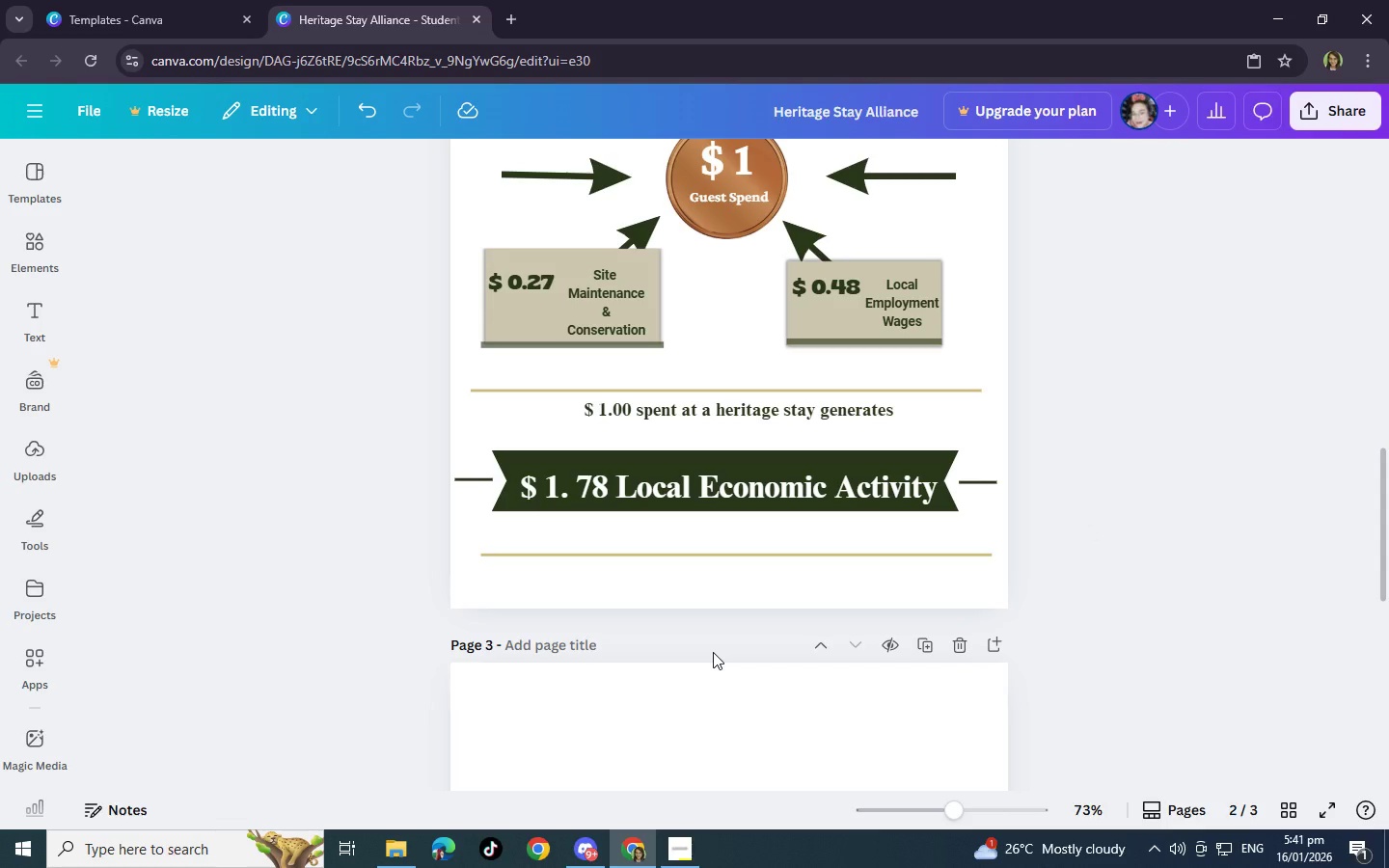 
wait(15.94)
 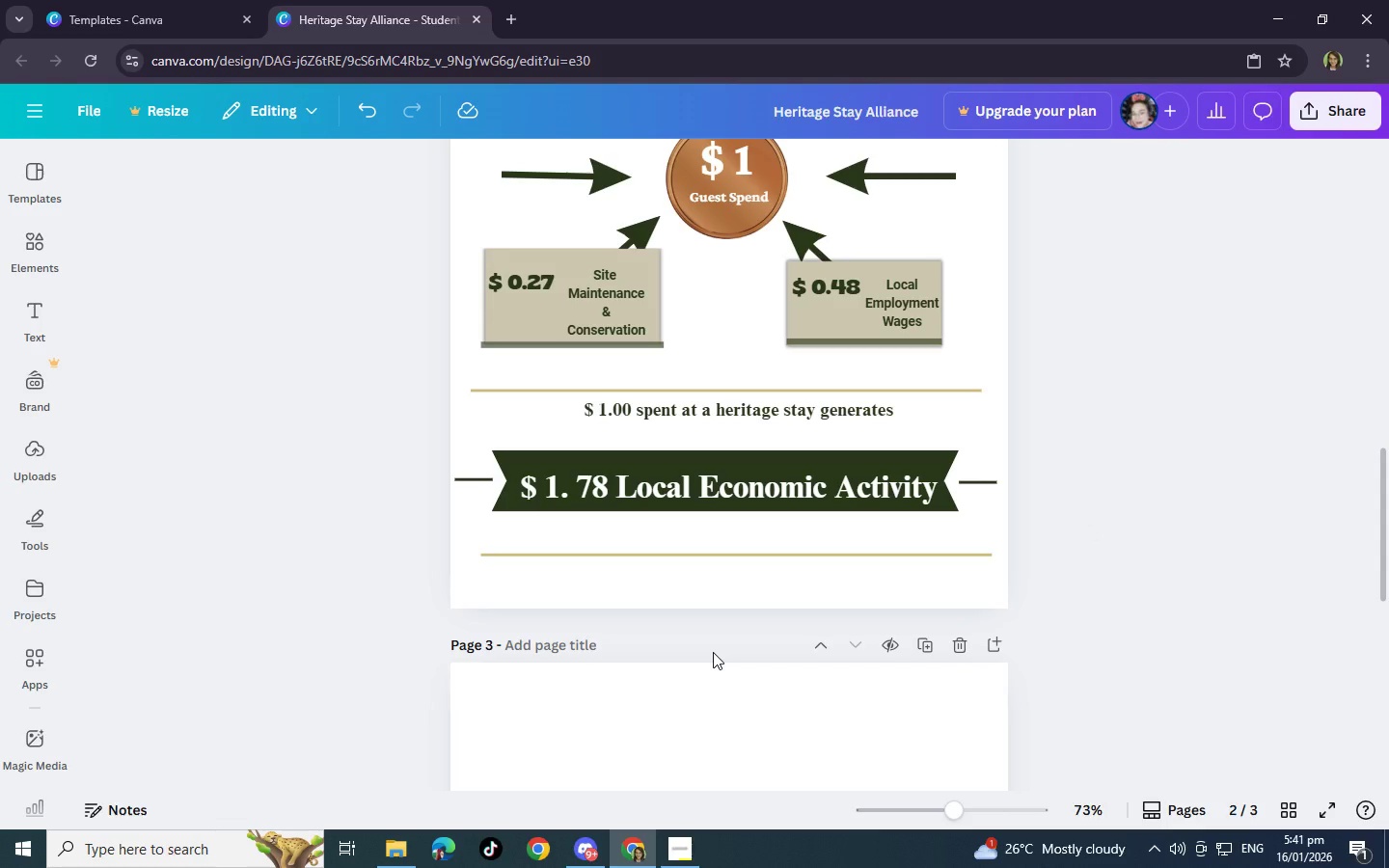 
left_click([857, 494])
 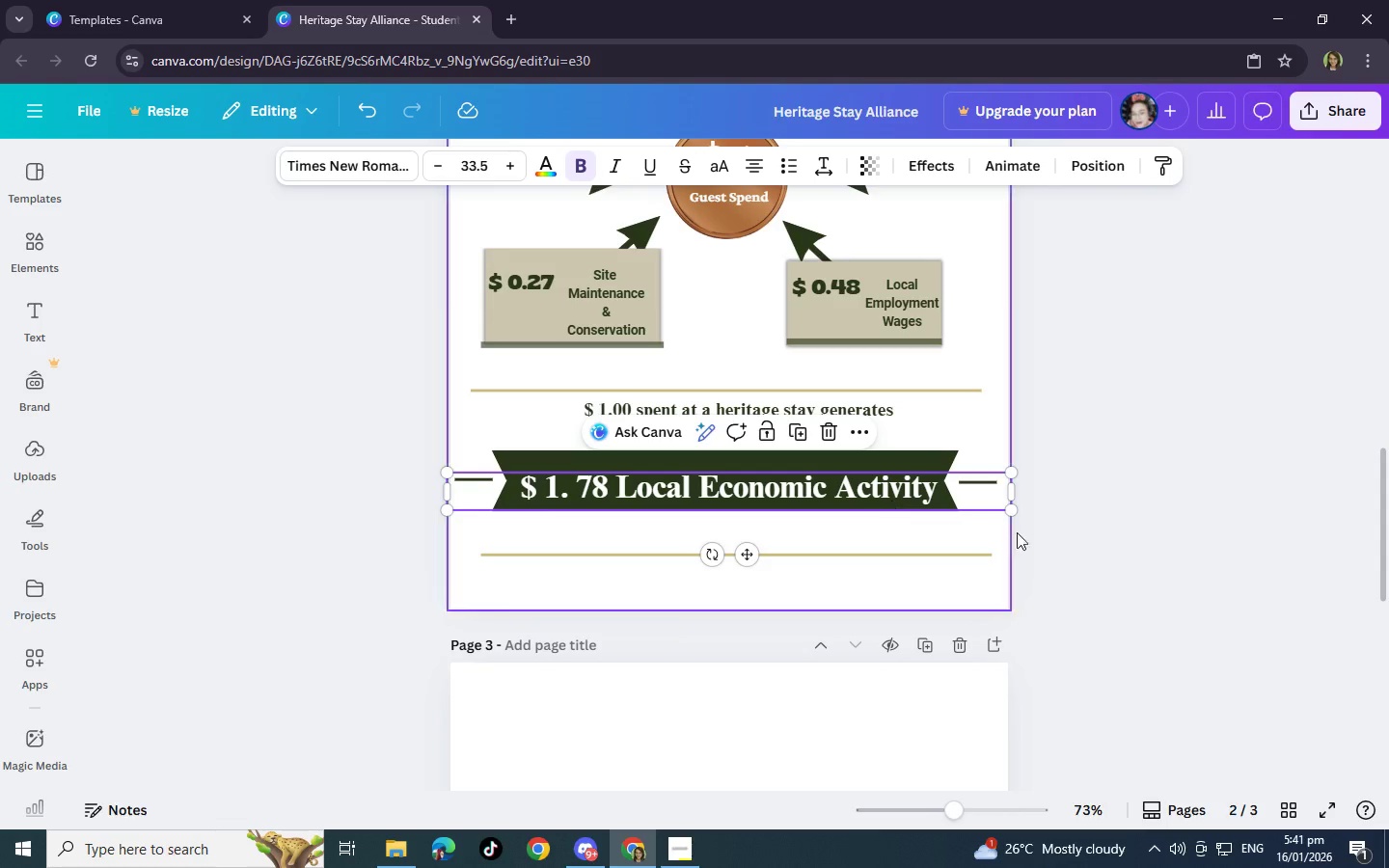 
left_click([1063, 549])
 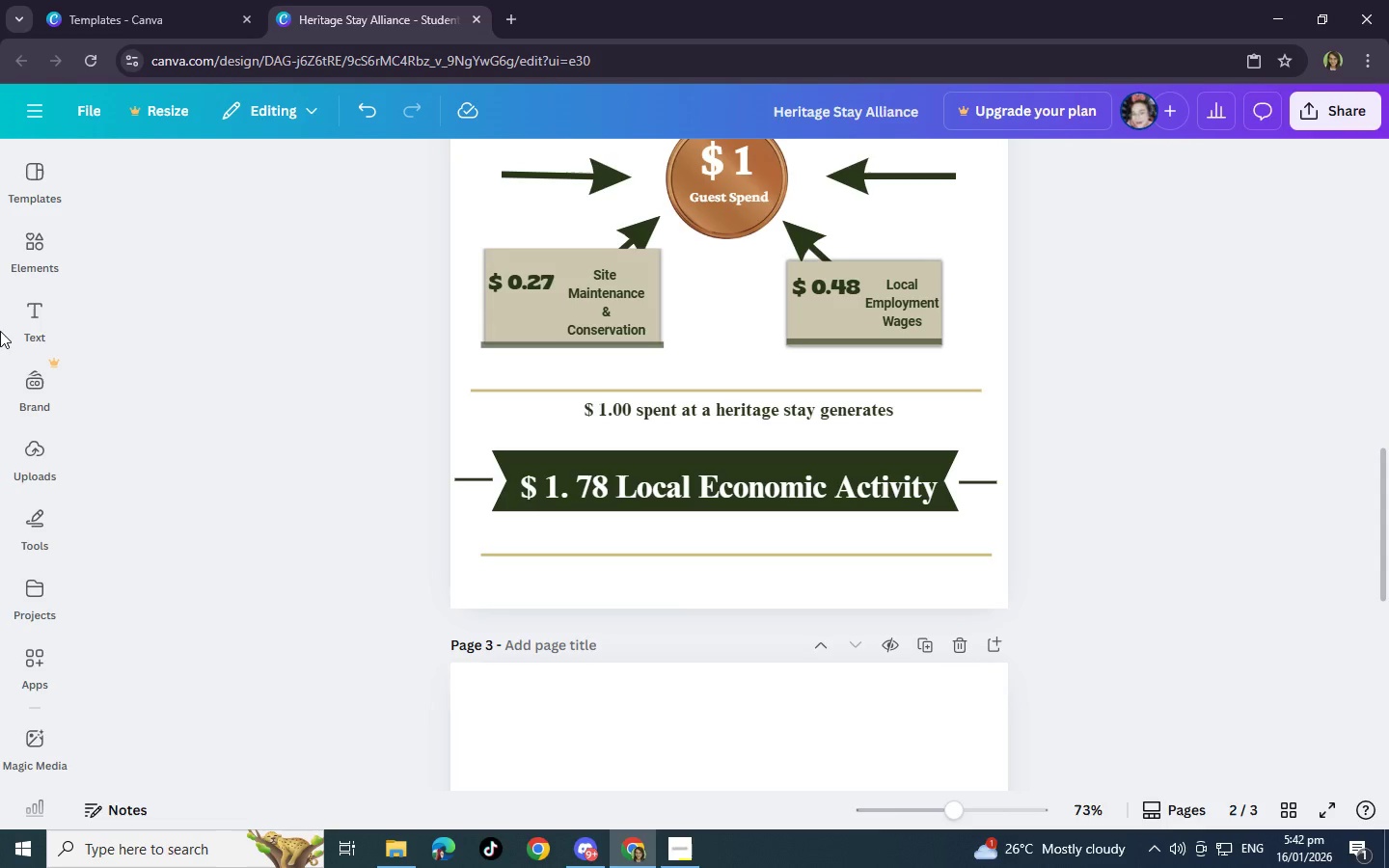 
wait(16.59)
 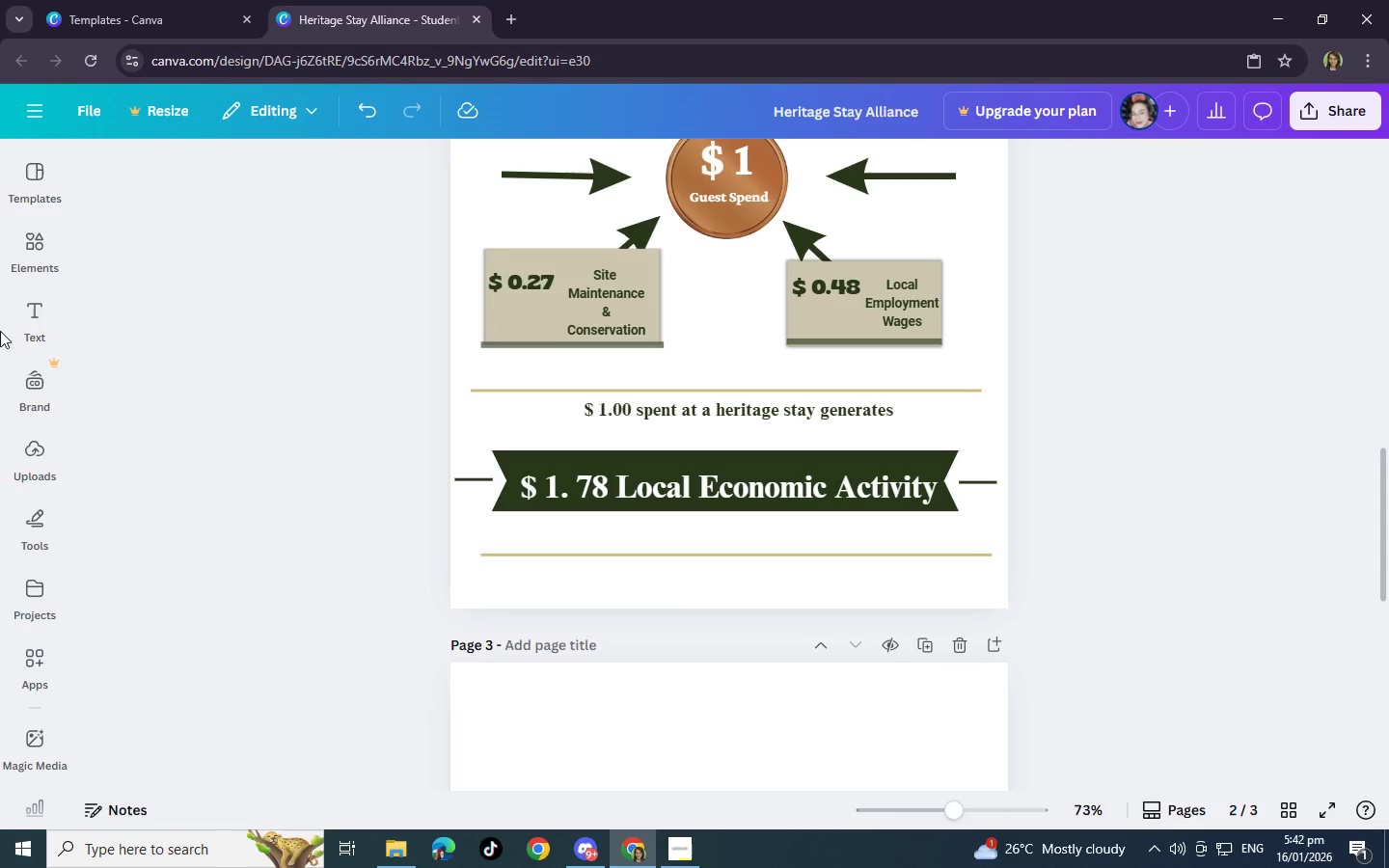 
mouse_move([381, 365])
 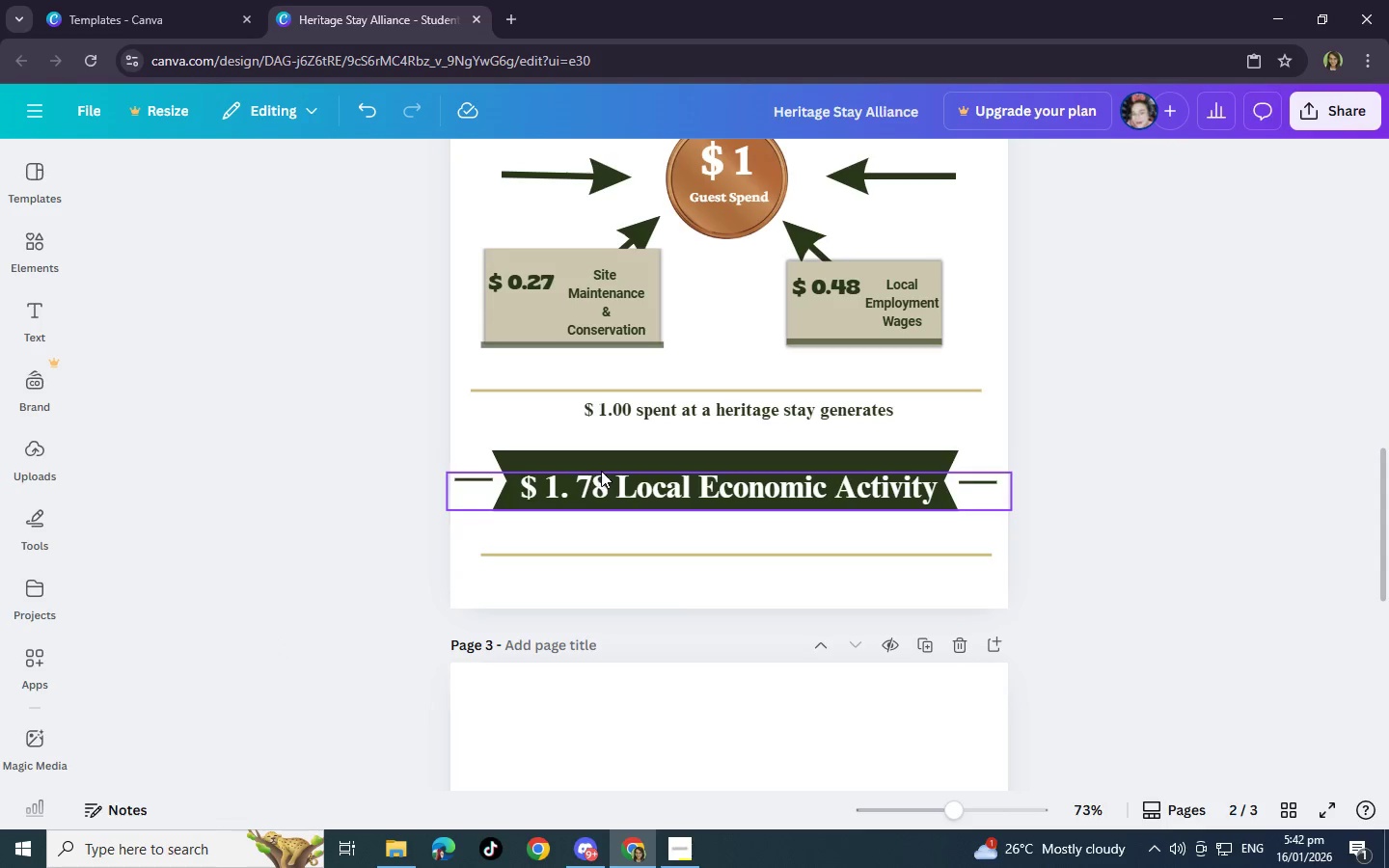 
left_click([611, 460])
 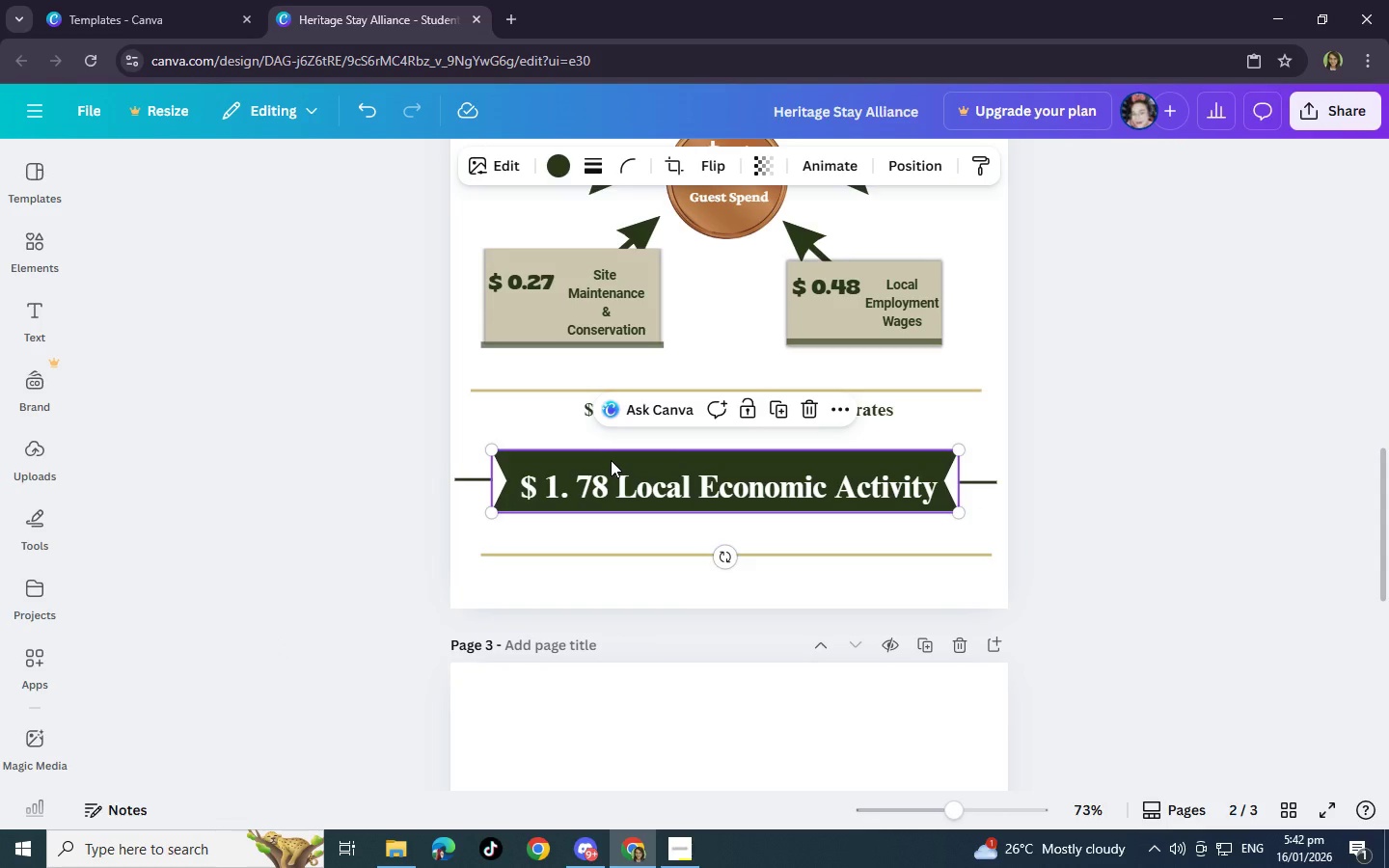 
key(Control+C)
 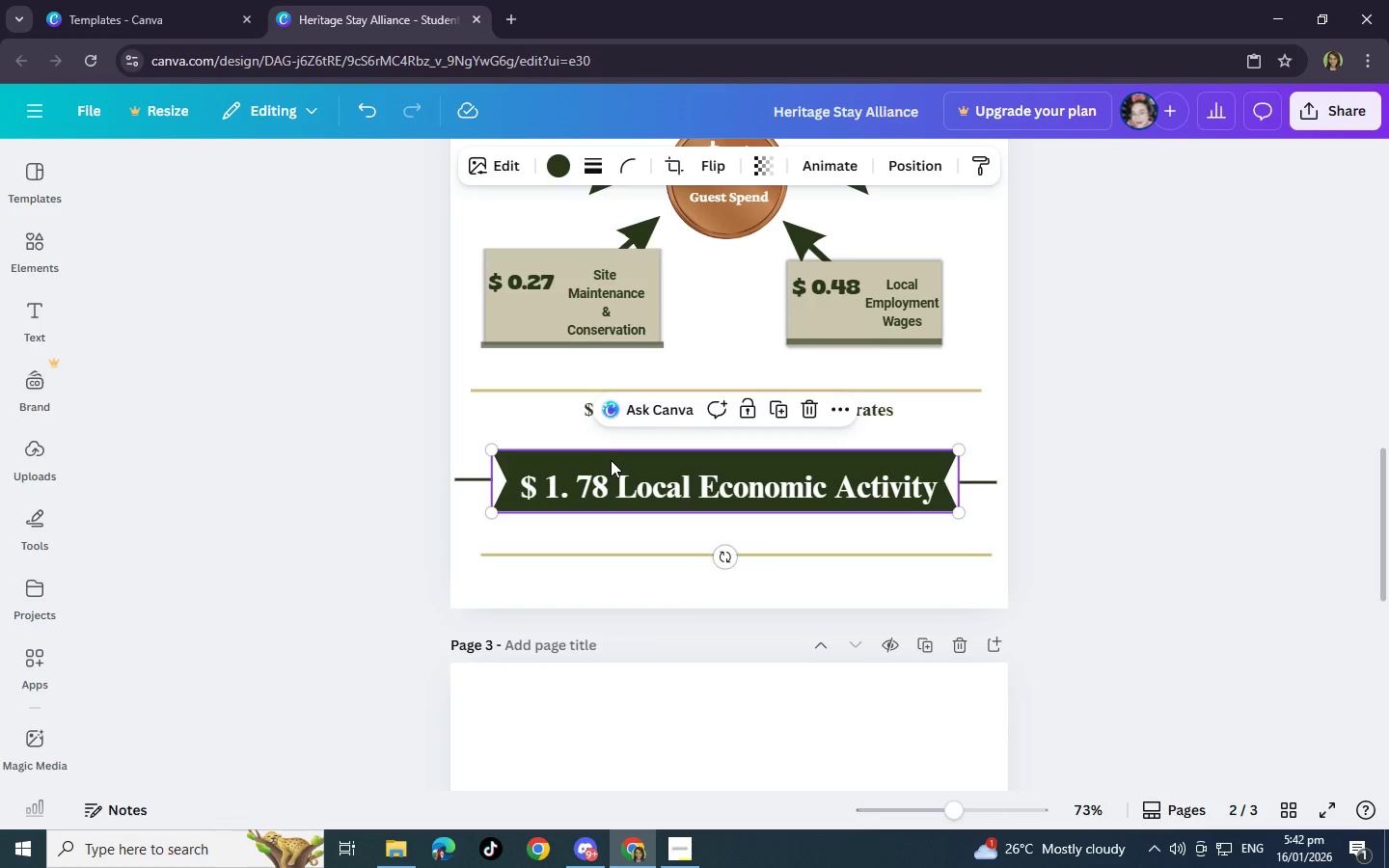 
left_click([633, 585])
 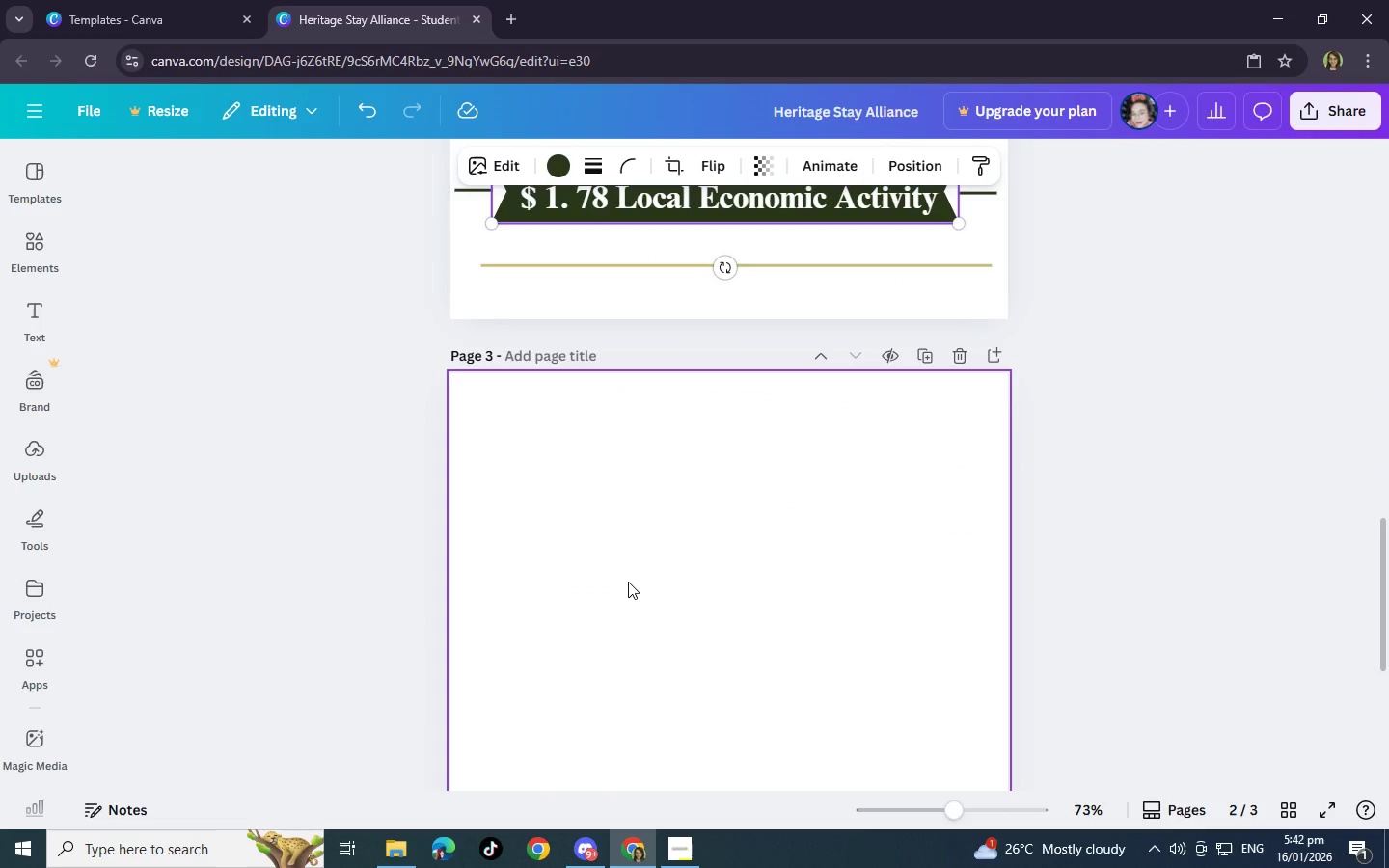 
scroll: coordinate [631, 570], scroll_direction: down, amount: 3.0
 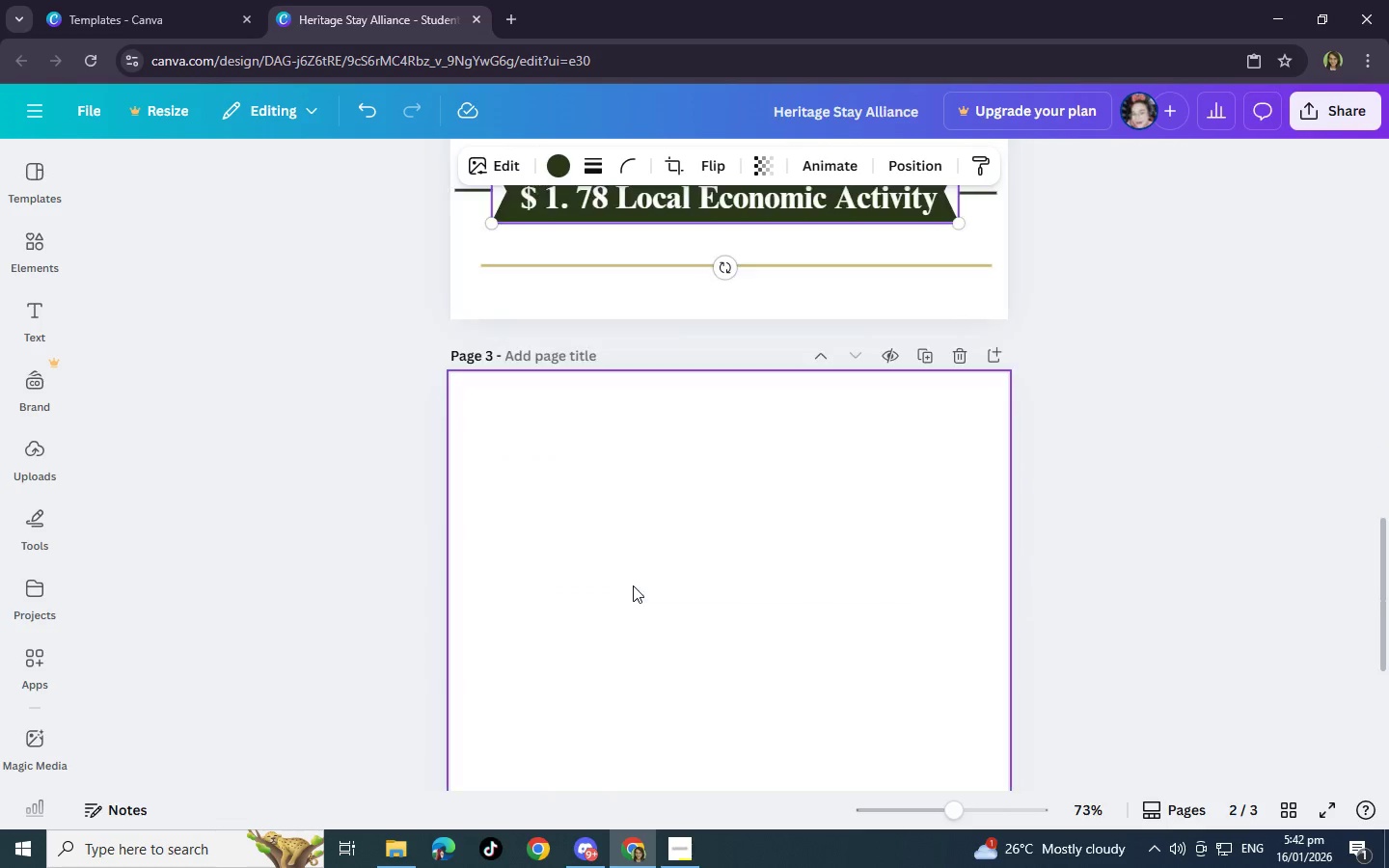 
key(Control+C)
 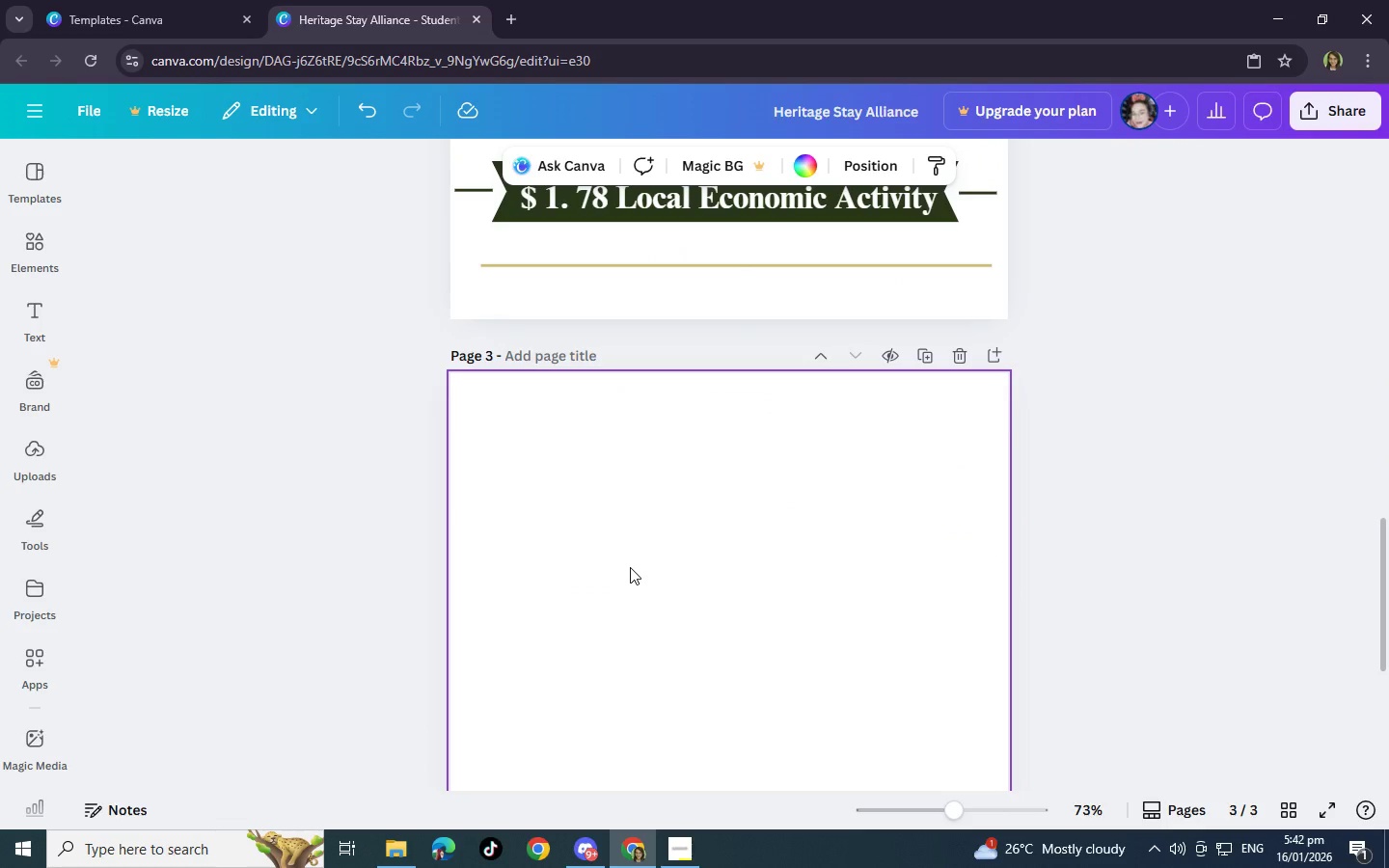 
key(Control+V)
 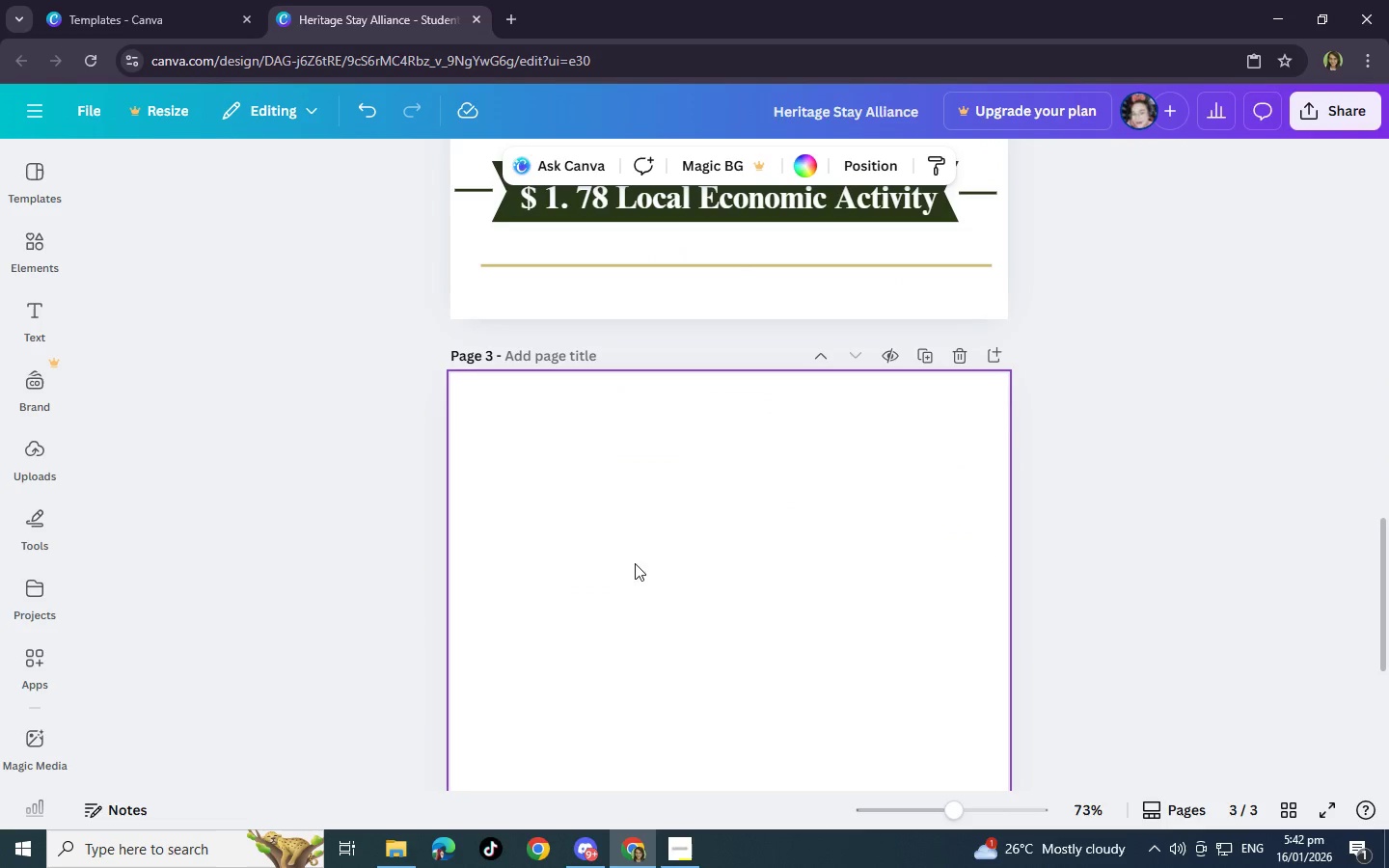 
key(Control+ControlLeft)
 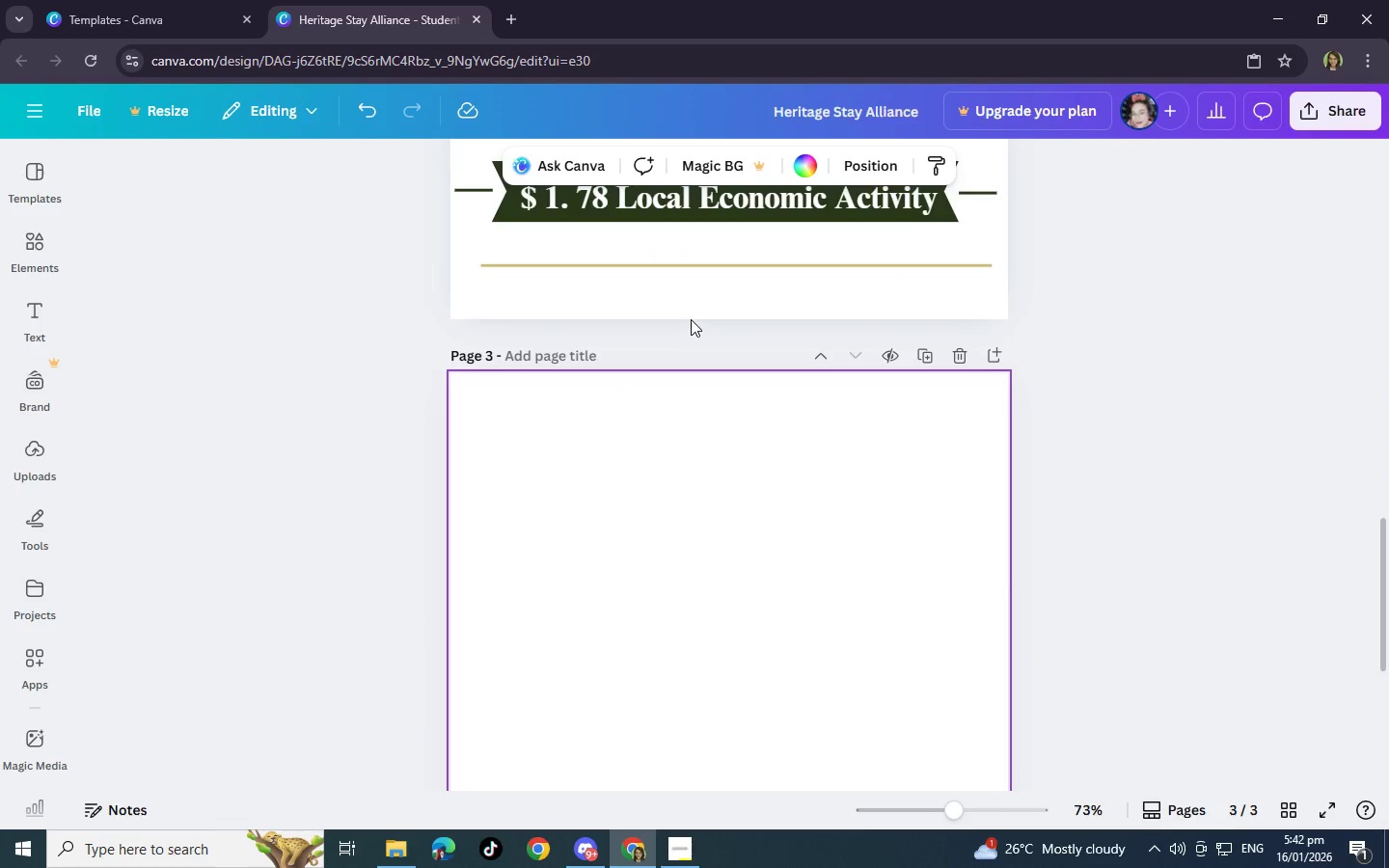 
scroll: coordinate [691, 319], scroll_direction: up, amount: 2.0
 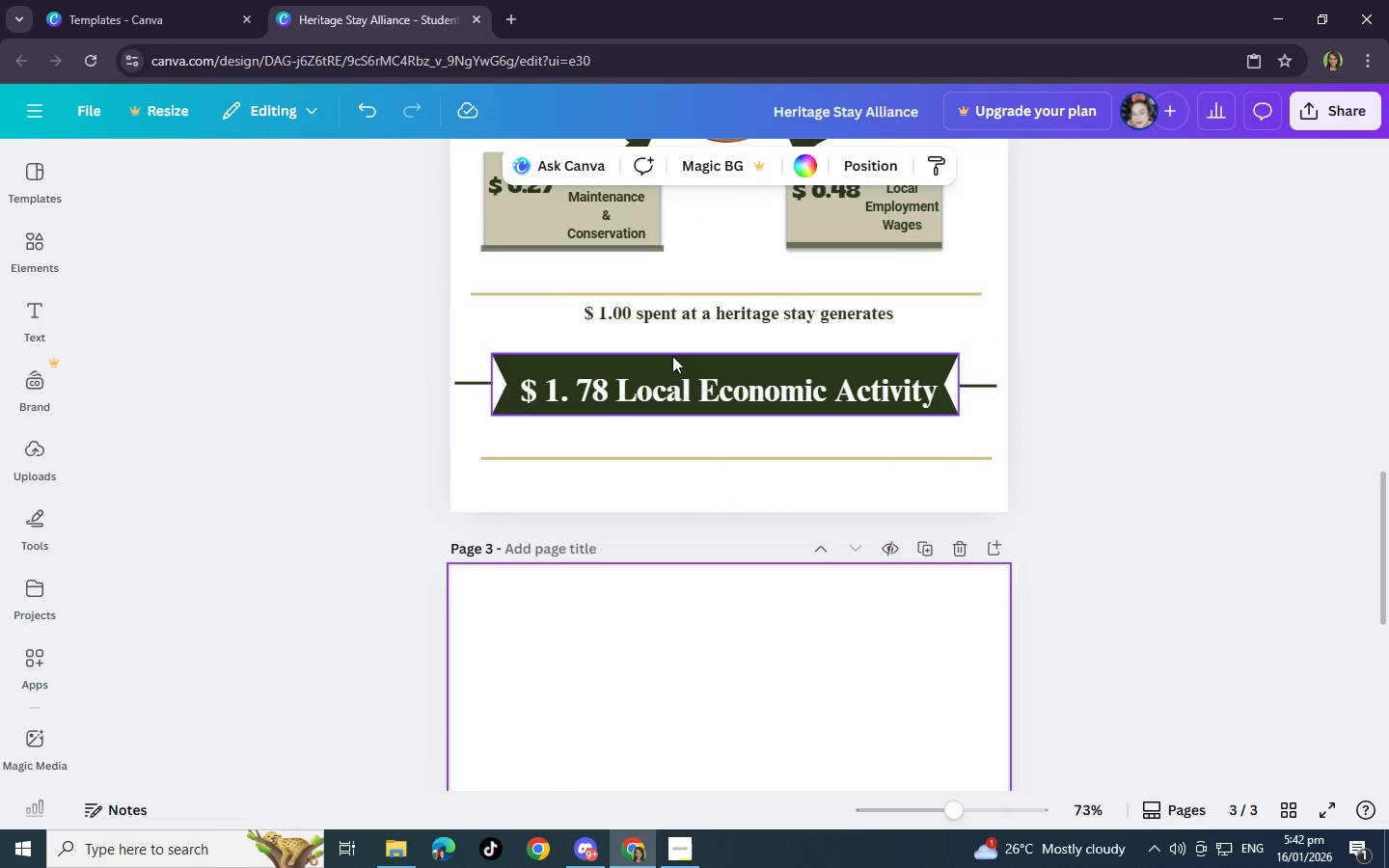 
left_click([672, 356])
 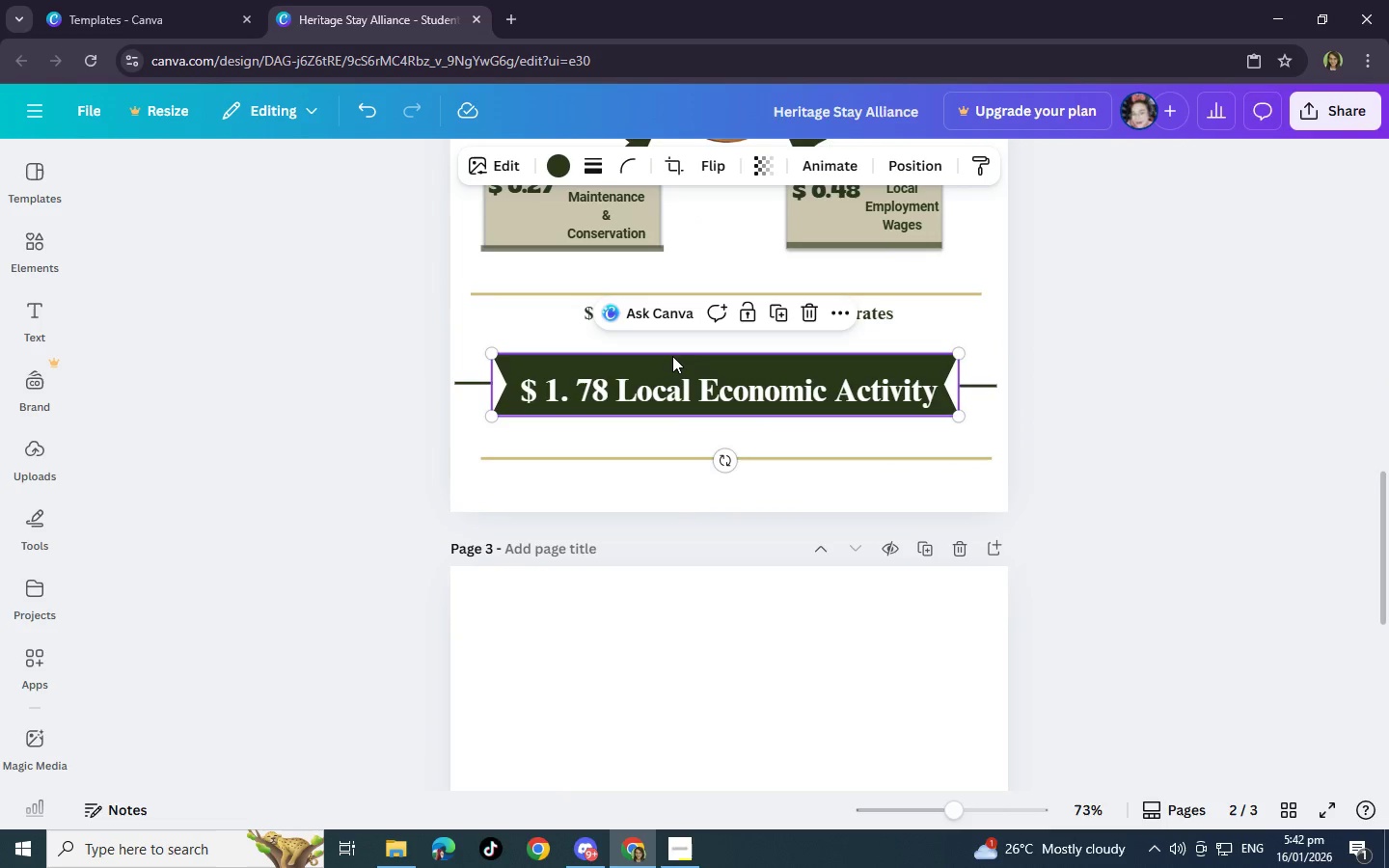 
key(Control+C)
 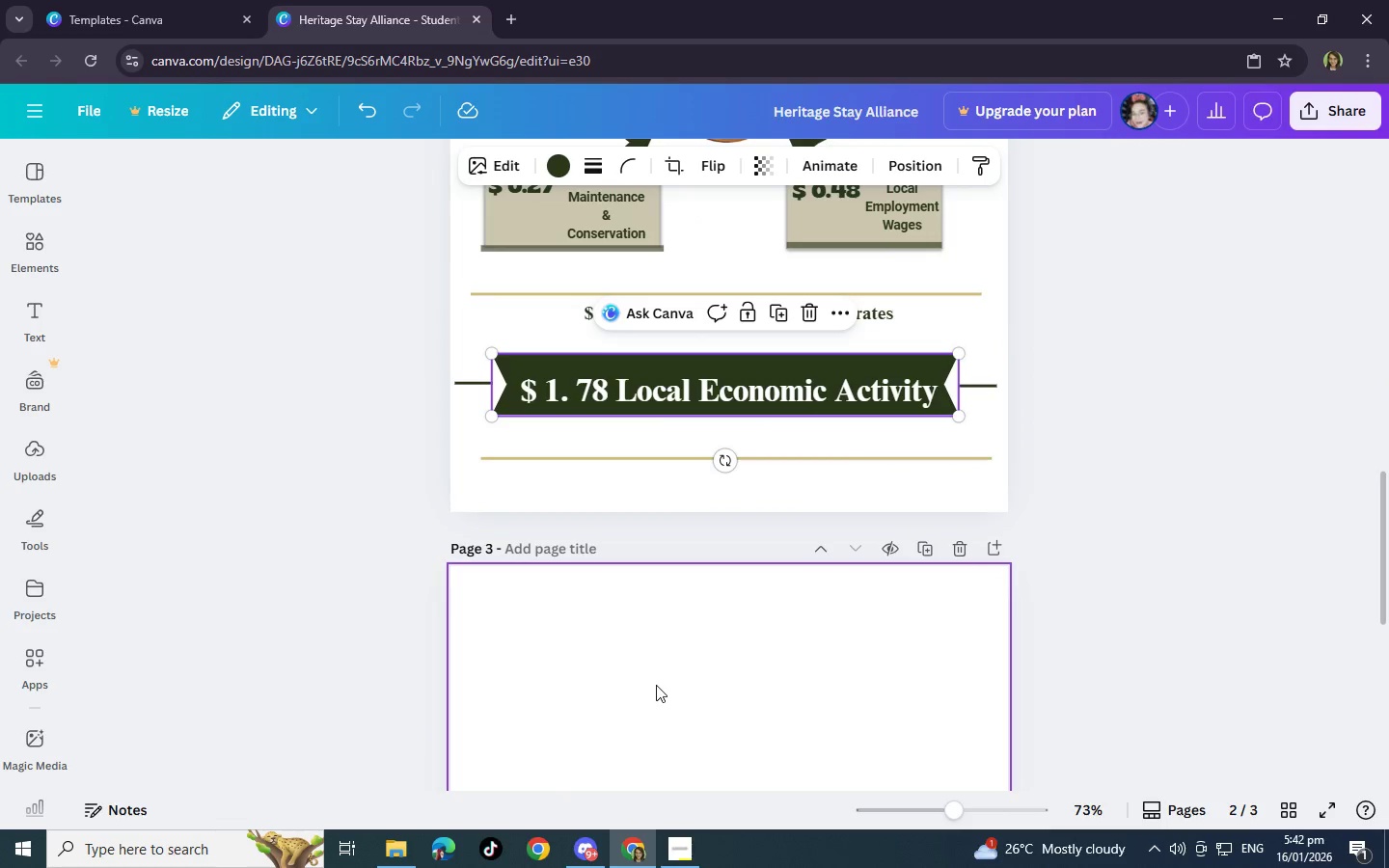 
left_click([656, 685])
 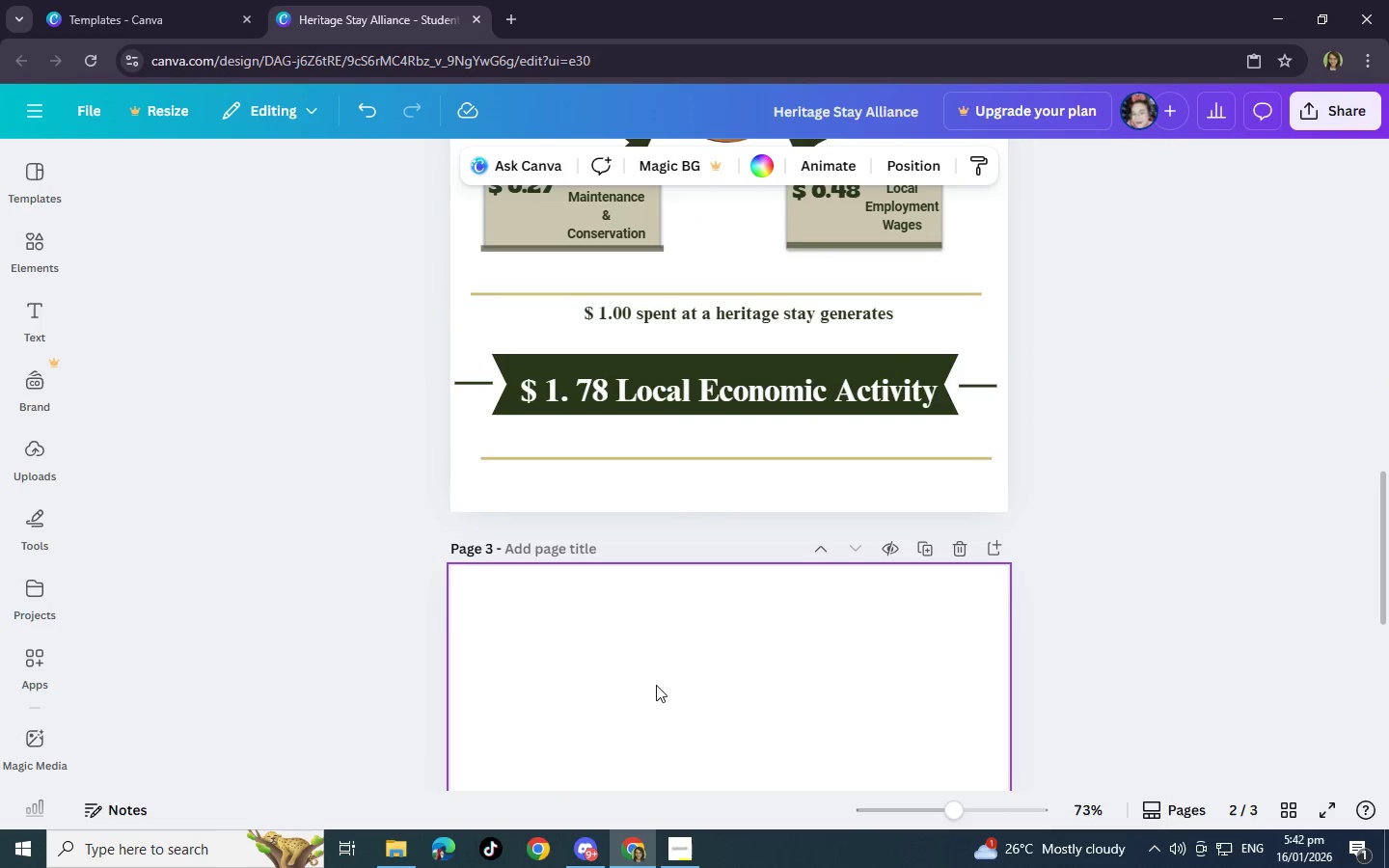 
key(Control+V)
 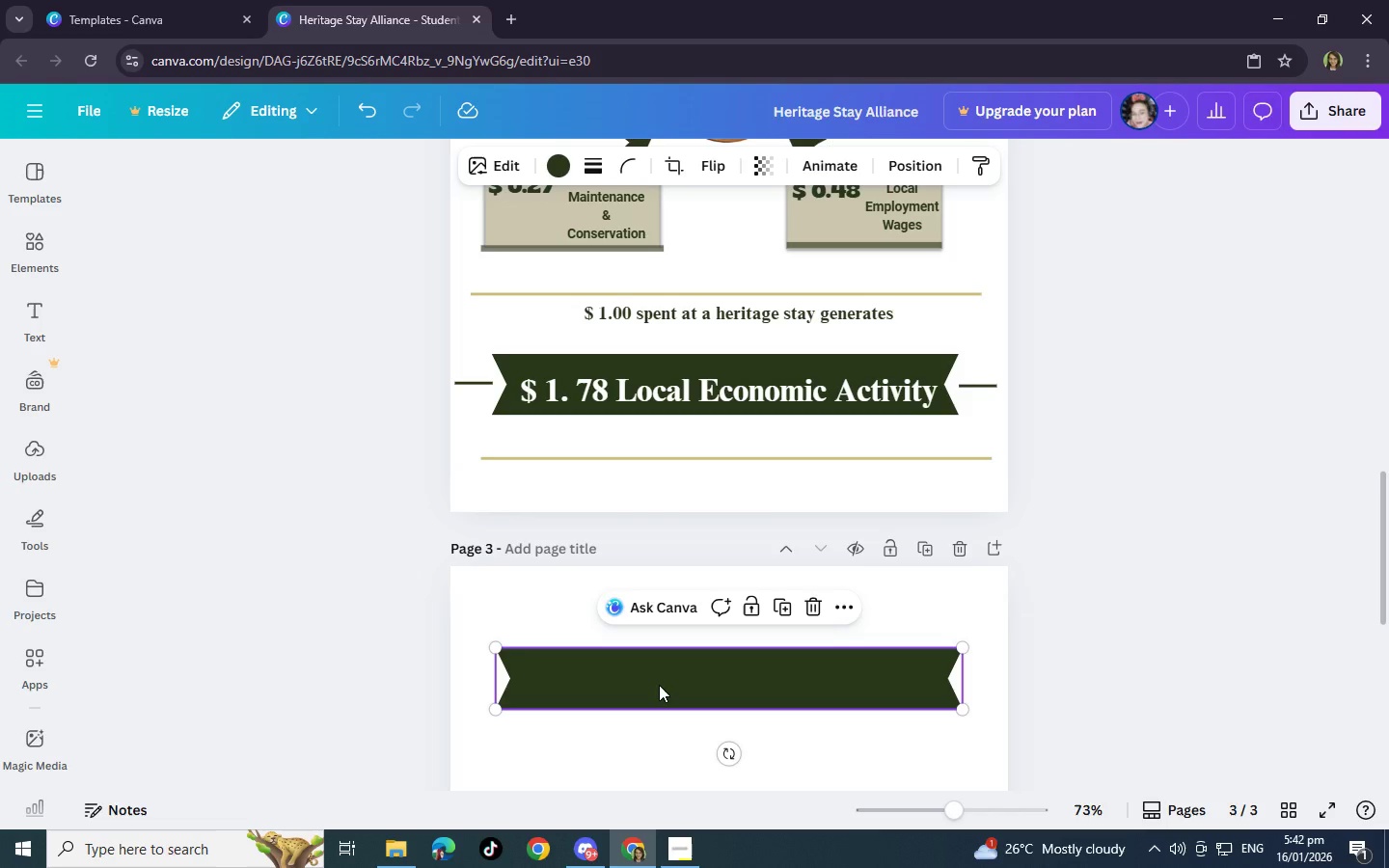 
left_click([659, 685])
 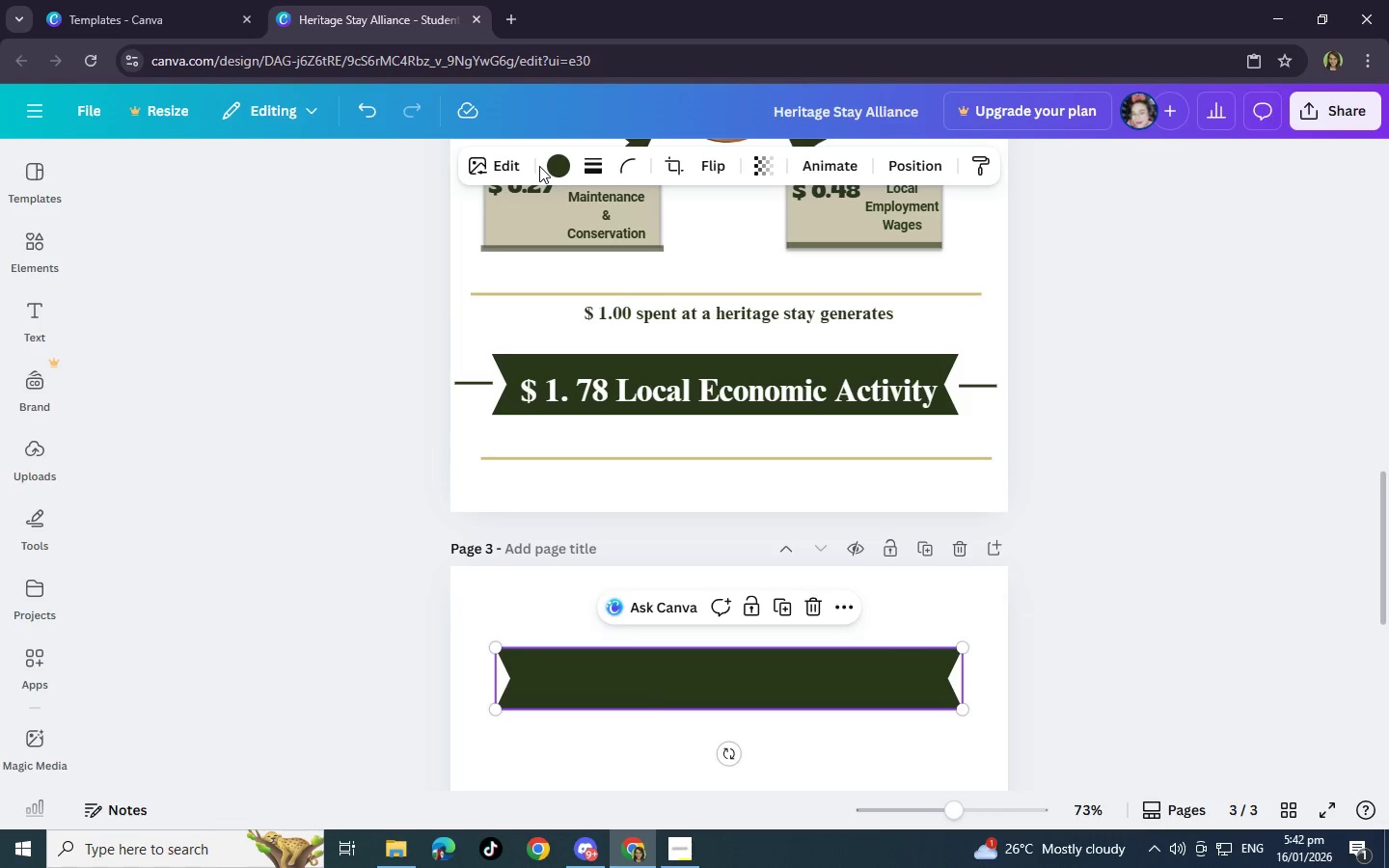 
left_click([553, 166])
 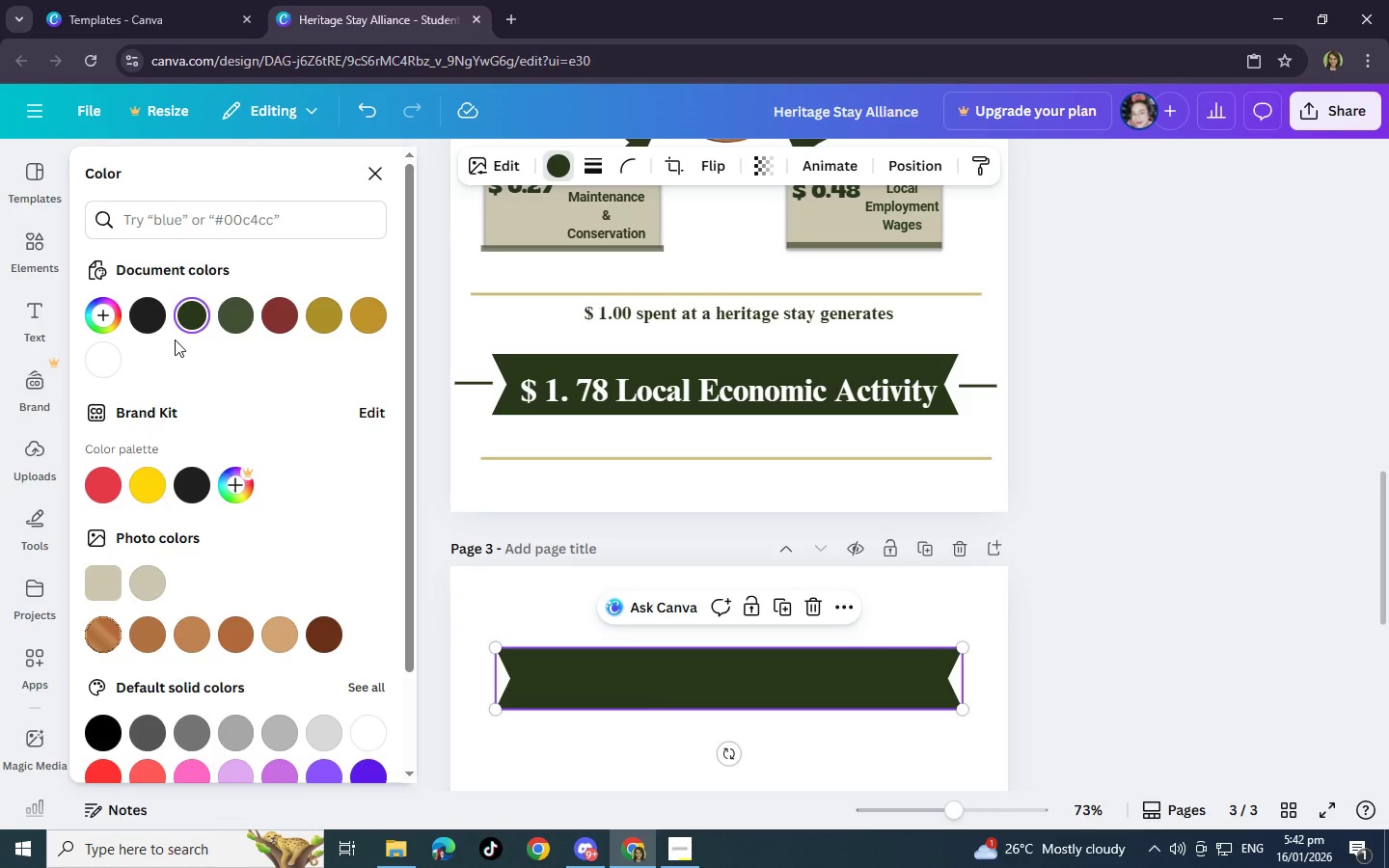 
left_click([148, 320])
 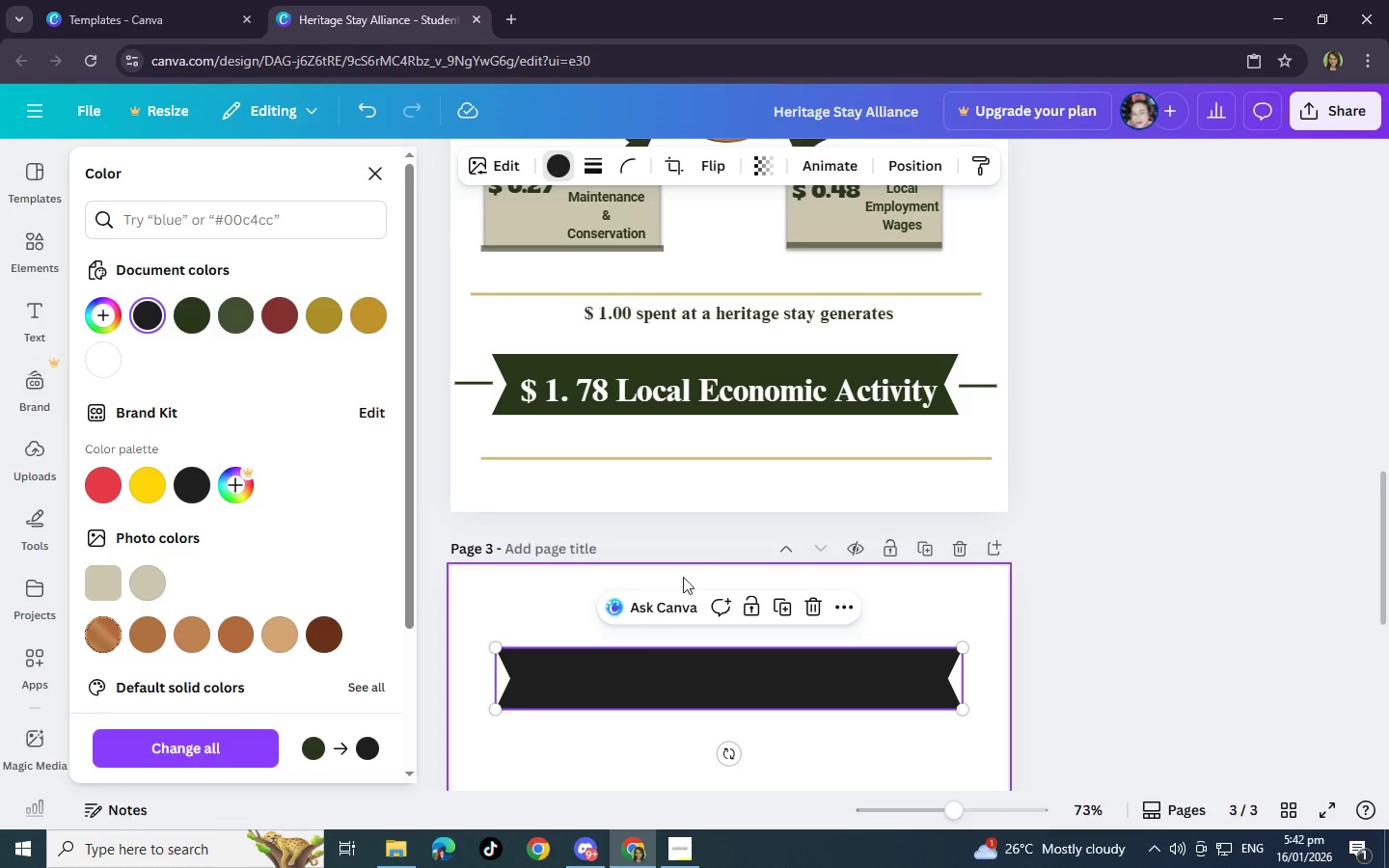 
scroll: coordinate [629, 582], scroll_direction: up, amount: 9.0
 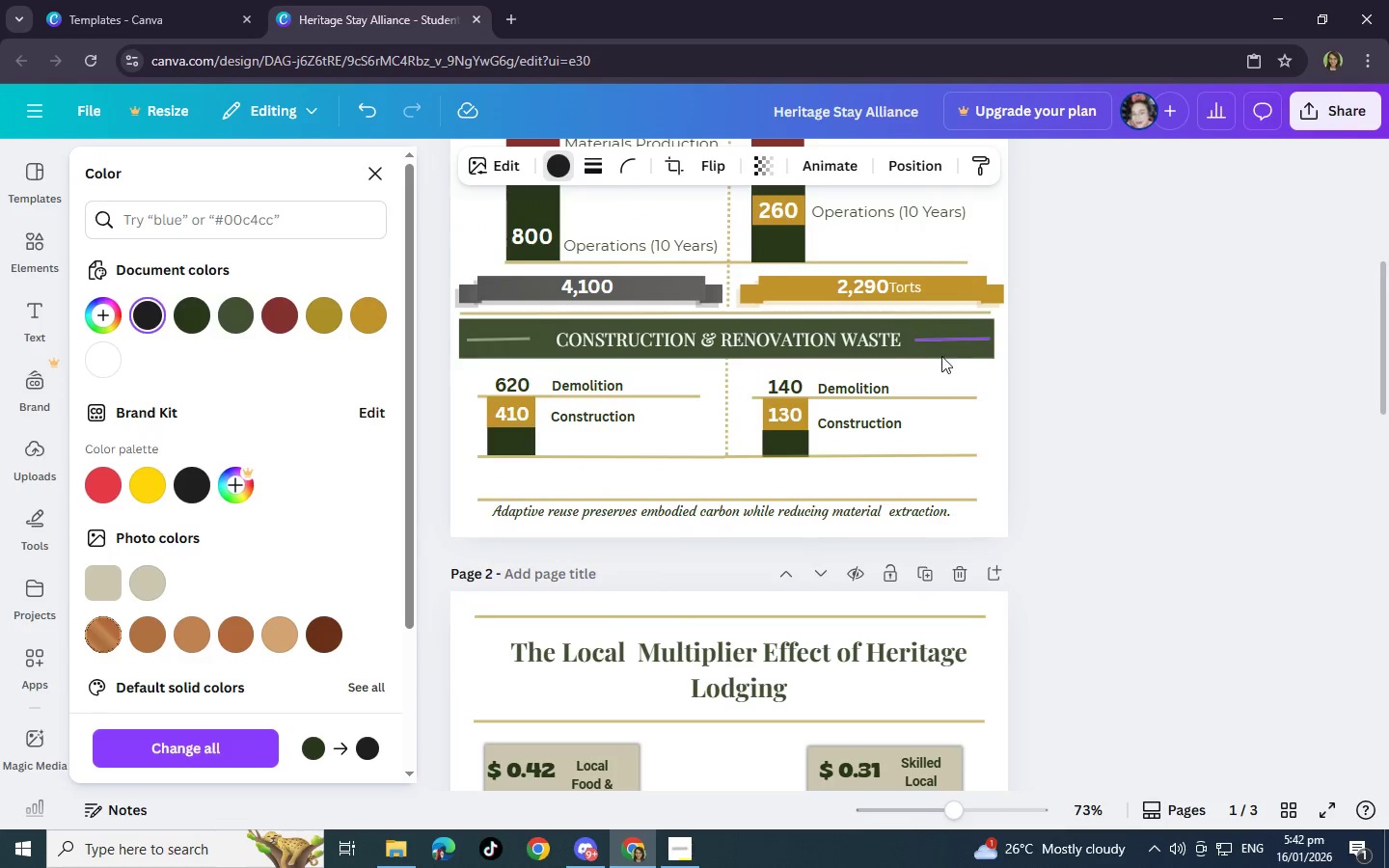 
left_click([948, 356])
 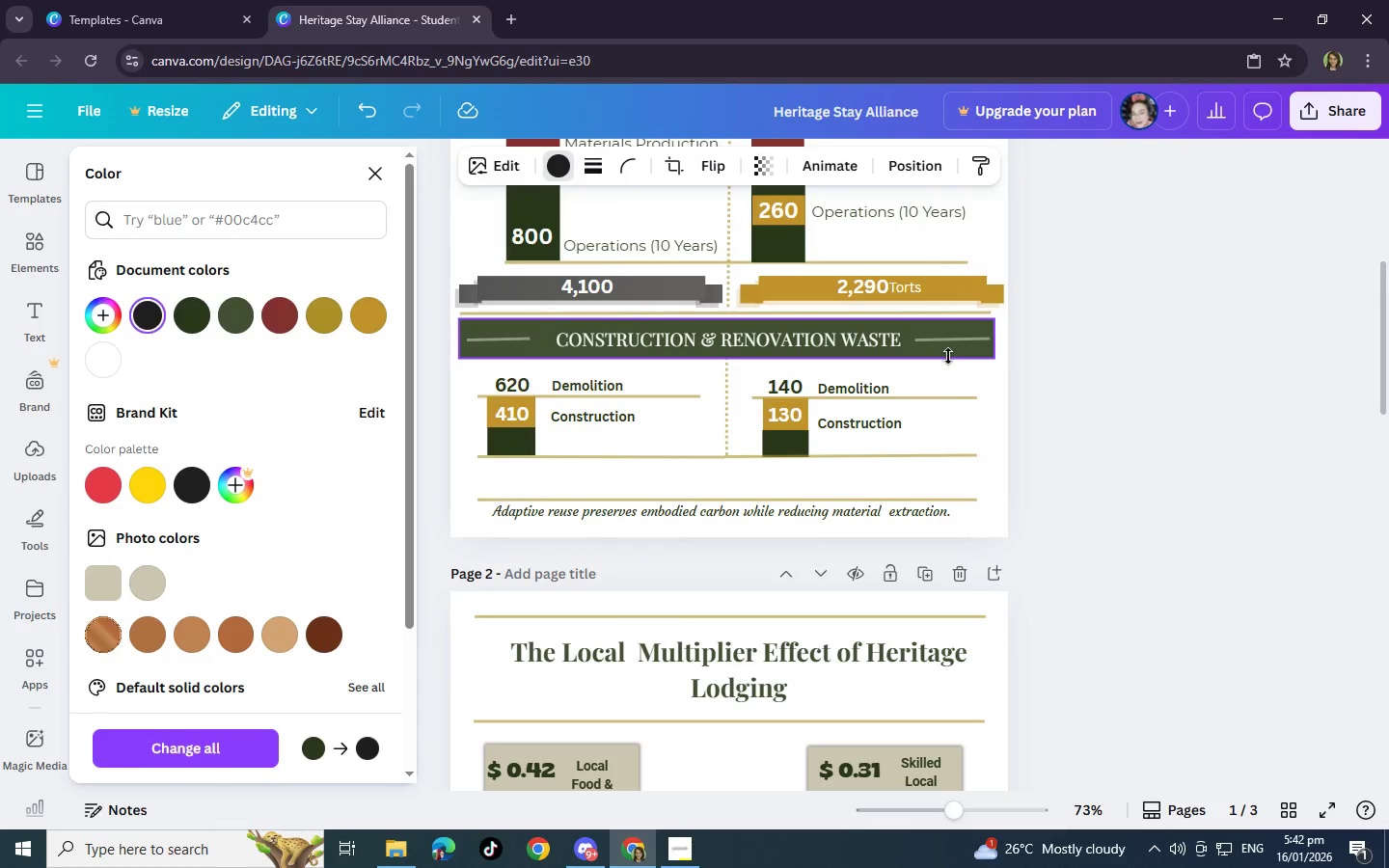 
key(Control+C)
 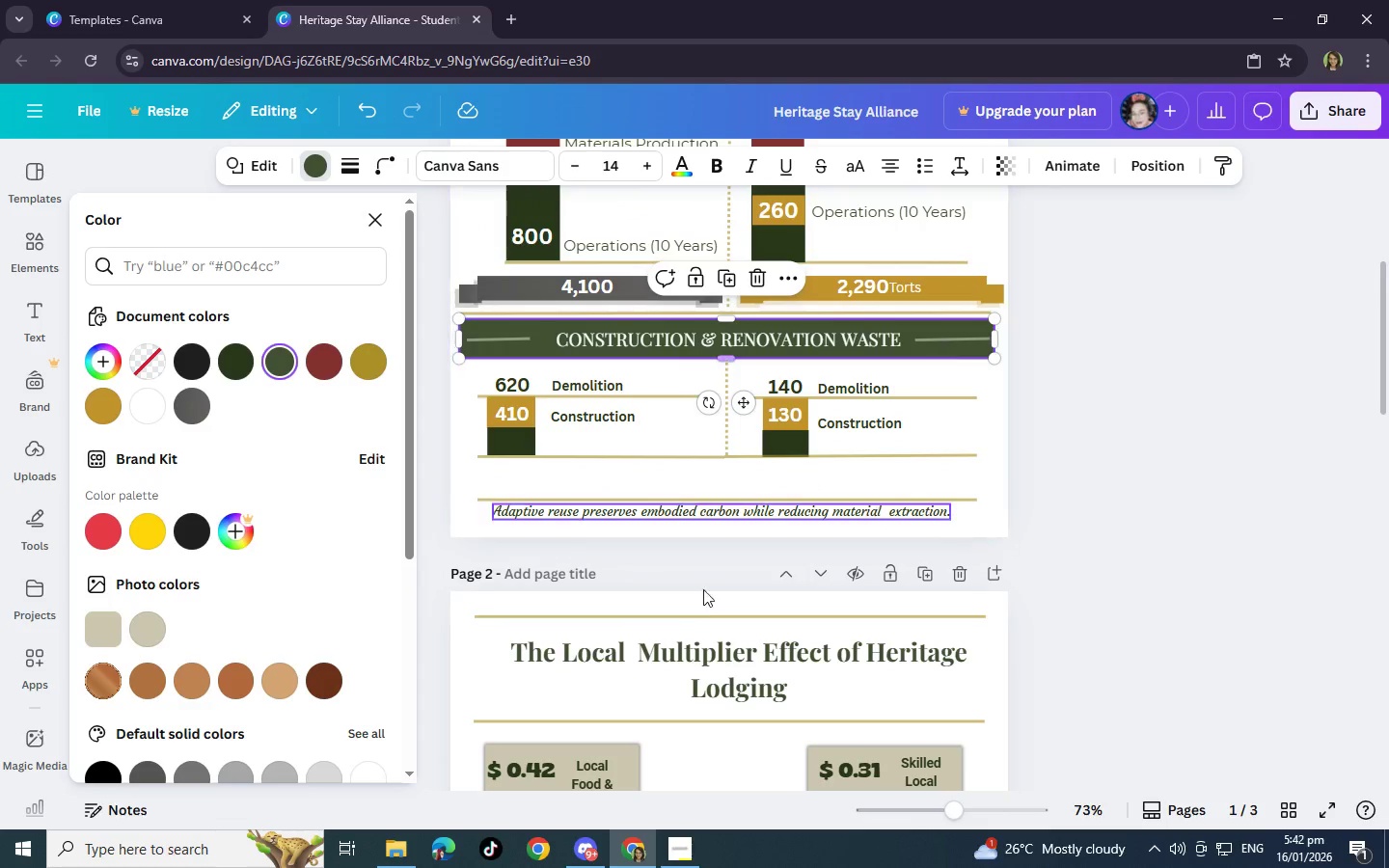 
scroll: coordinate [682, 619], scroll_direction: down, amount: 11.0
 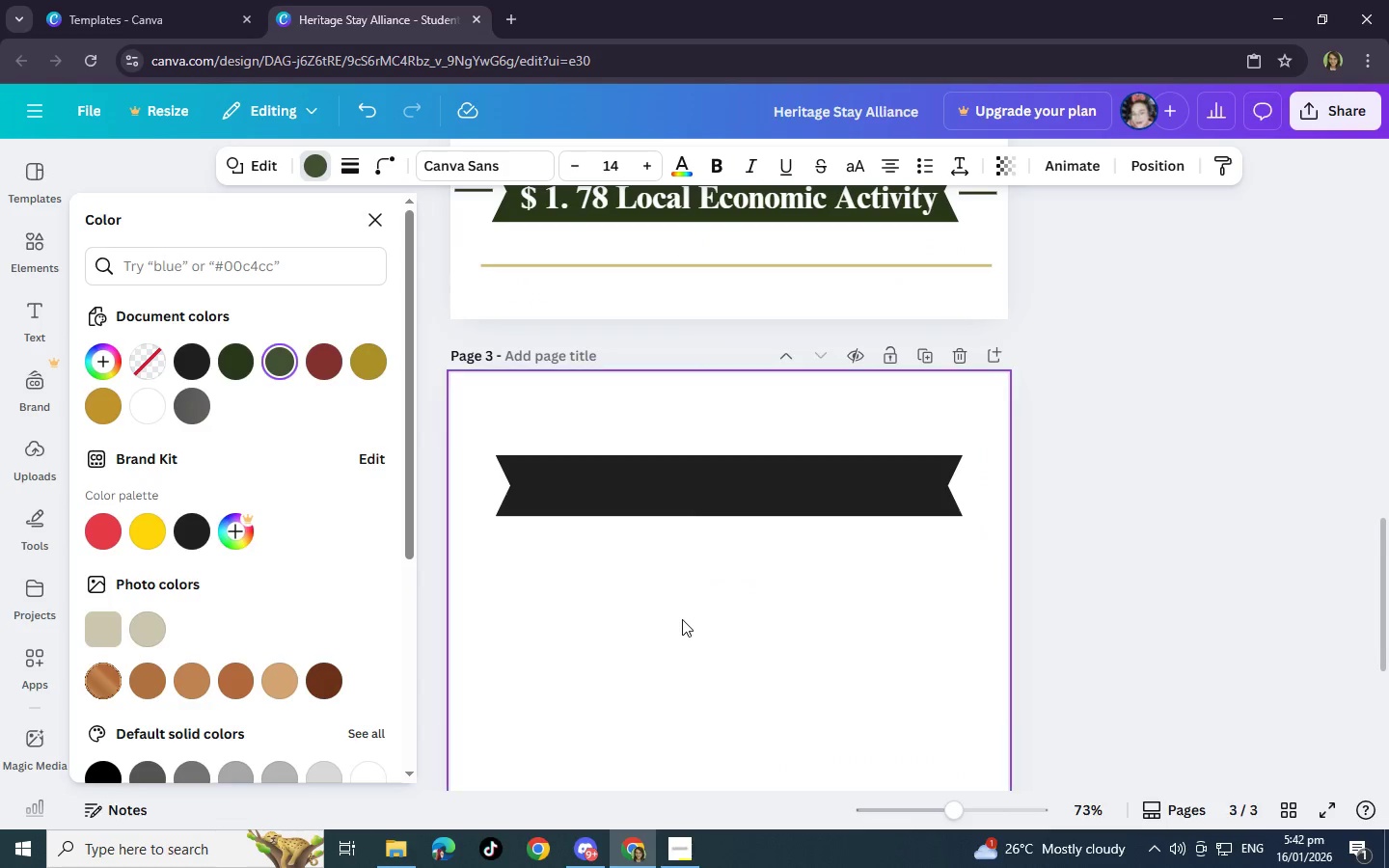 
key(Control+V)
 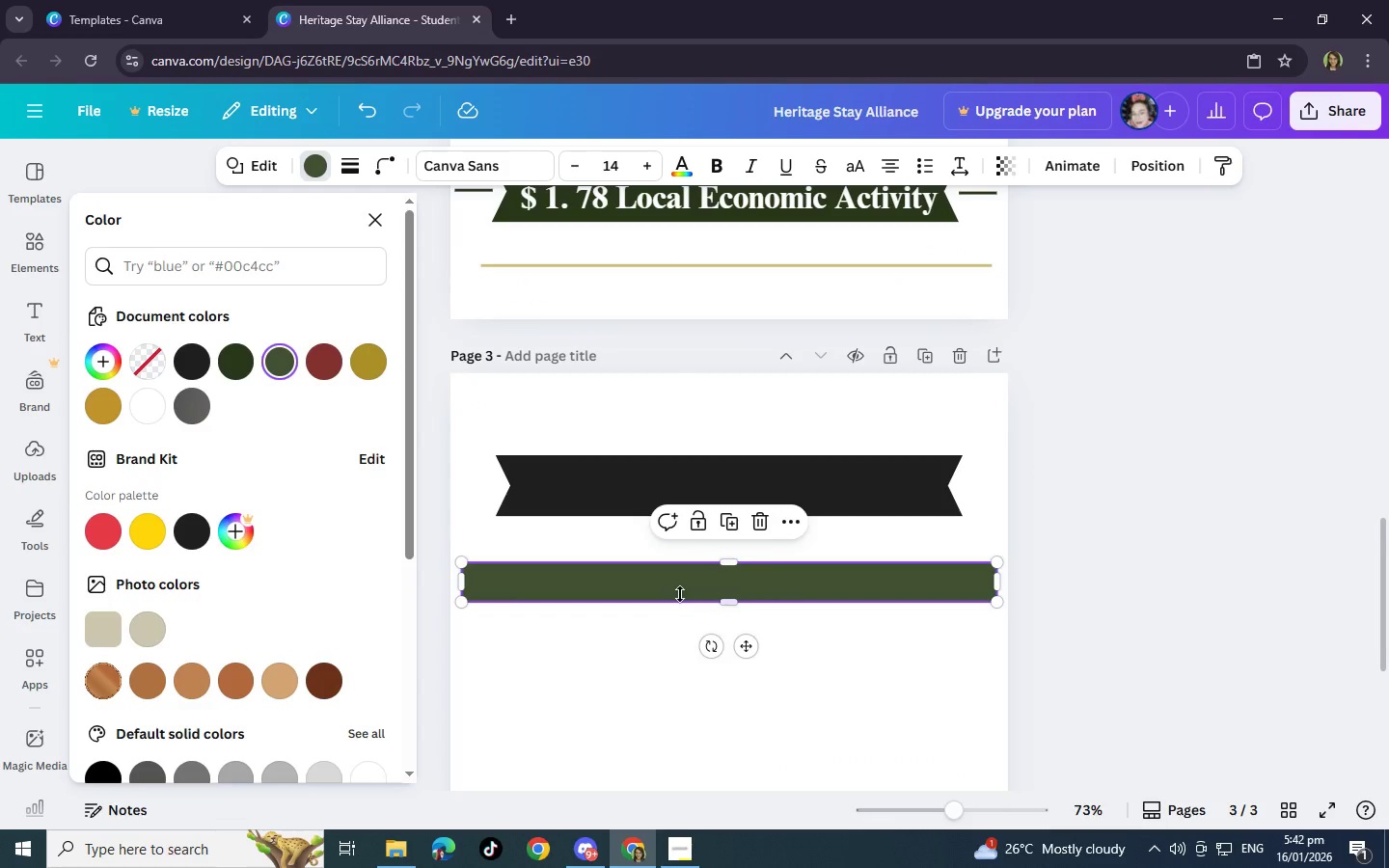 
left_click_drag(start_coordinate=[681, 586], to_coordinate=[694, 479])
 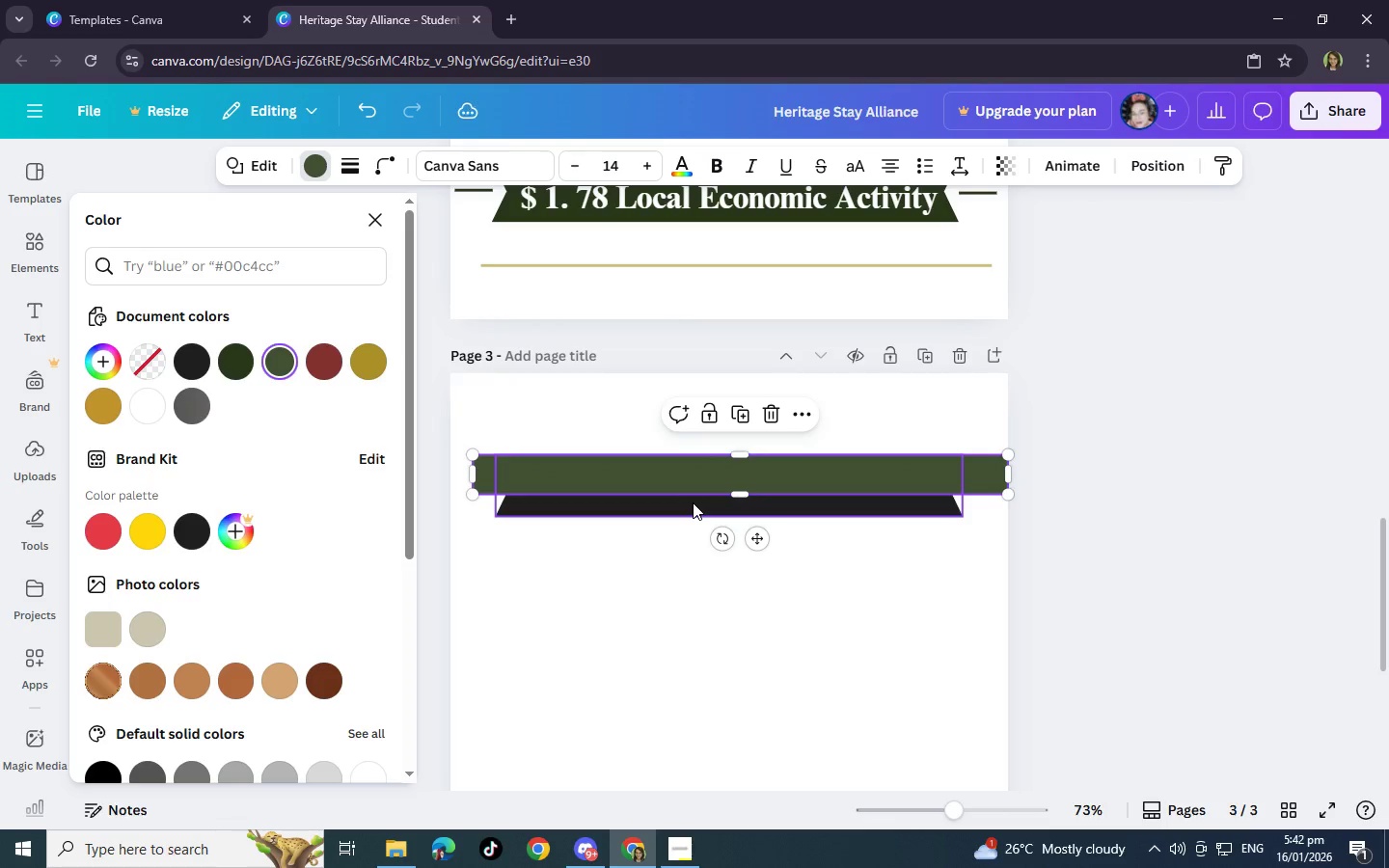 
left_click([689, 502])
 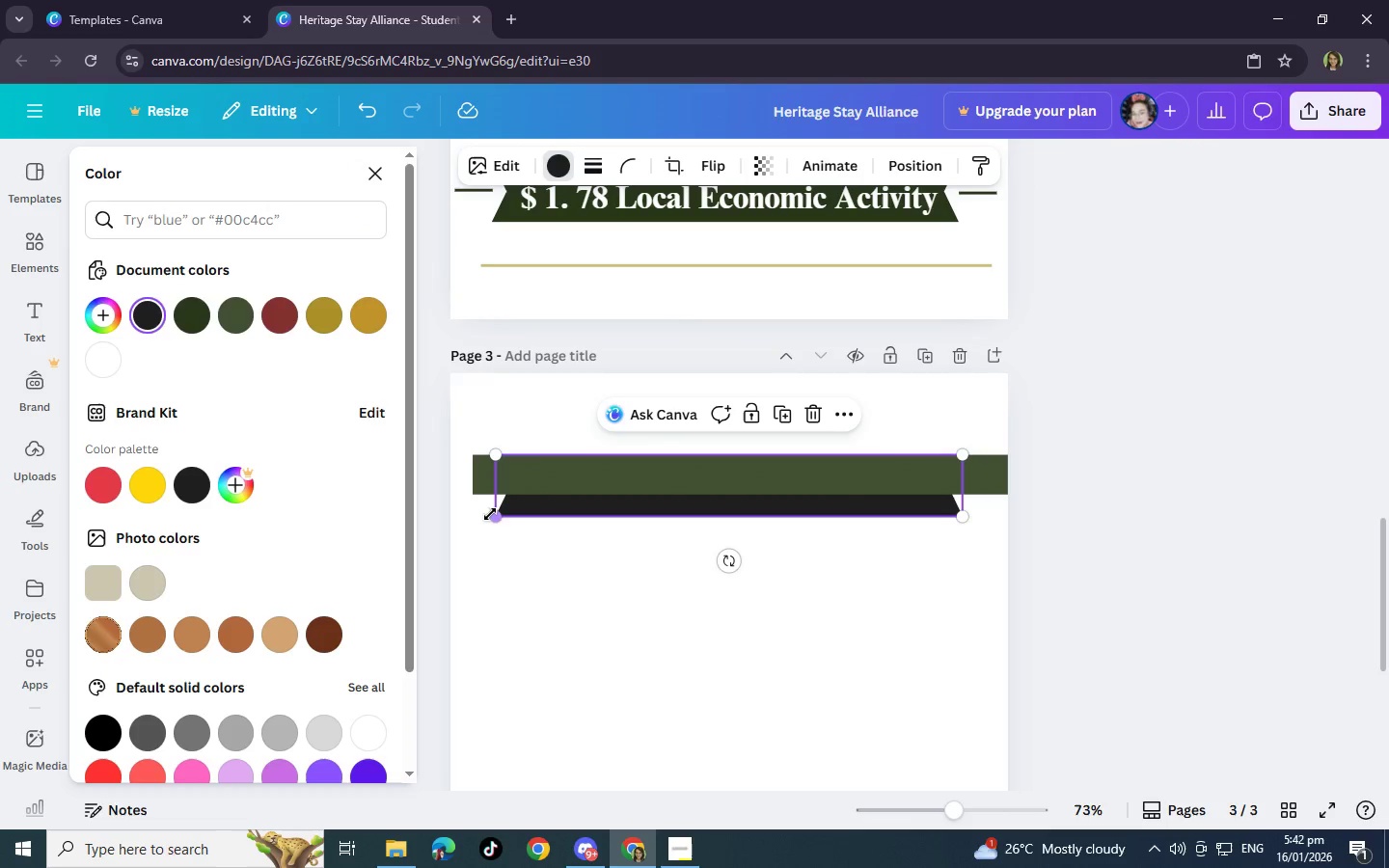 
left_click_drag(start_coordinate=[495, 514], to_coordinate=[479, 443])
 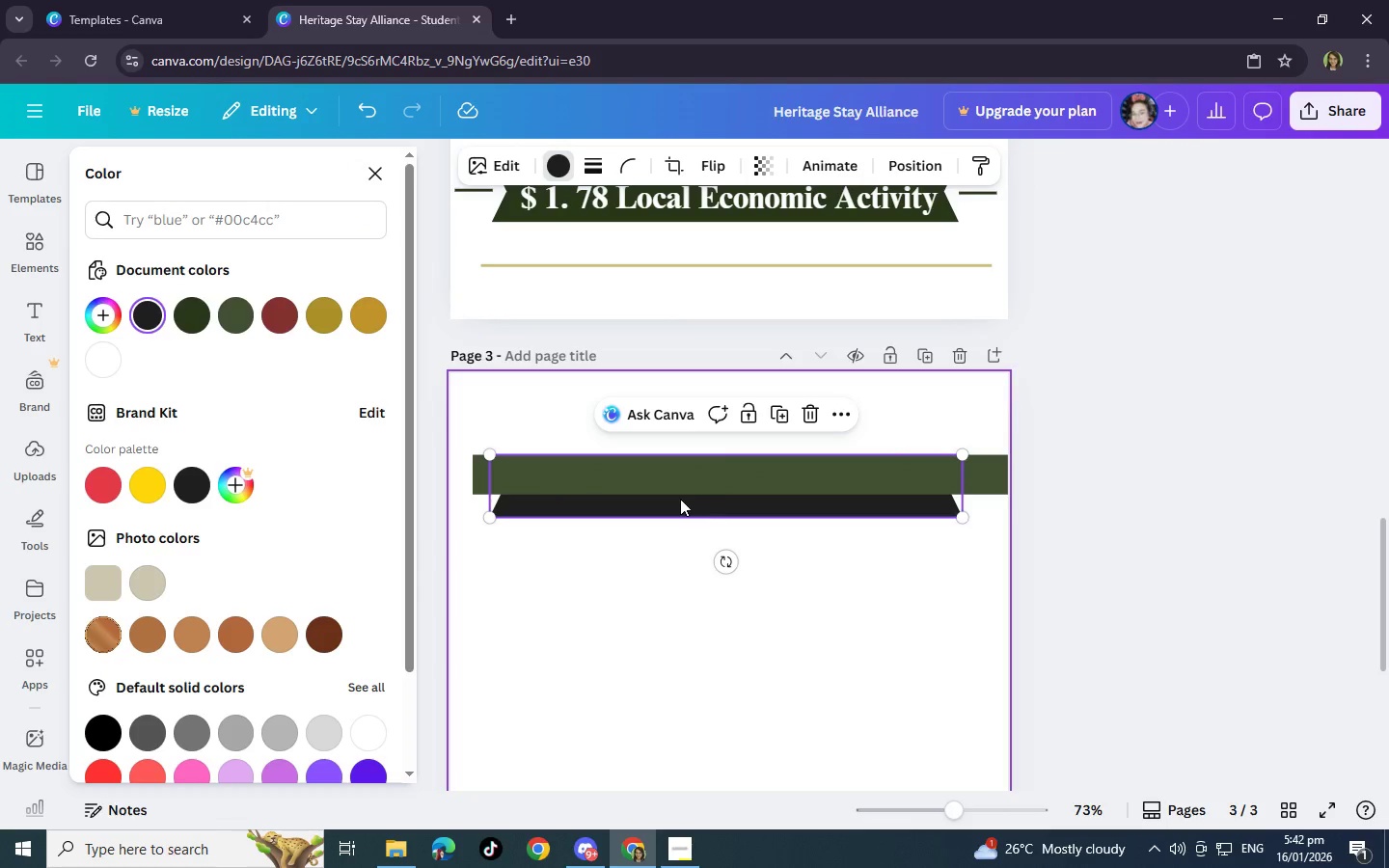 
left_click_drag(start_coordinate=[689, 510], to_coordinate=[680, 617])
 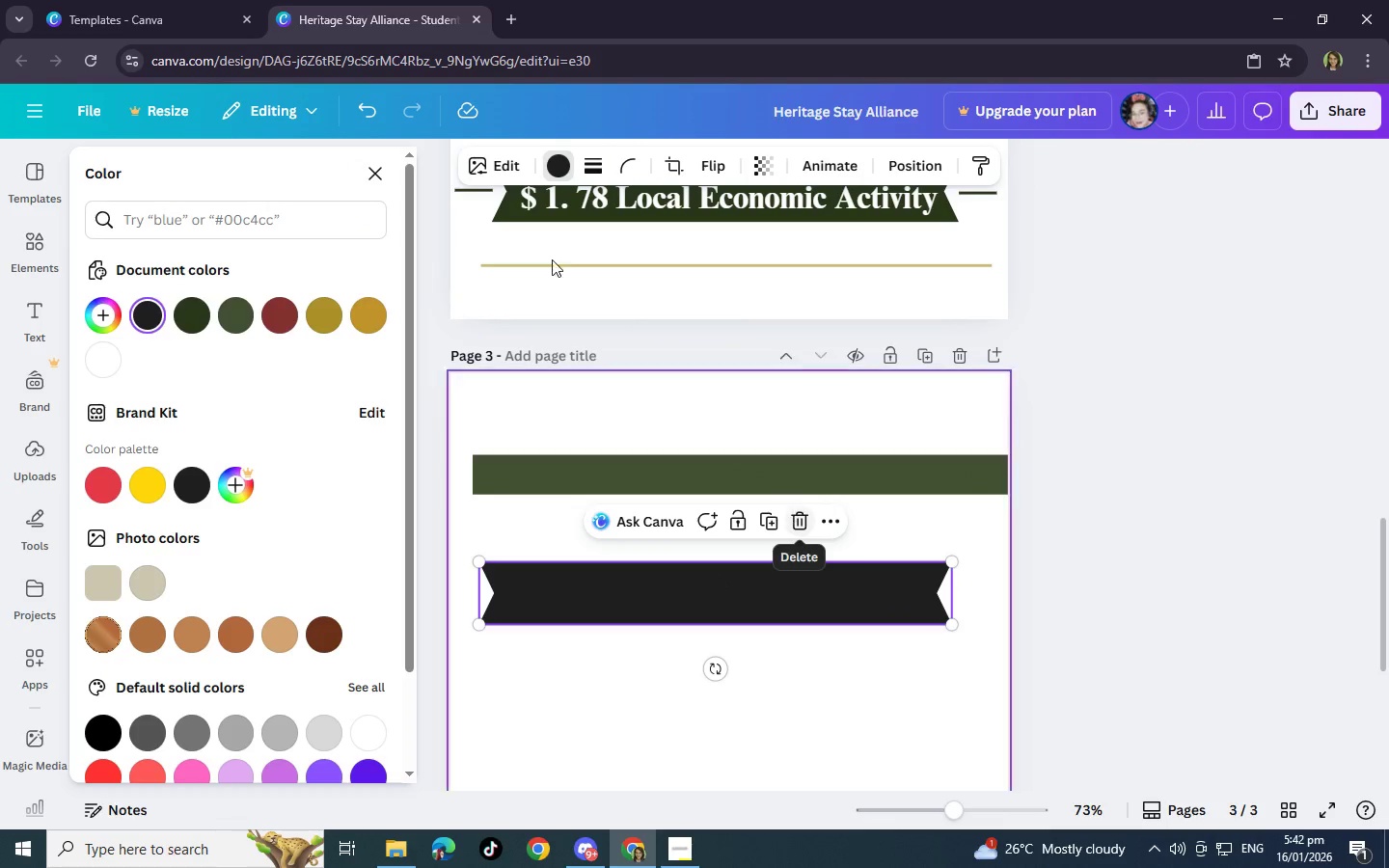 
left_click([489, 174])
 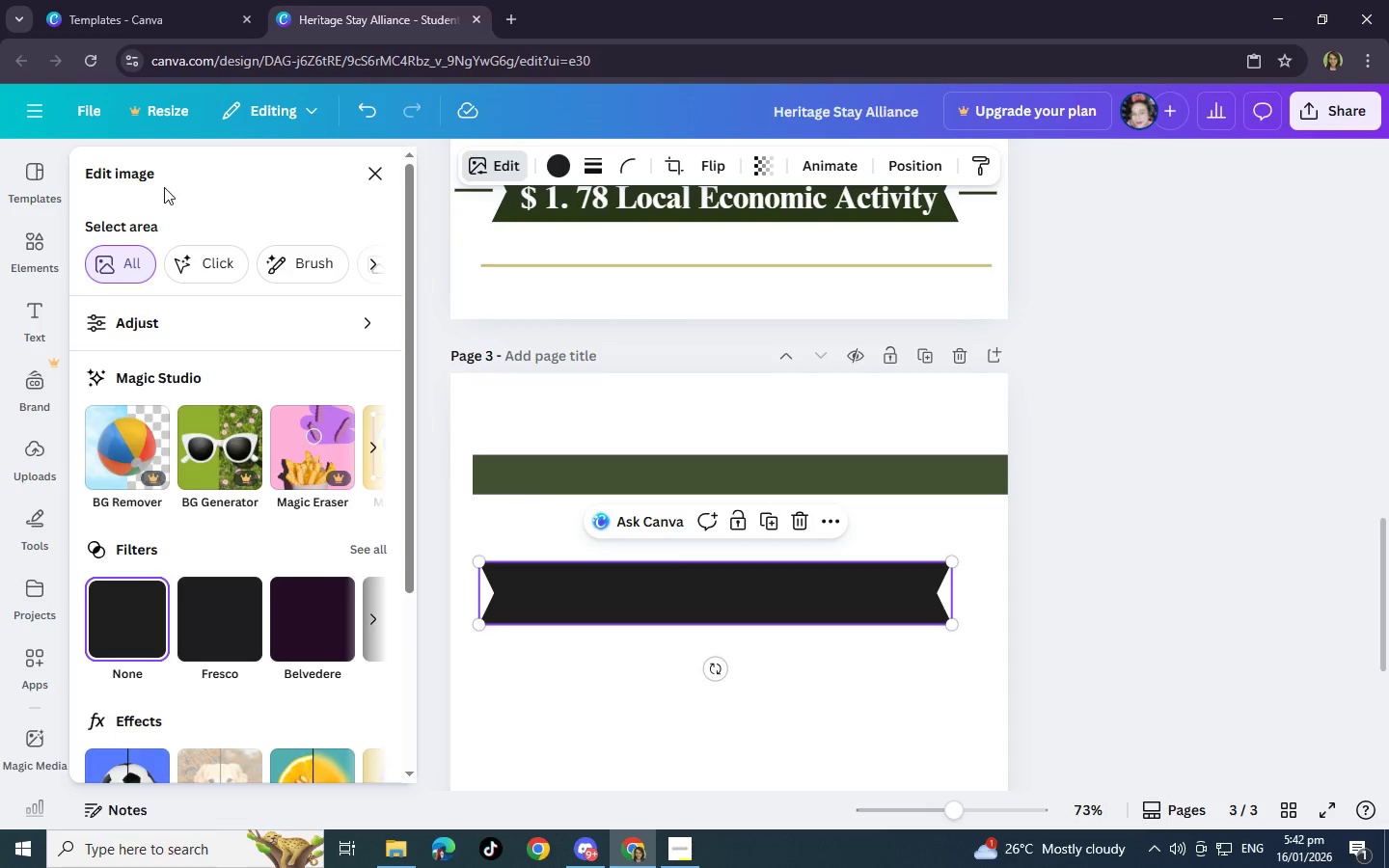 
left_click([382, 168])
 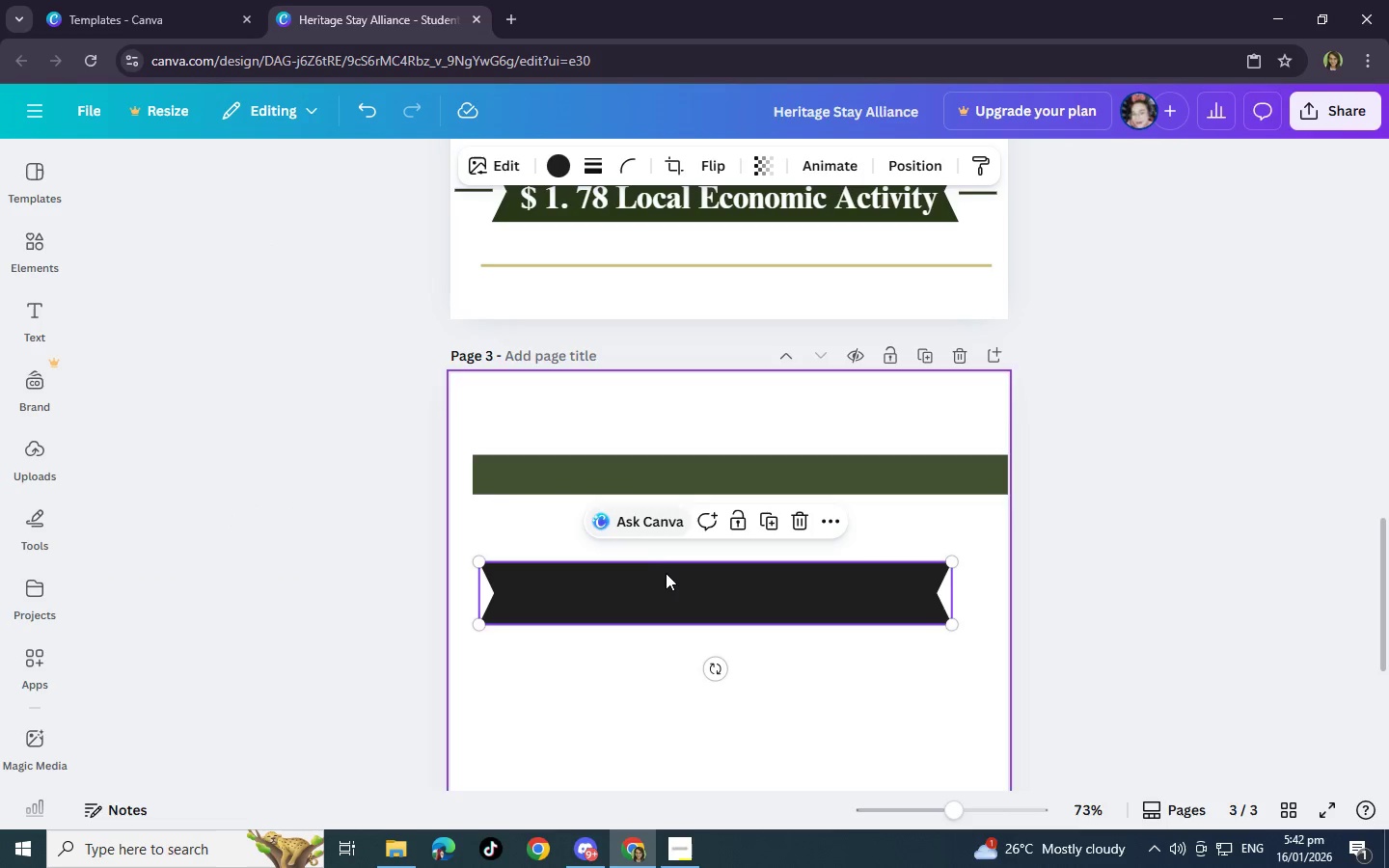 
left_click([670, 590])
 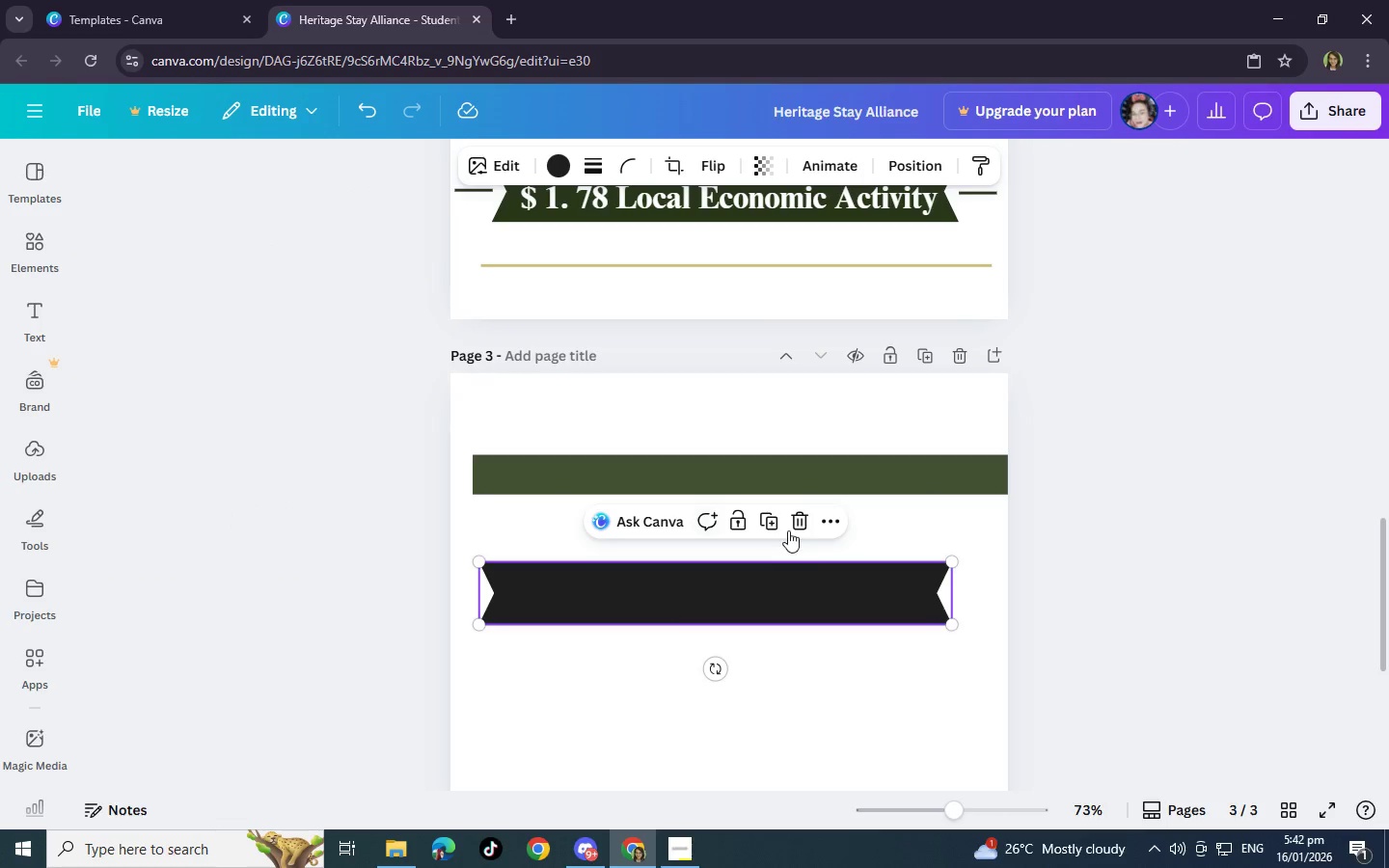 
left_click([797, 529])
 